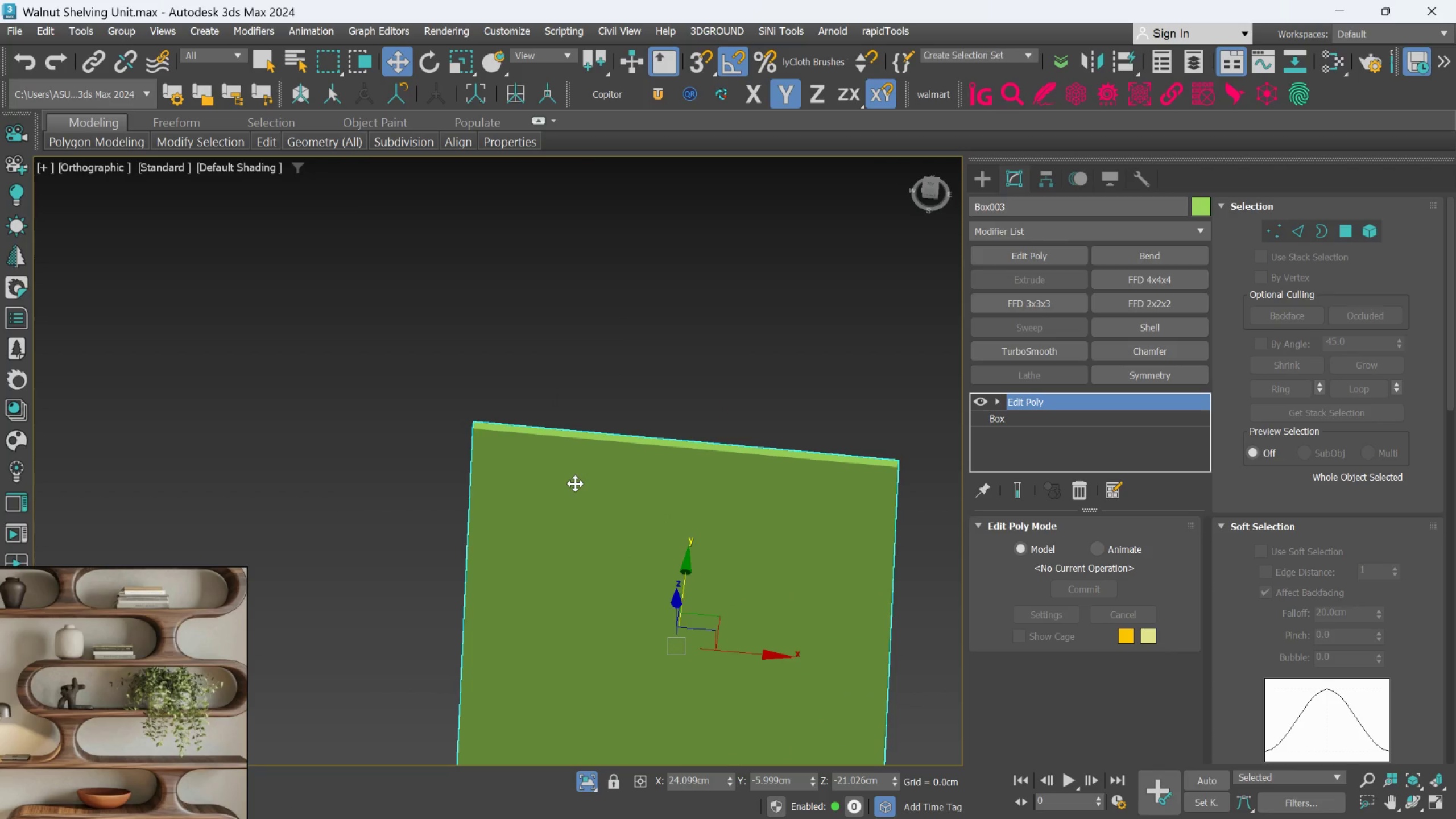 
scroll: coordinate [584, 479], scroll_direction: down, amount: 2.0
 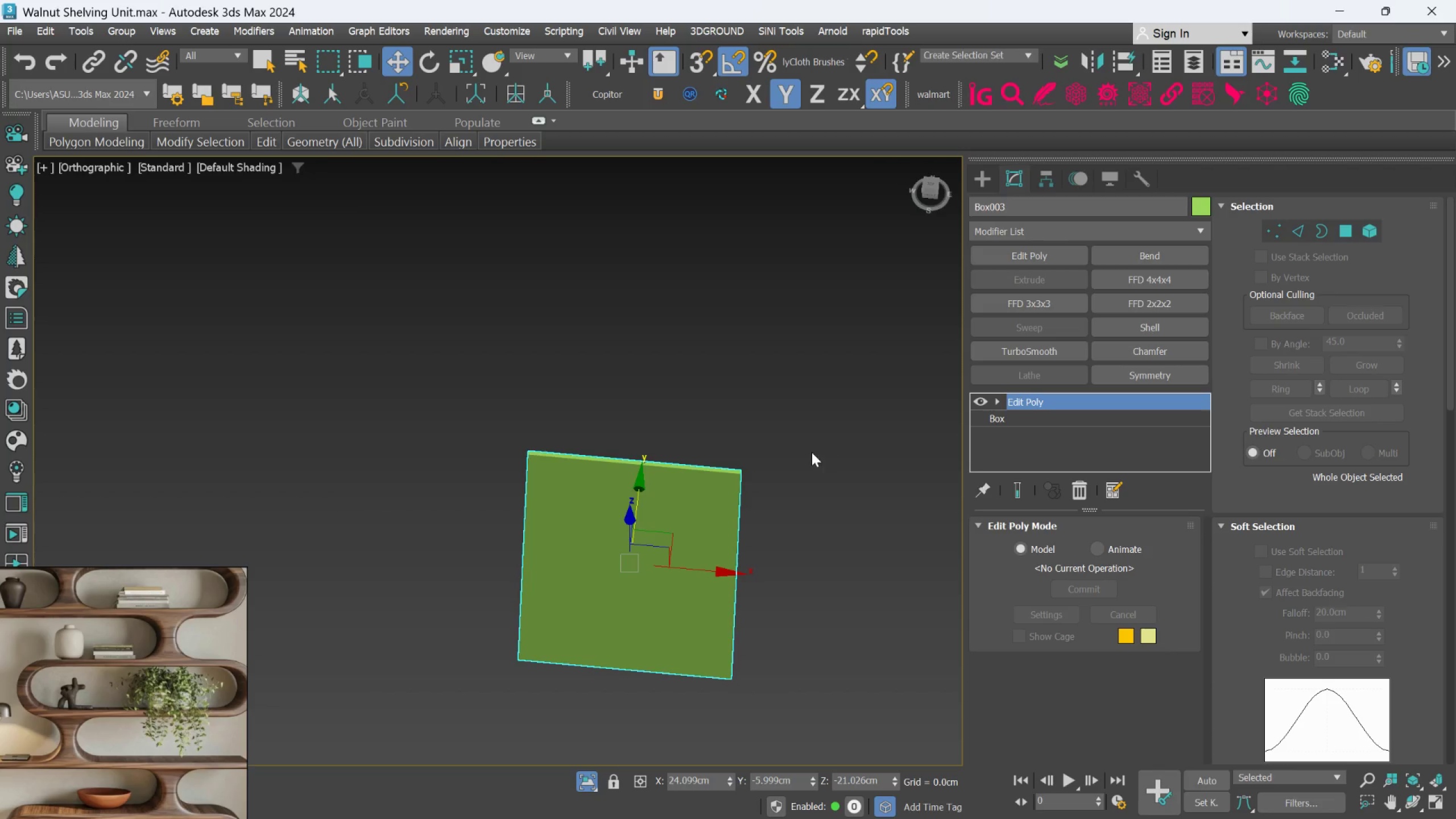 
hold_key(key=AltLeft, duration=0.56)
 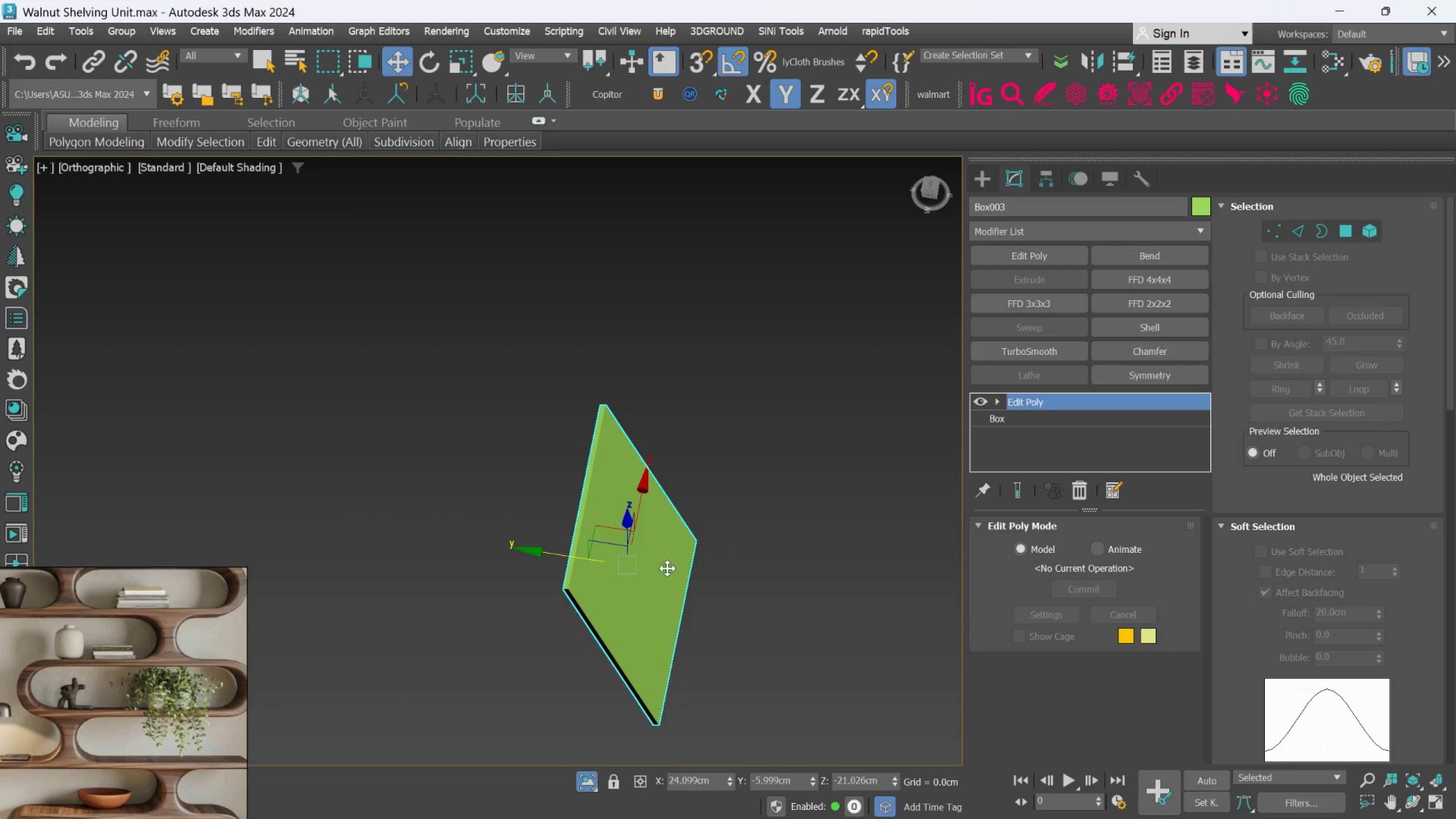 
hold_key(key=AltLeft, duration=0.62)
 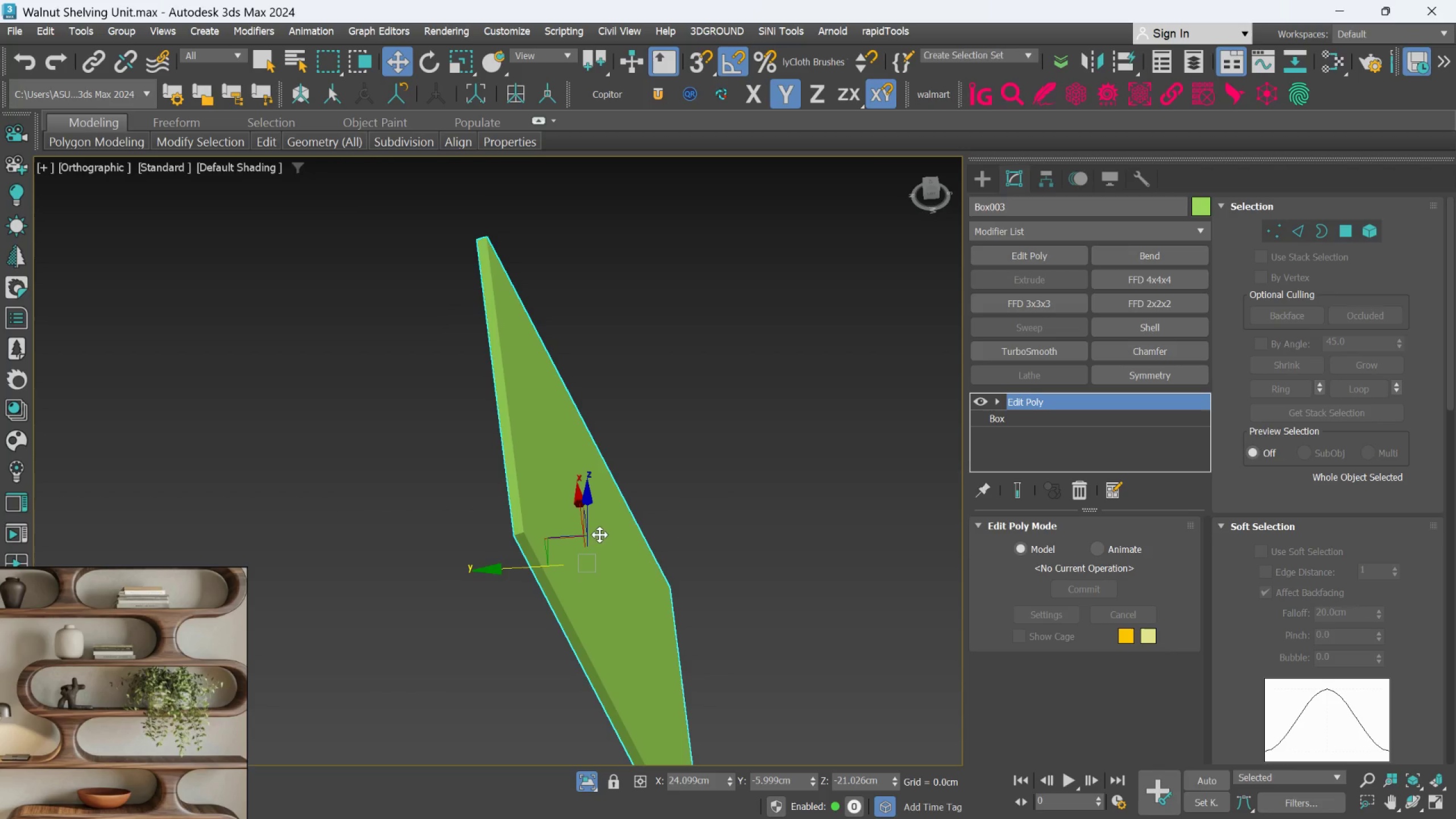 
scroll: coordinate [667, 568], scroll_direction: up, amount: 2.0
 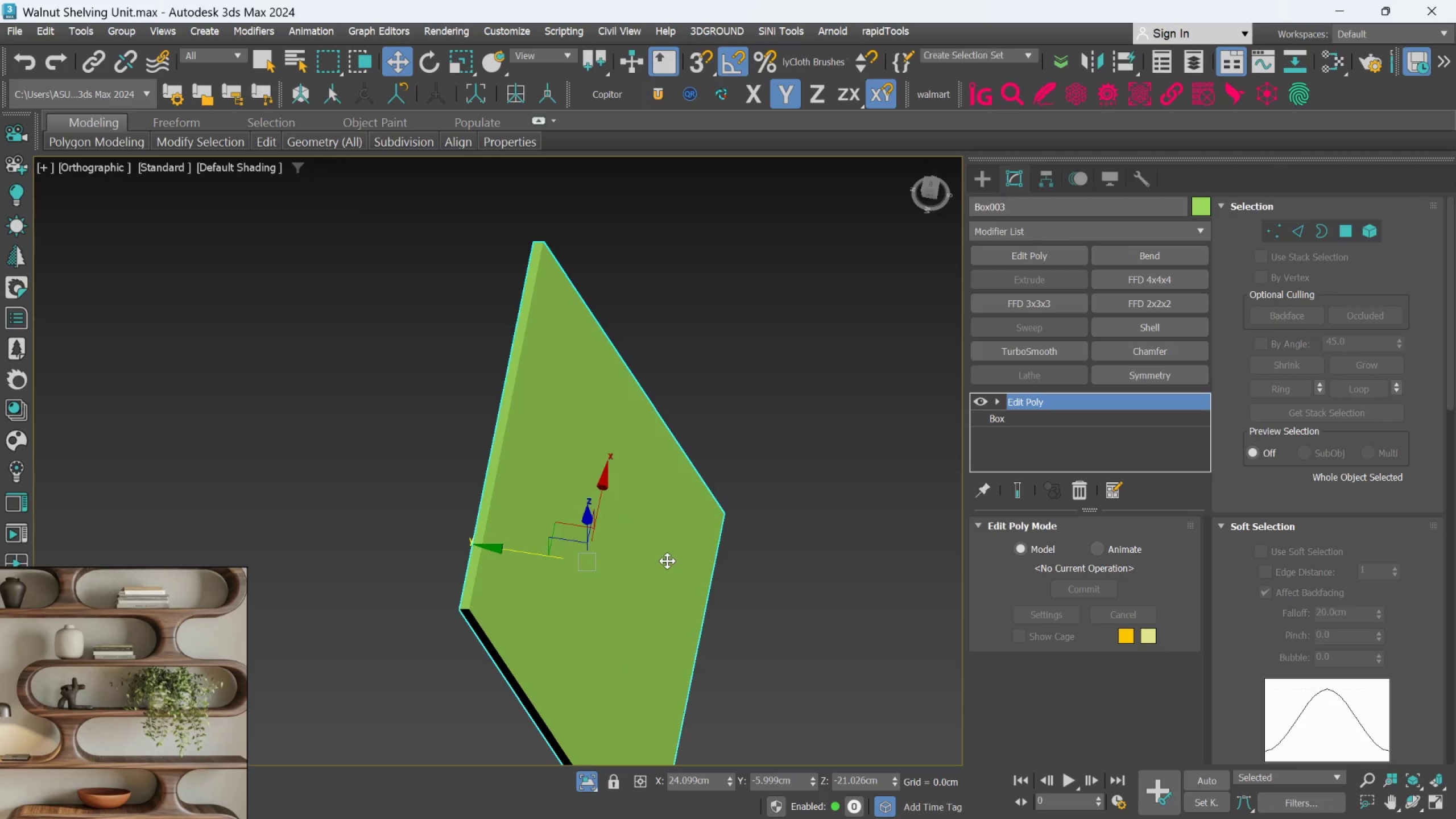 
hold_key(key=AltLeft, duration=0.53)
 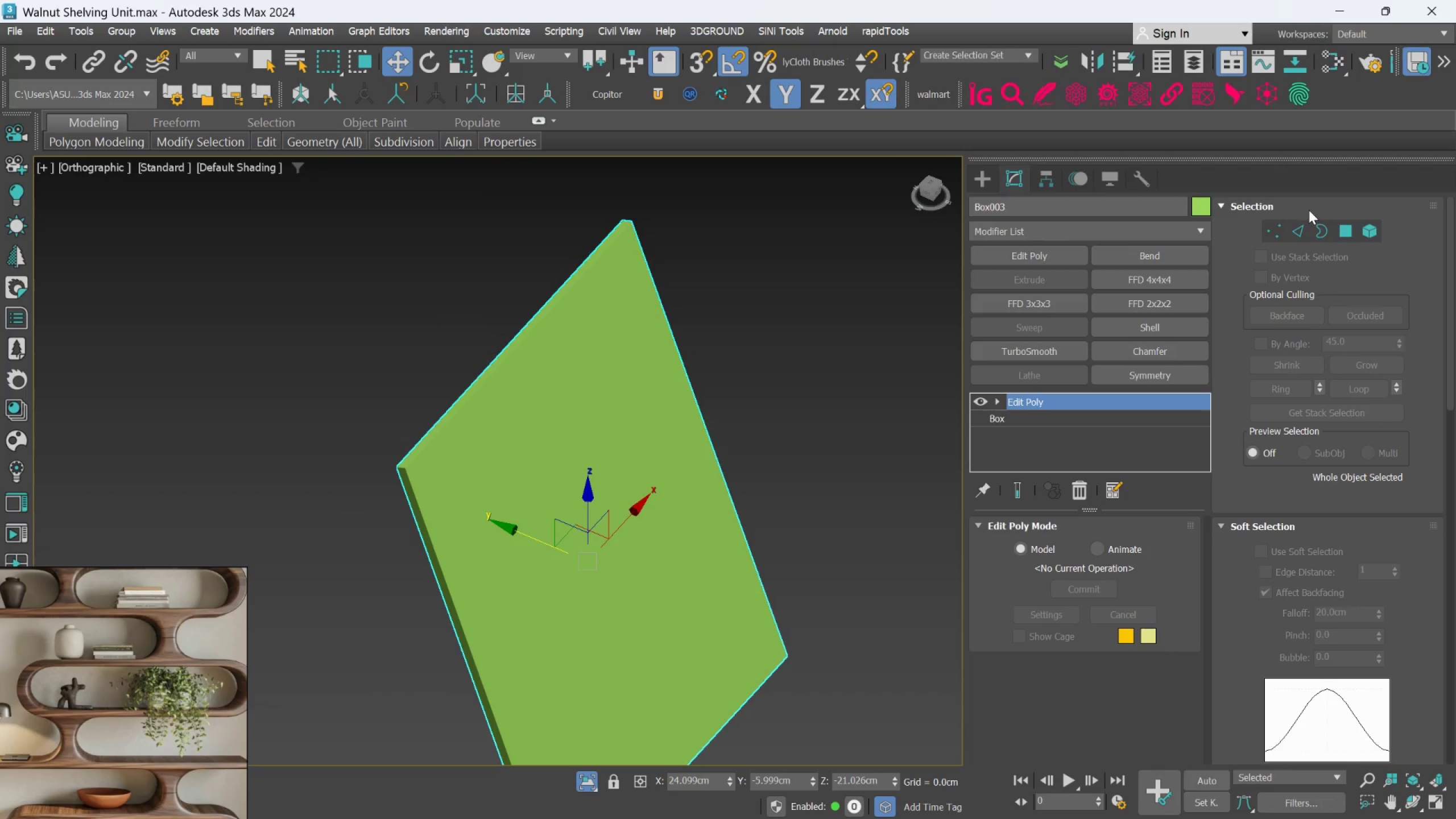 
left_click([1339, 228])
 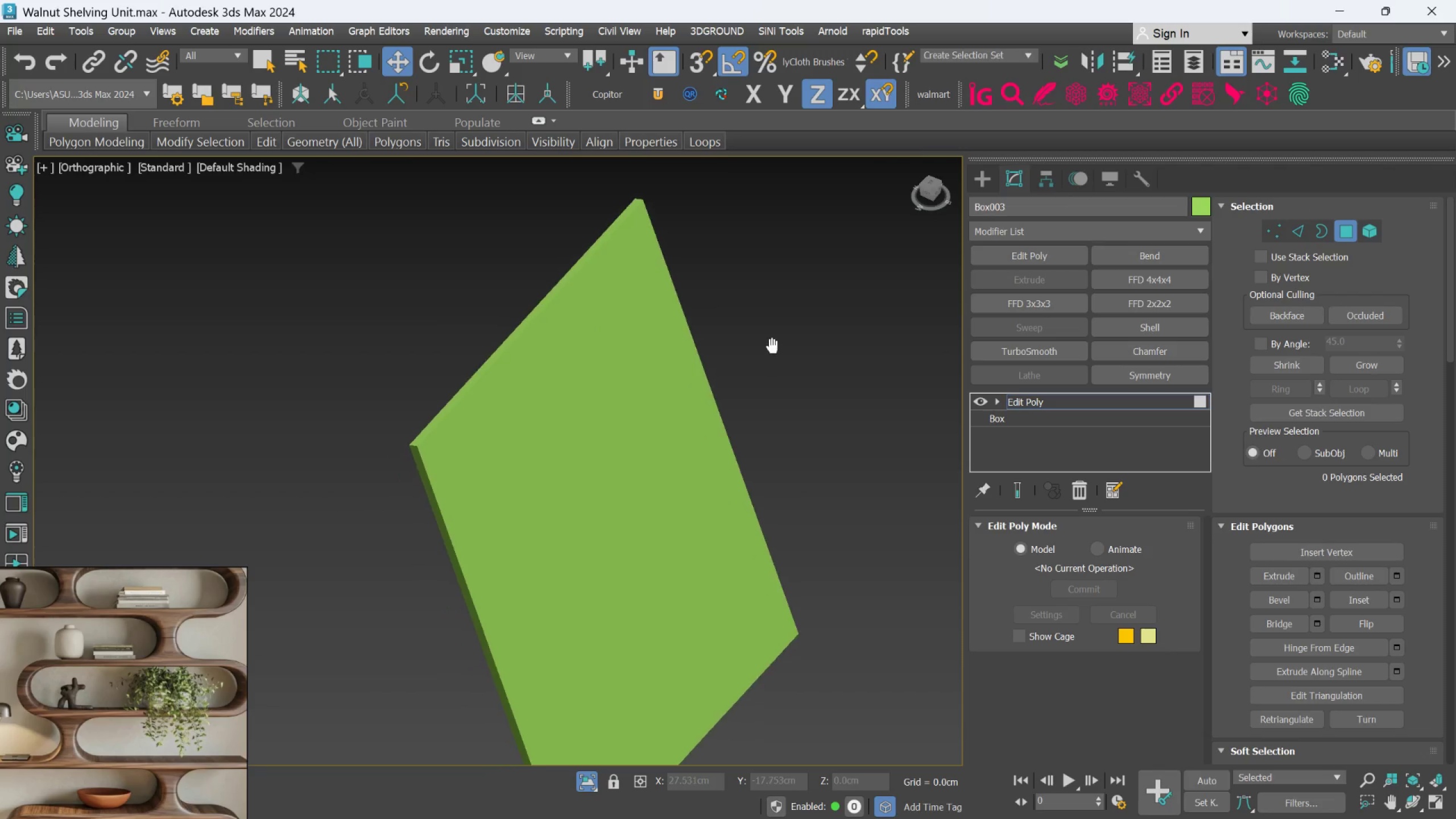 
hold_key(key=AltLeft, duration=0.55)
 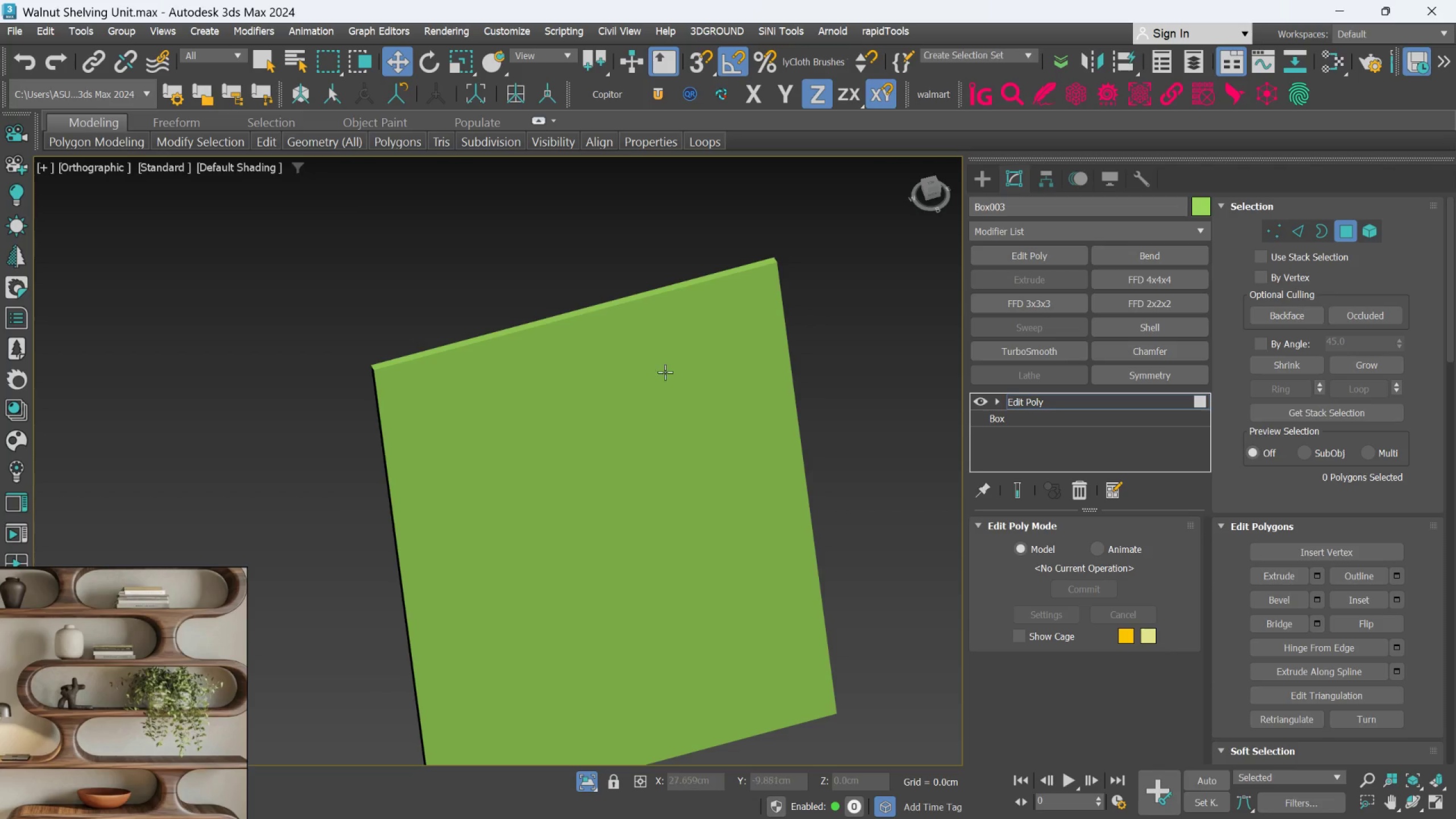 
left_click([646, 374])
 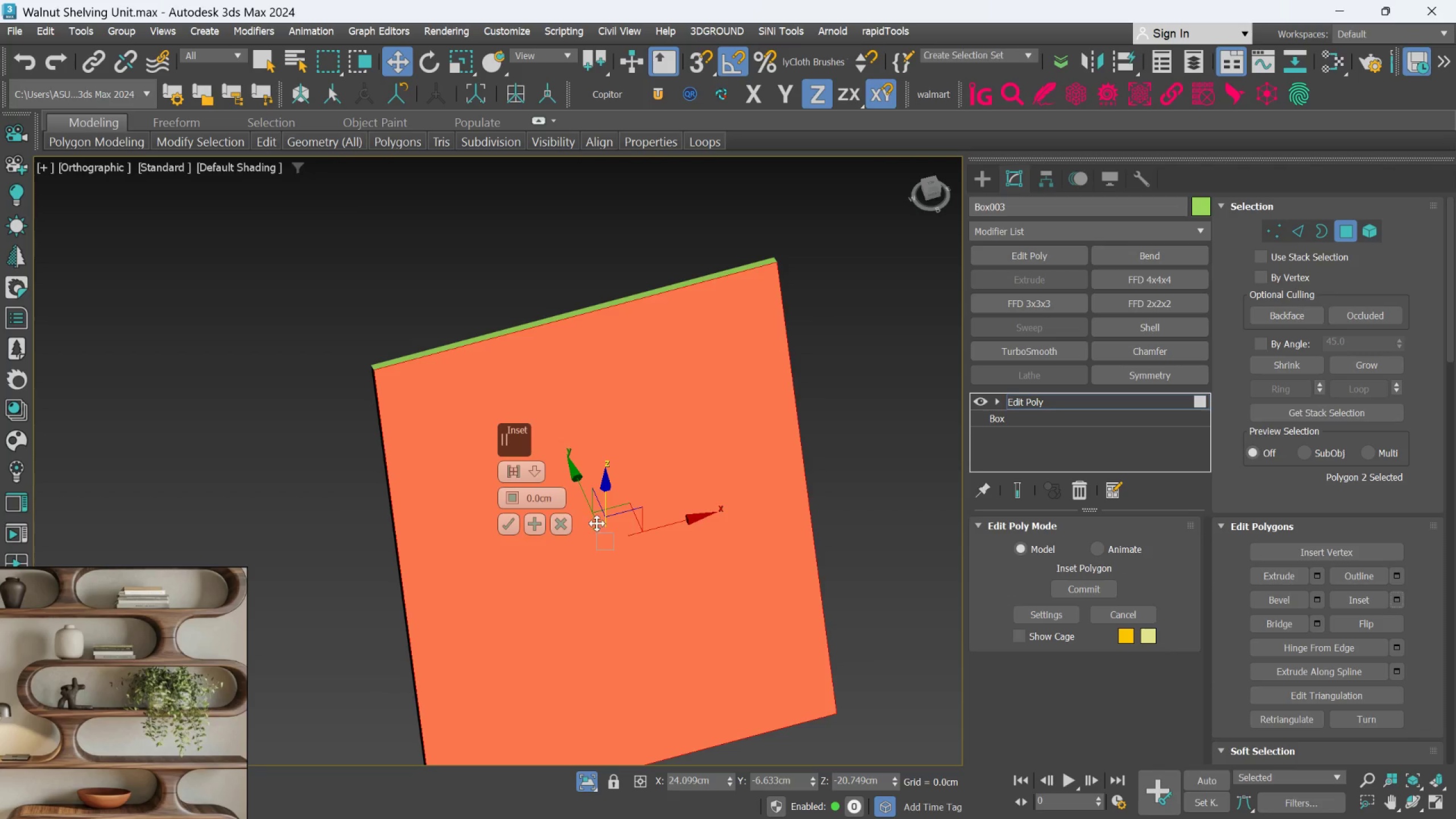 
left_click_drag(start_coordinate=[512, 494], to_coordinate=[511, 470])
 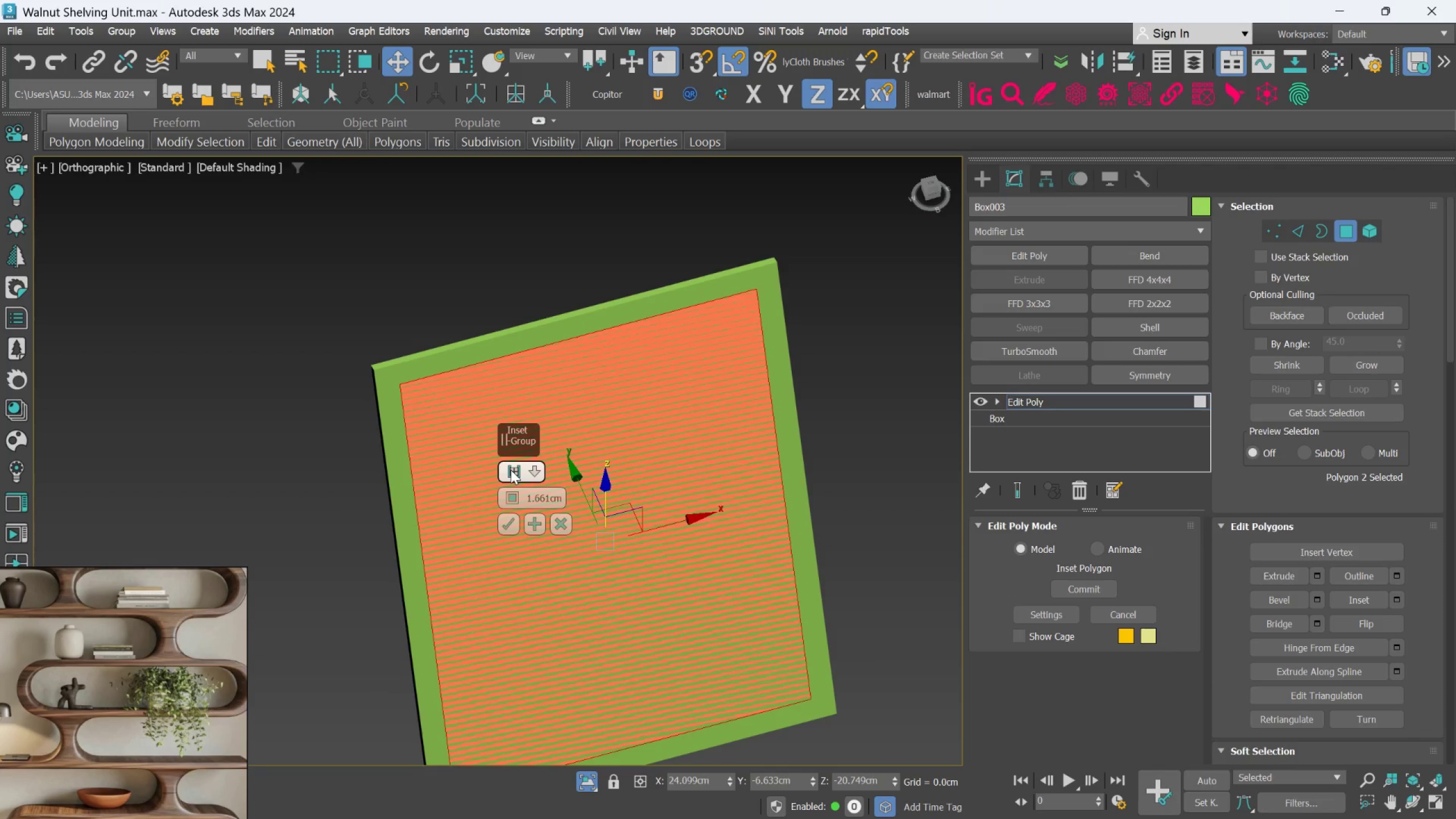 
key(F4)
 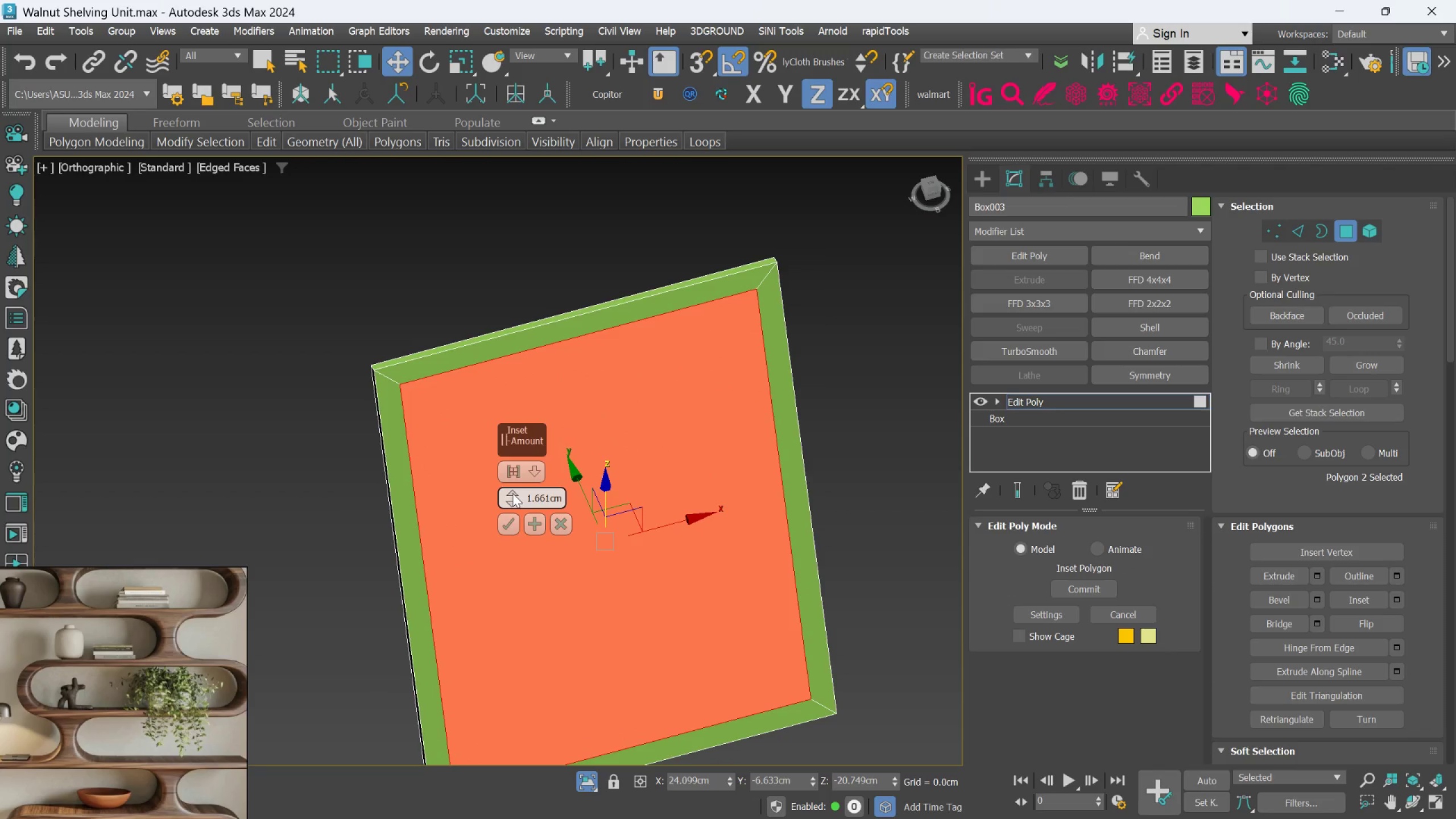 
left_click_drag(start_coordinate=[512, 490], to_coordinate=[510, 482])
 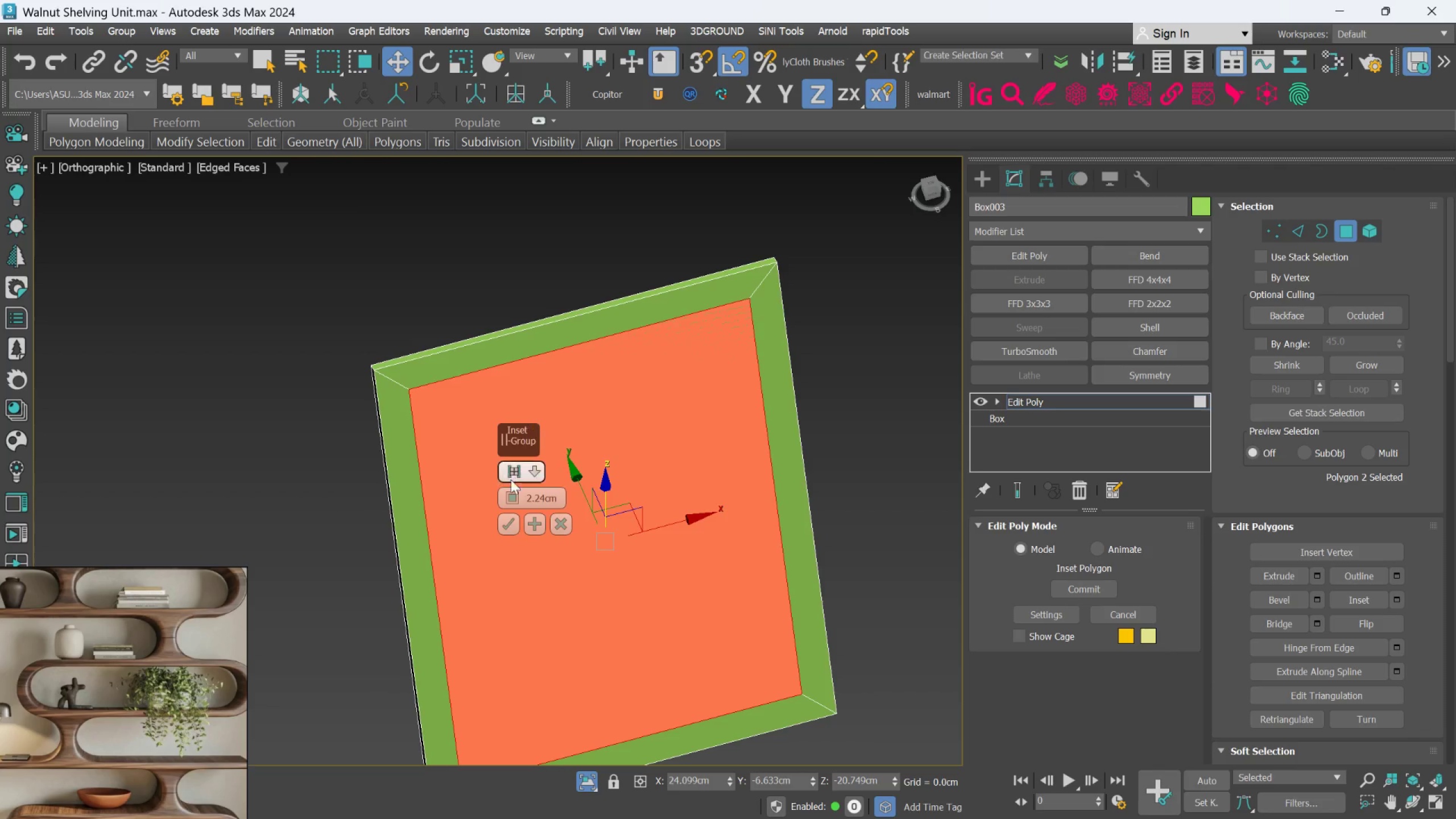 
wait(5.7)
 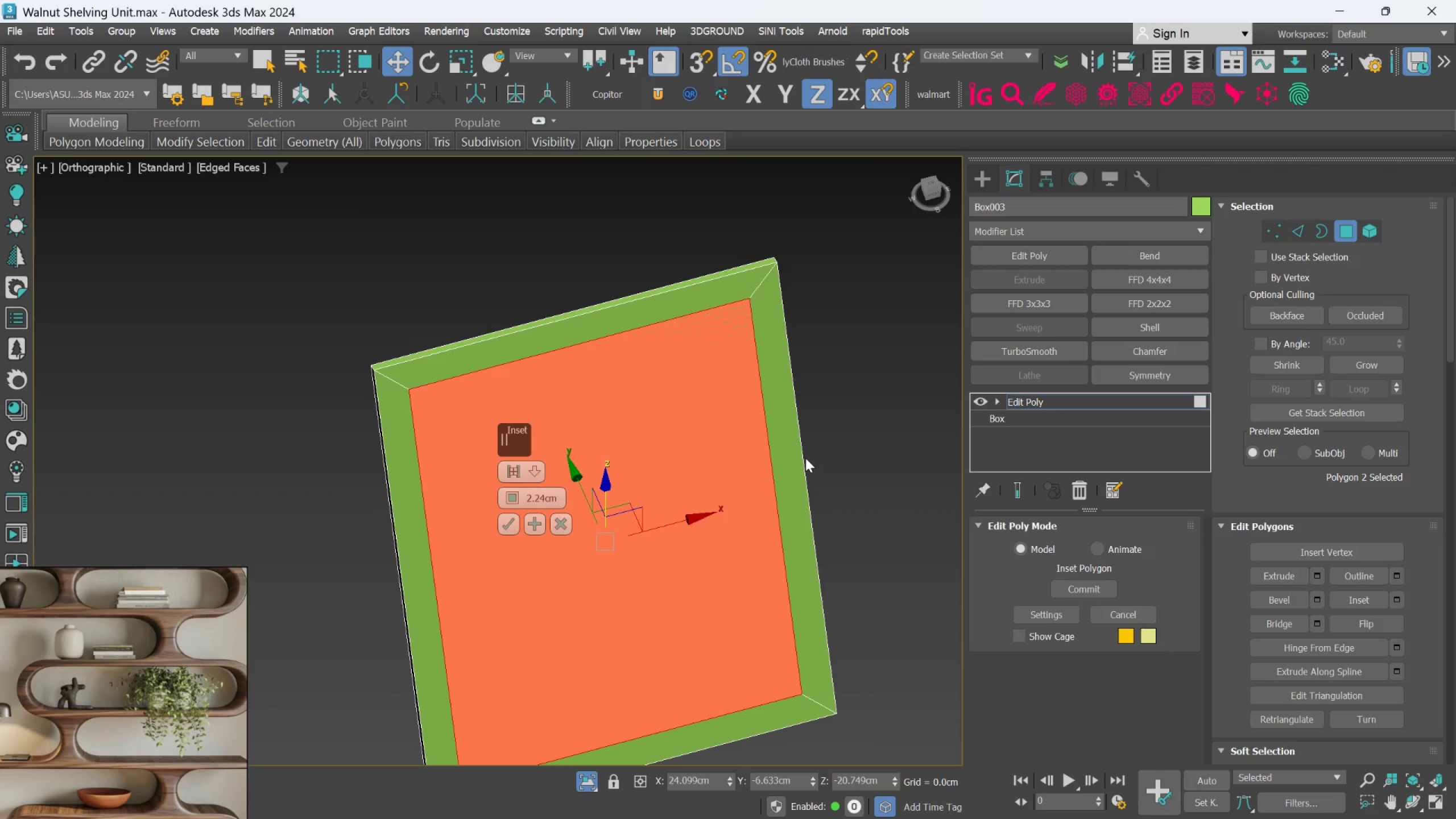 
left_click_drag(start_coordinate=[510, 494], to_coordinate=[508, 486])
 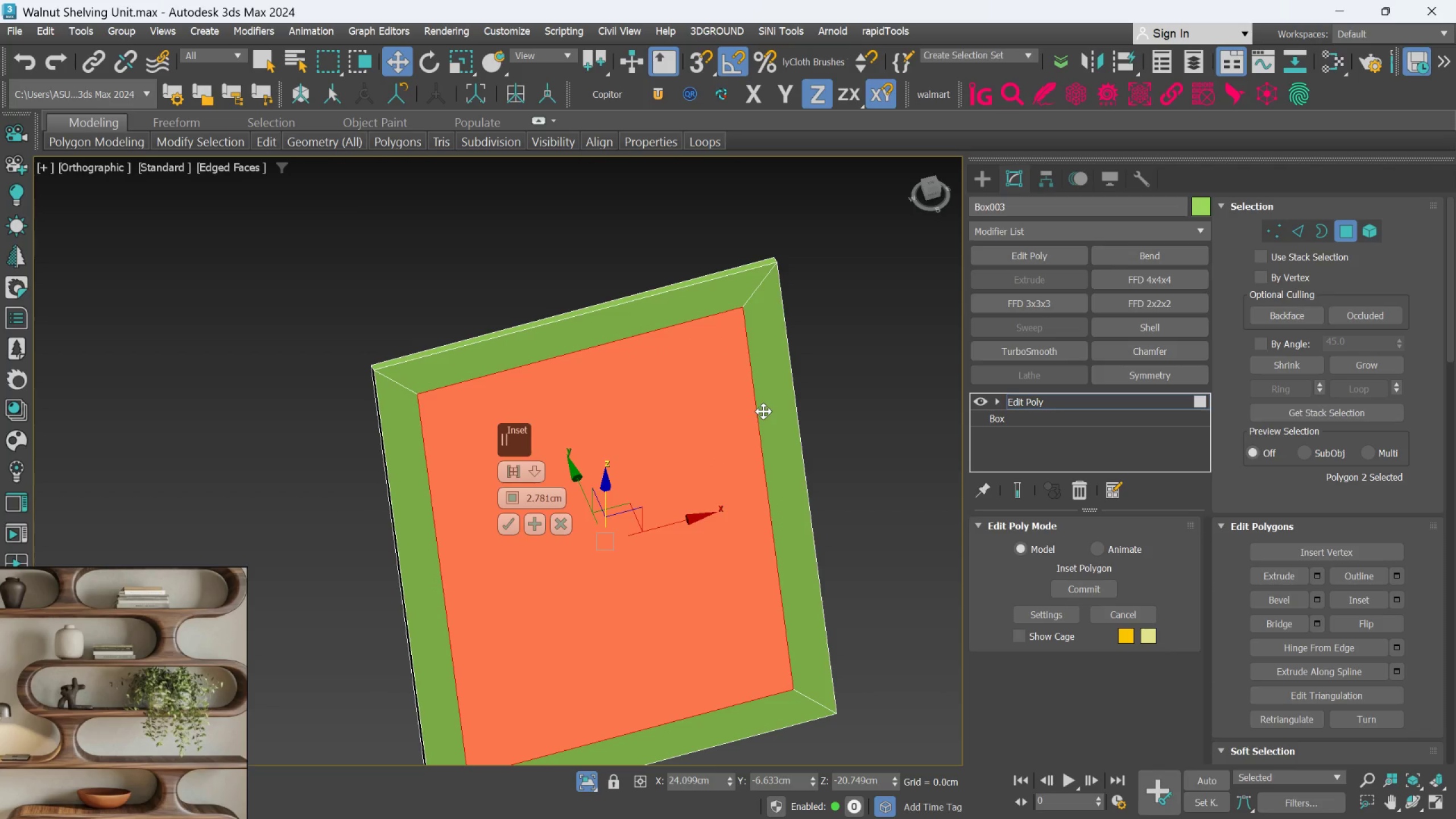 
scroll: coordinate [763, 411], scroll_direction: down, amount: 1.0
 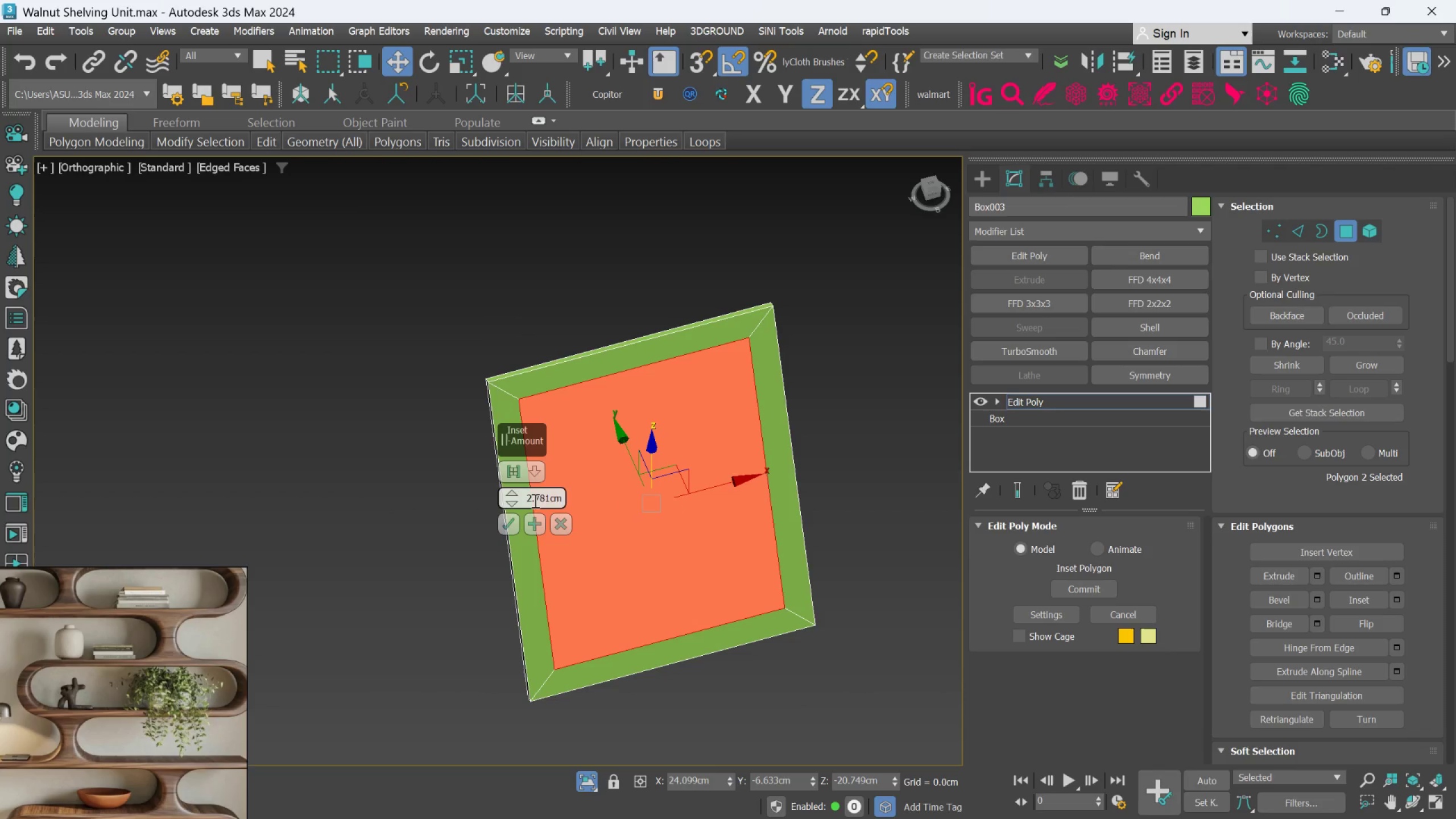 
hold_key(key=AltLeft, duration=1.38)
 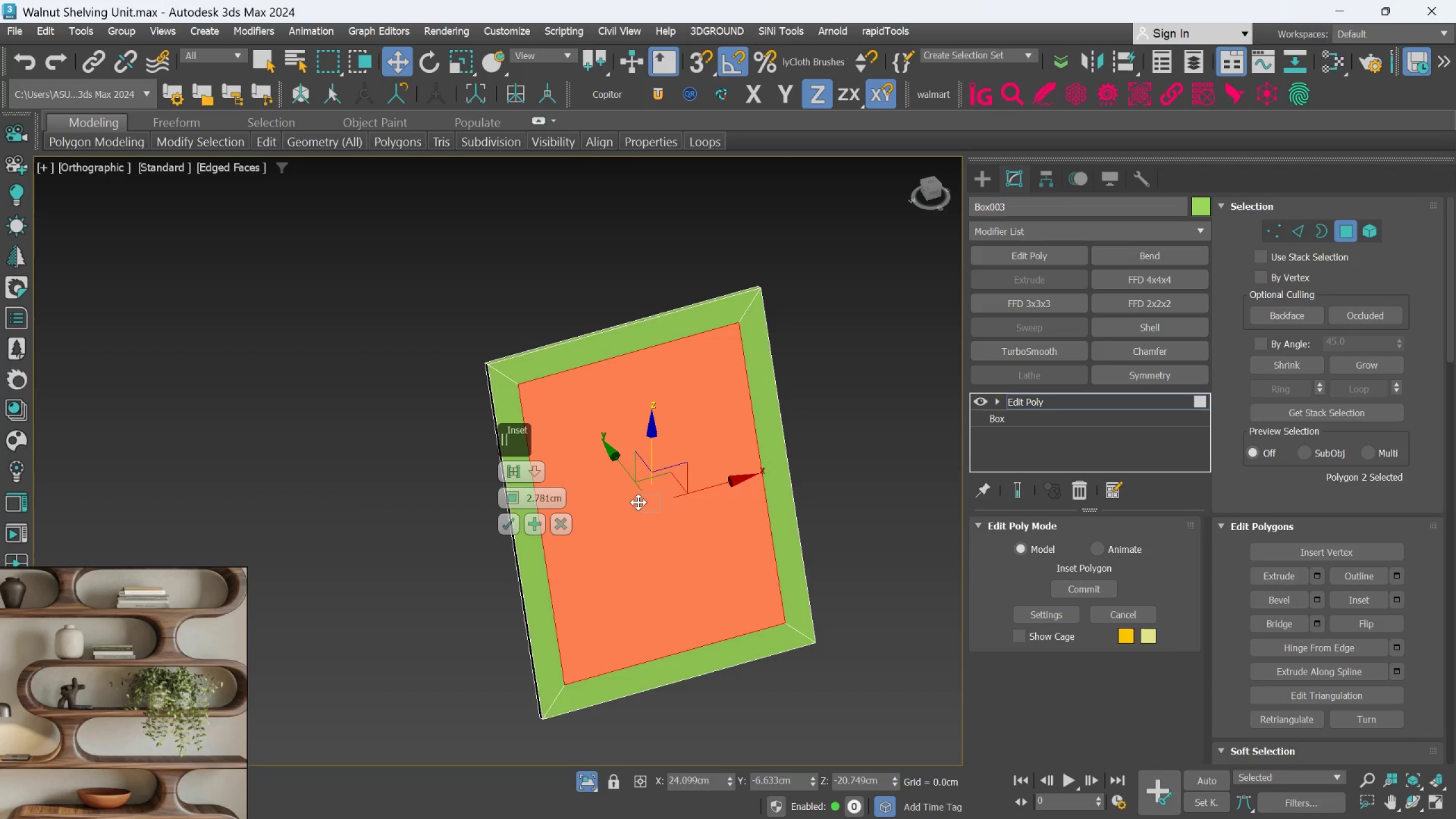 
hold_key(key=AltLeft, duration=0.67)
 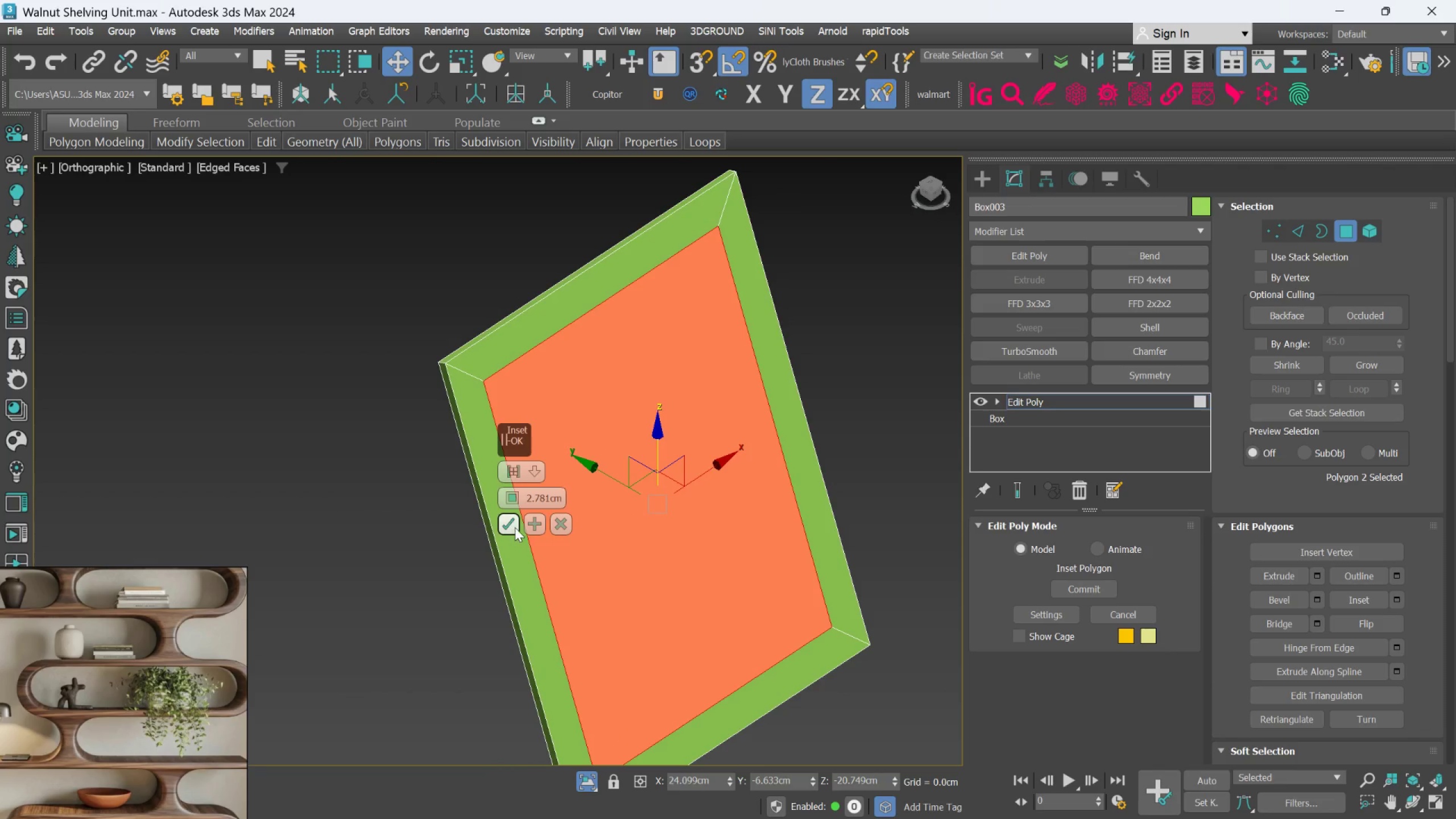 
scroll: coordinate [637, 502], scroll_direction: up, amount: 1.0
 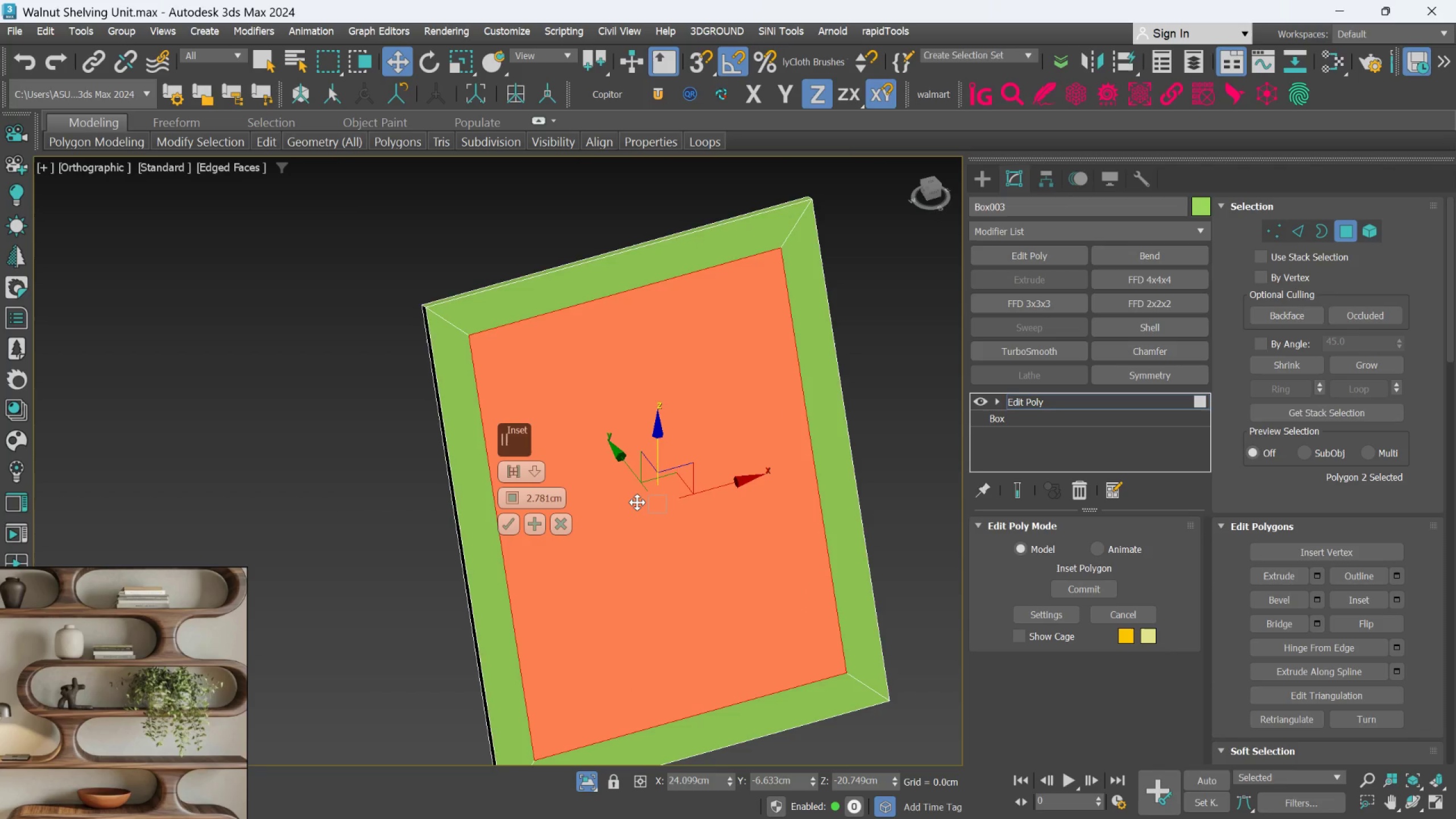 
left_click([515, 526])
 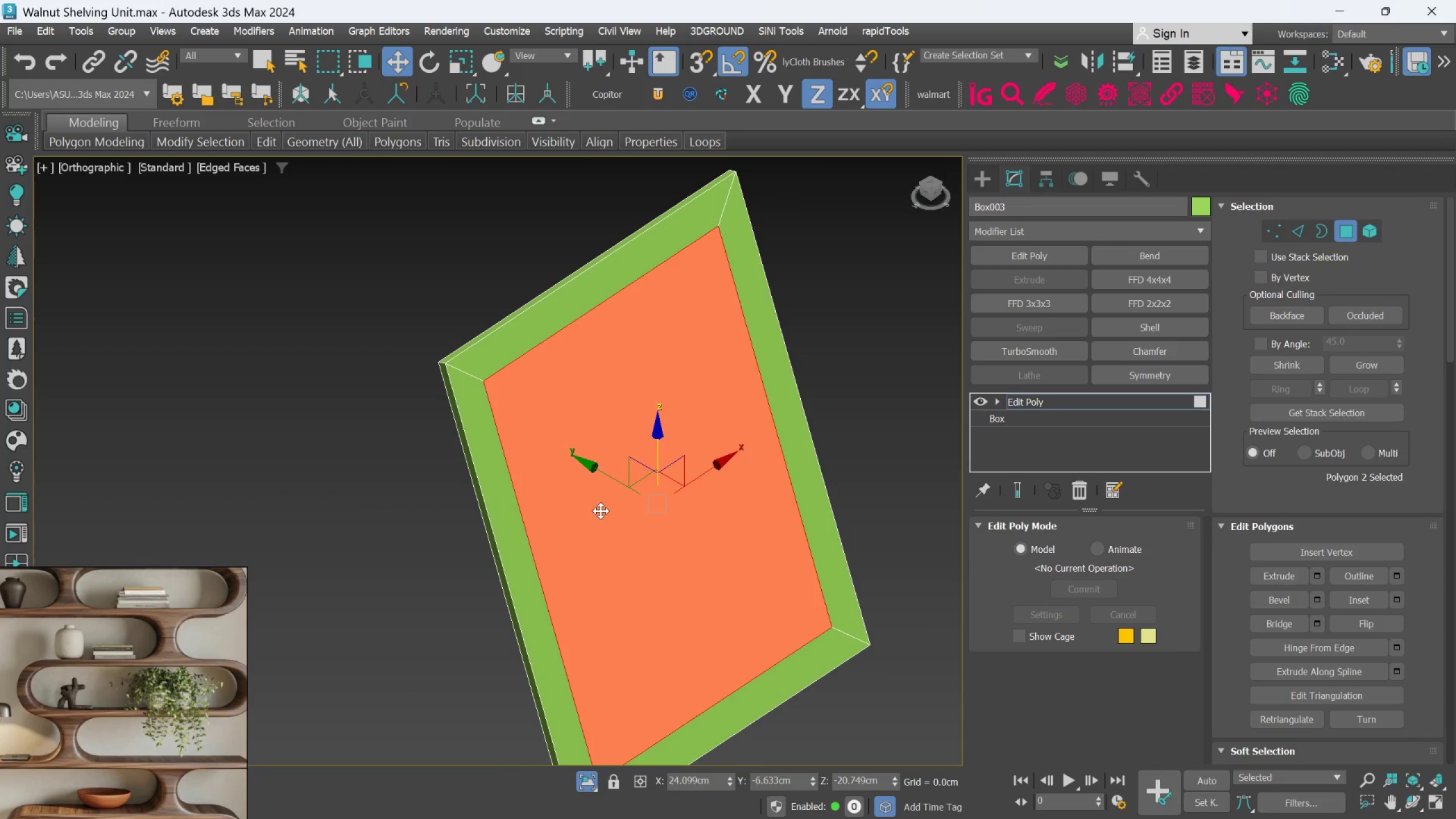 
hold_key(key=AltLeft, duration=1.34)
 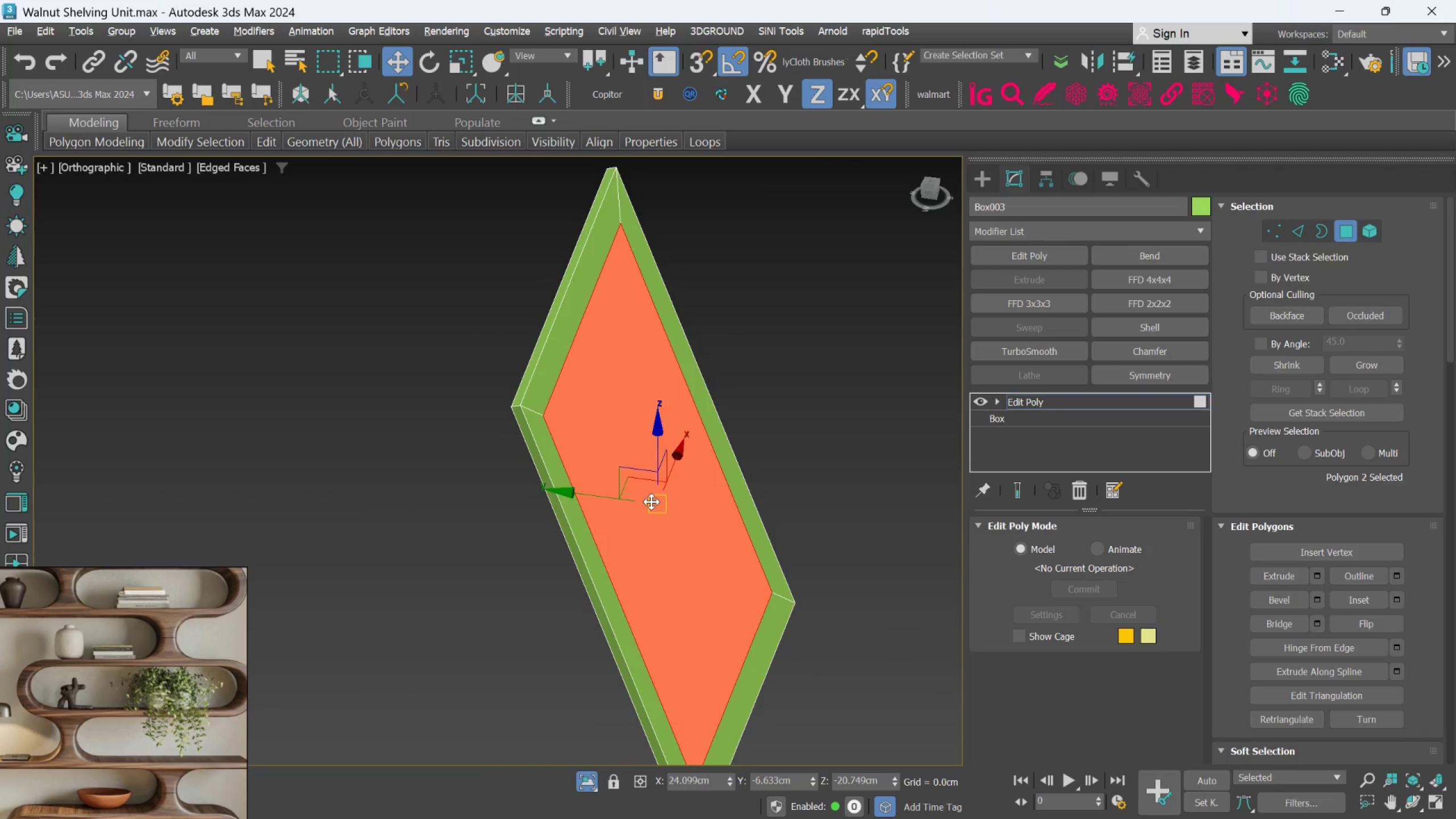 
hold_key(key=AltLeft, duration=0.56)
 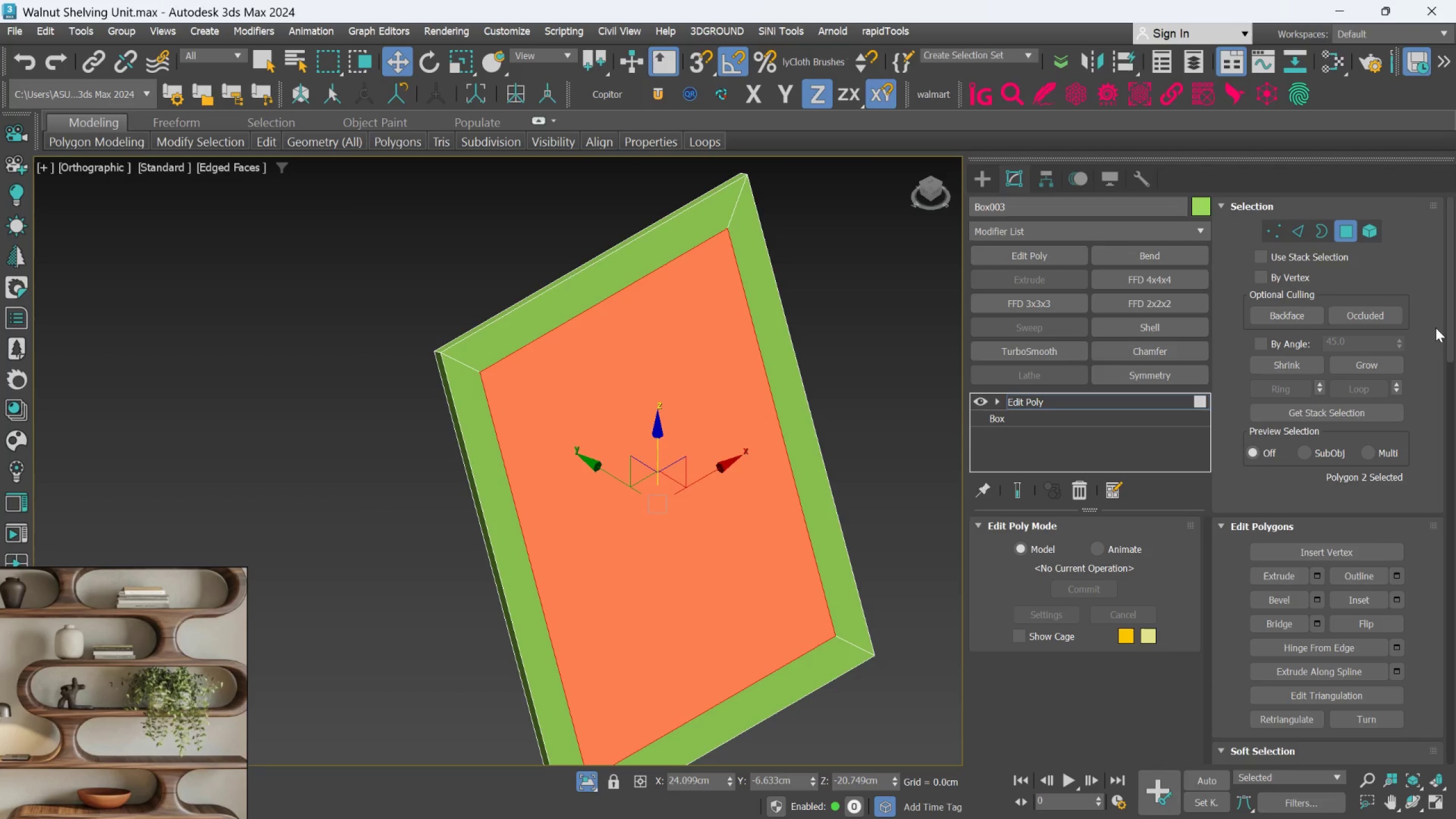 
wait(8.58)
 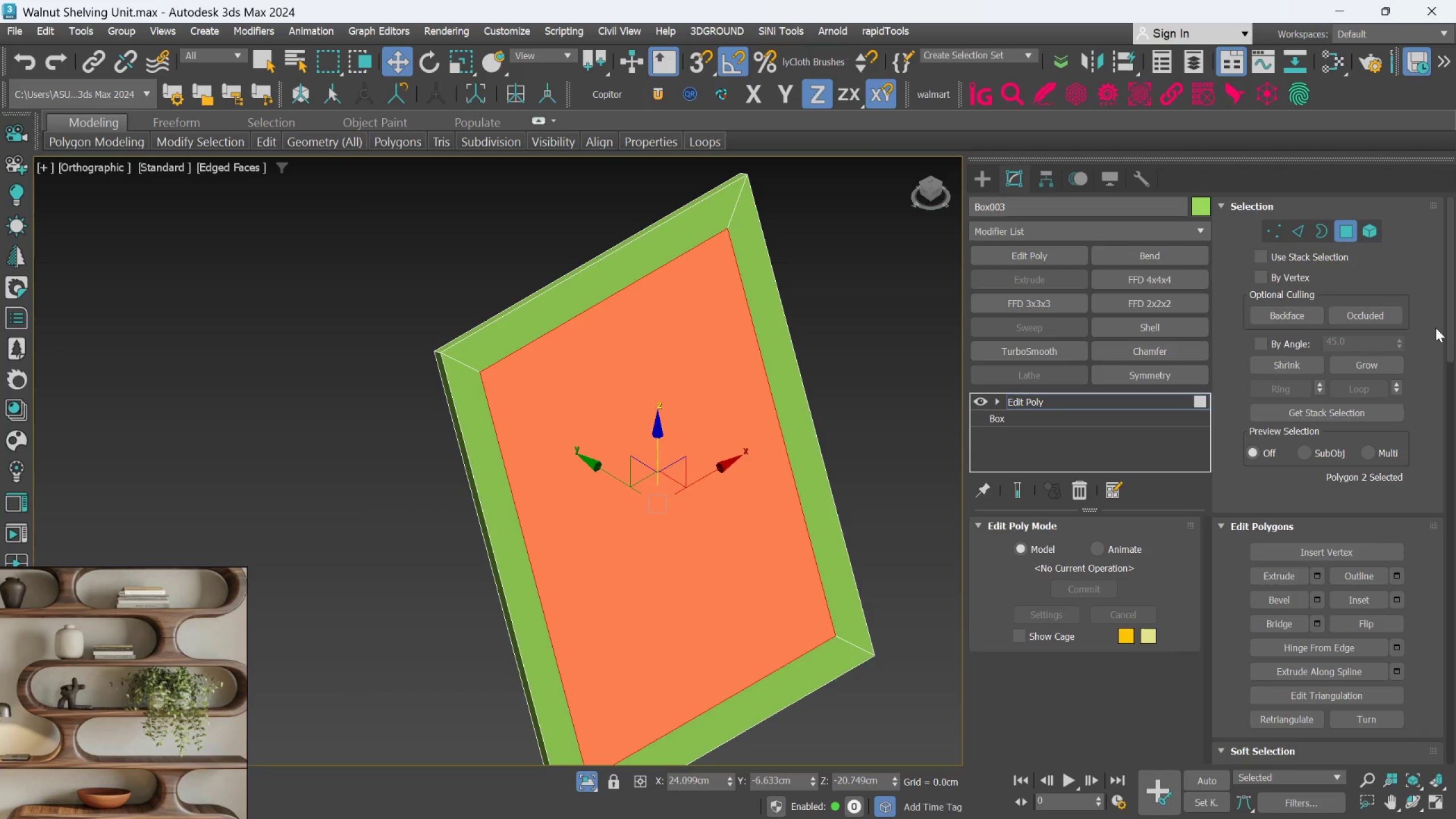 
scroll: coordinate [836, 522], scroll_direction: down, amount: 2.0
 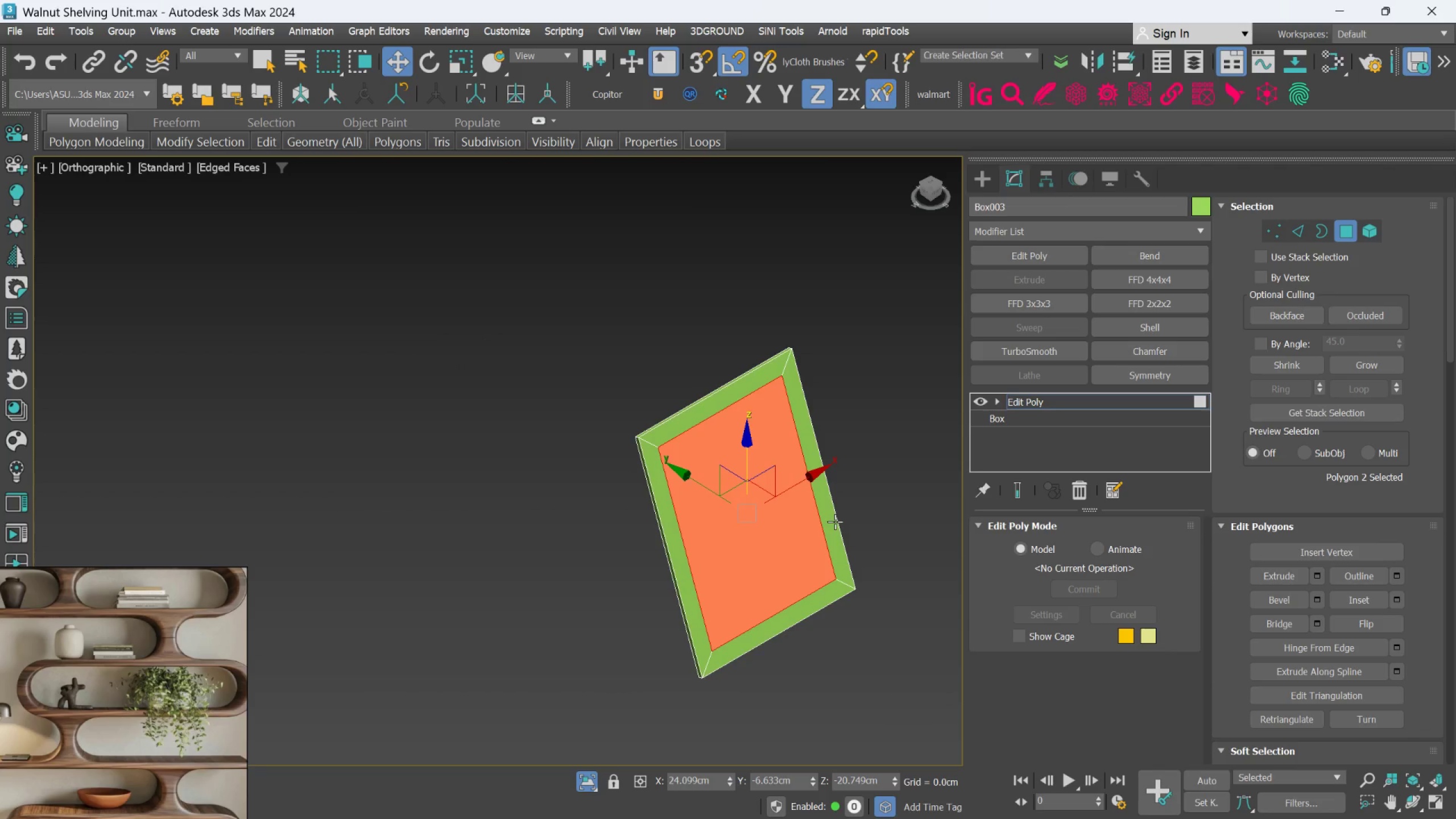 
scroll: coordinate [834, 521], scroll_direction: up, amount: 1.0
 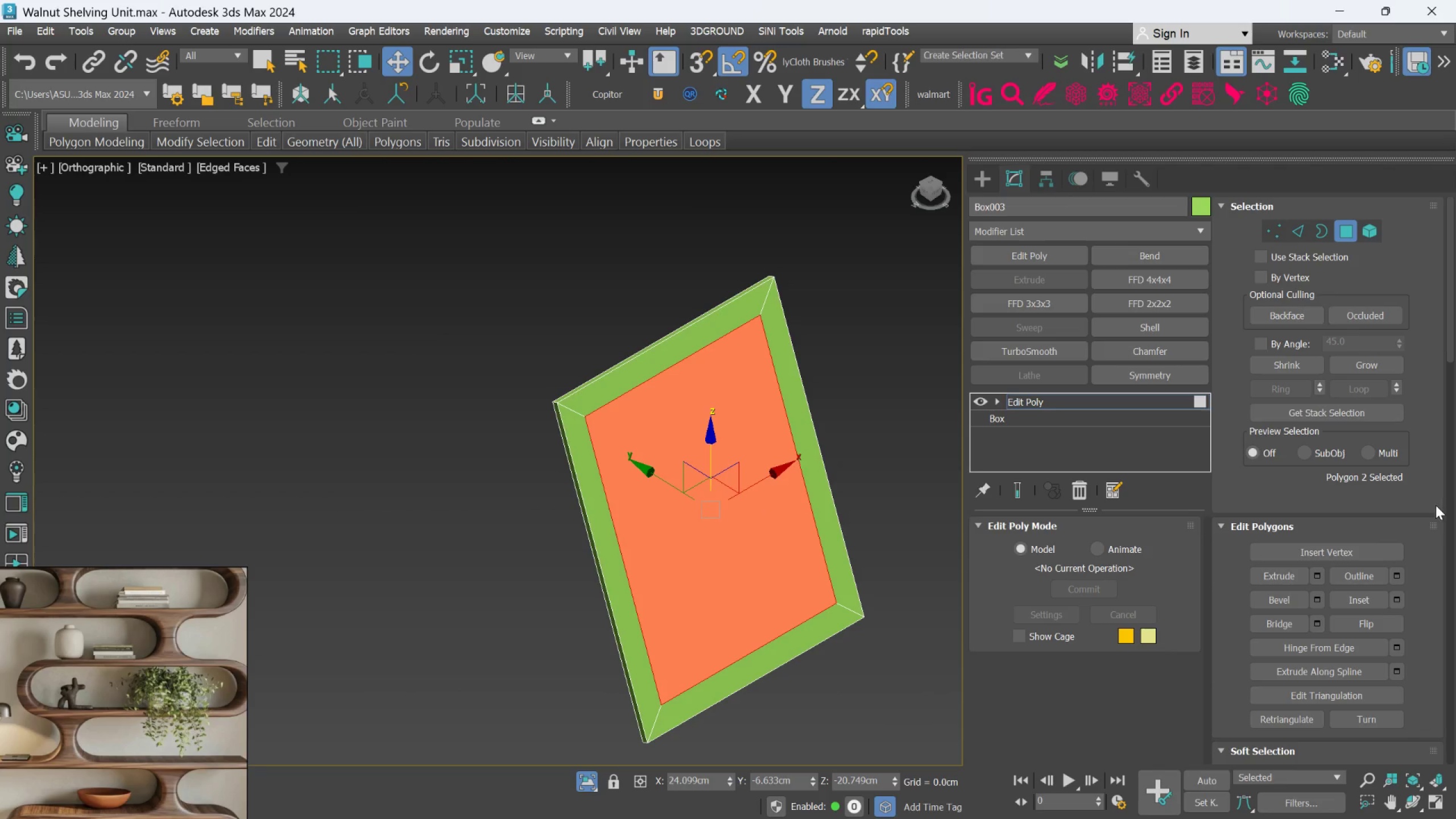 
left_click_drag(start_coordinate=[1454, 345], to_coordinate=[1455, 411])
 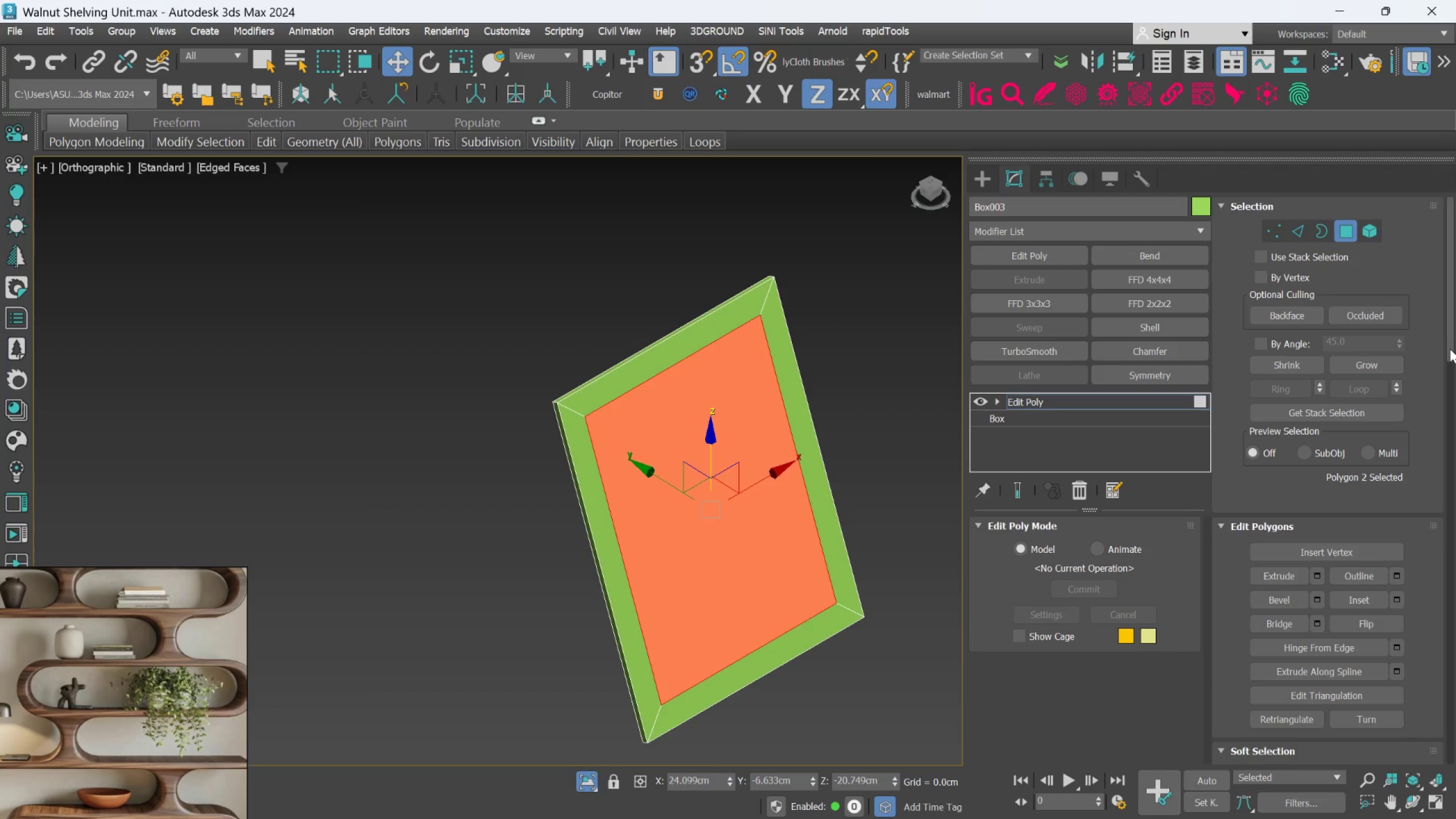 
left_click_drag(start_coordinate=[1450, 346], to_coordinate=[1455, 457])
 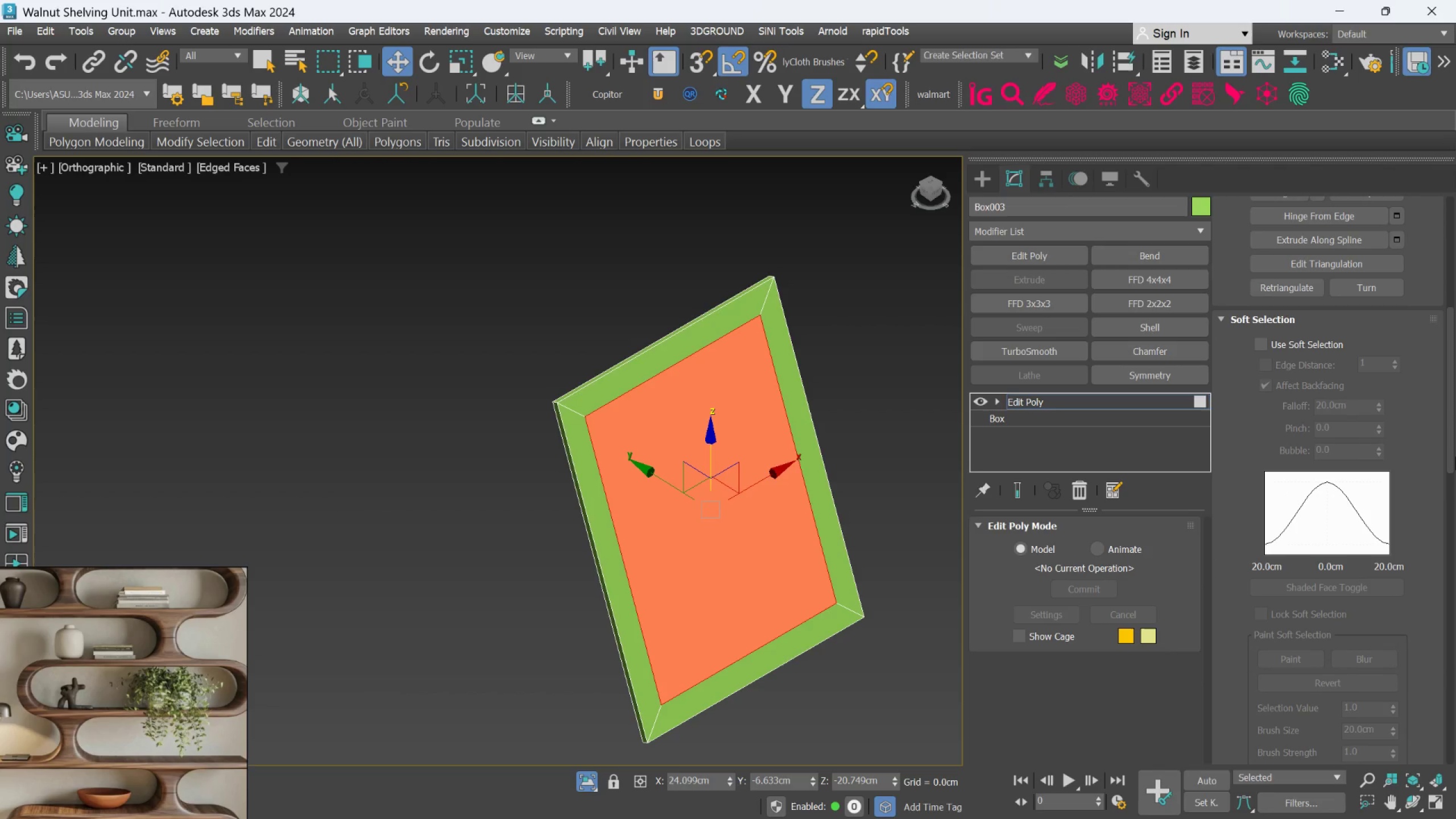 
scroll: coordinate [1455, 457], scroll_direction: down, amount: 4.0
 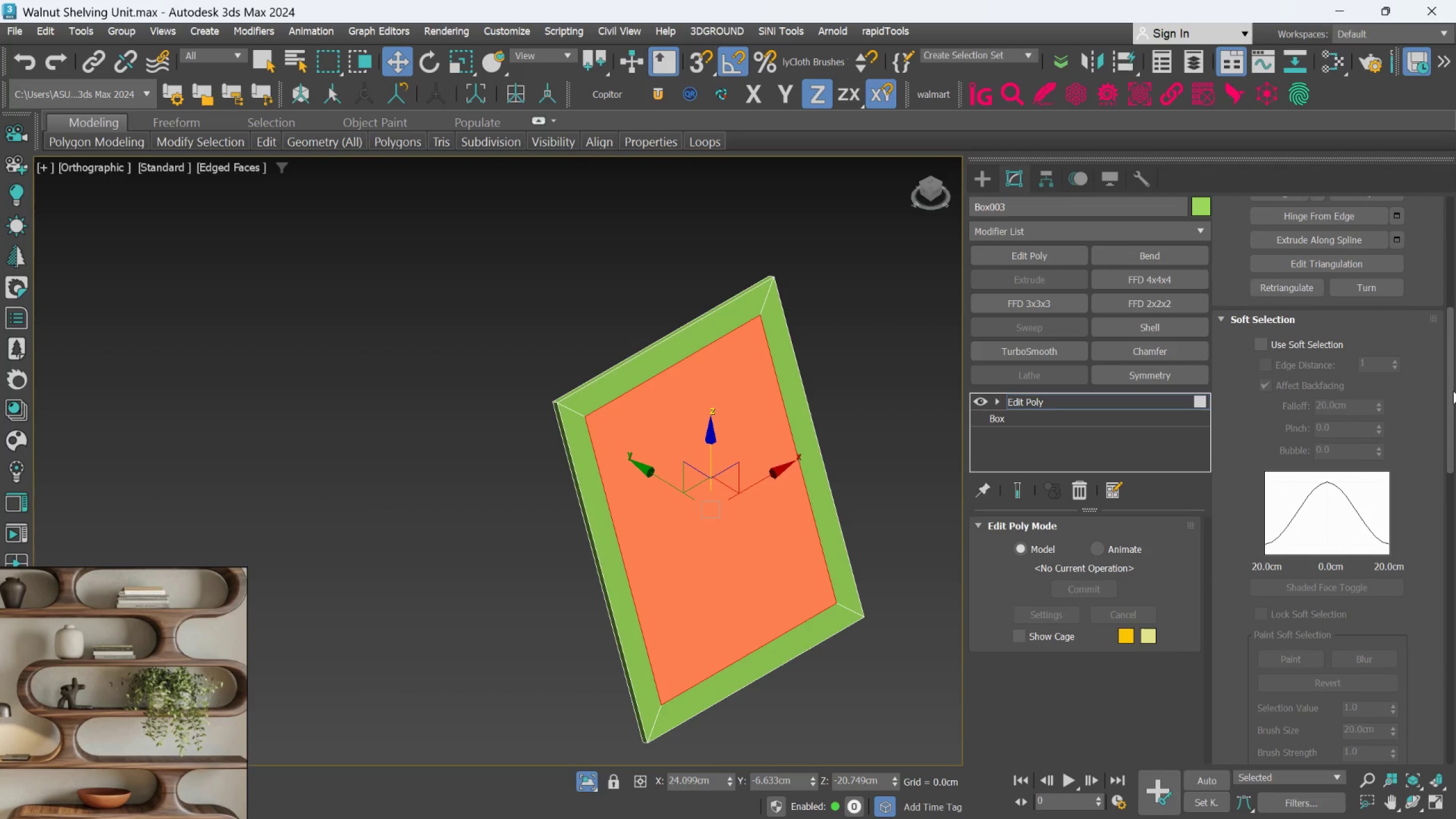 
left_click_drag(start_coordinate=[1453, 391], to_coordinate=[1455, 527])
 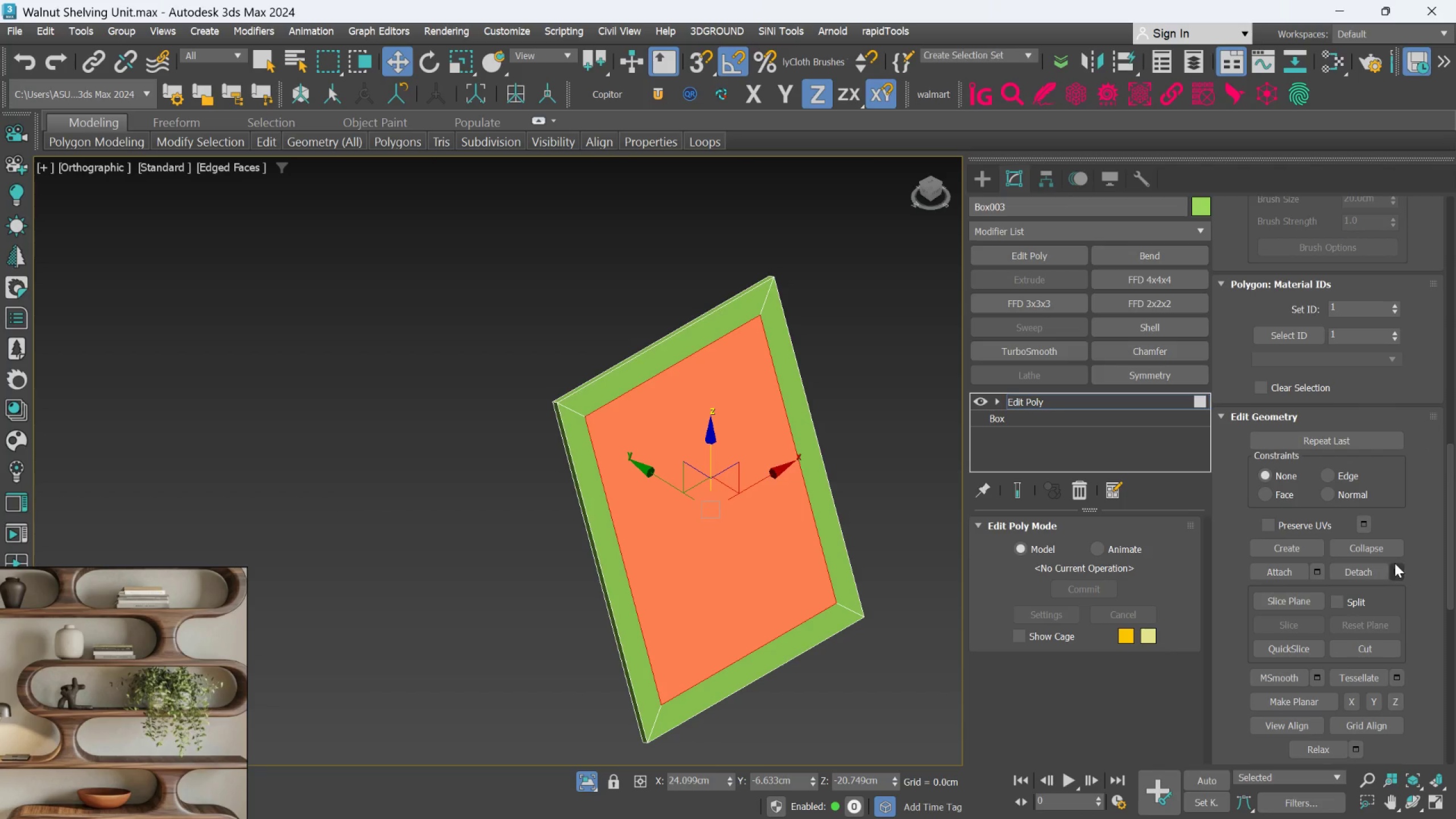 
left_click([1395, 563])
 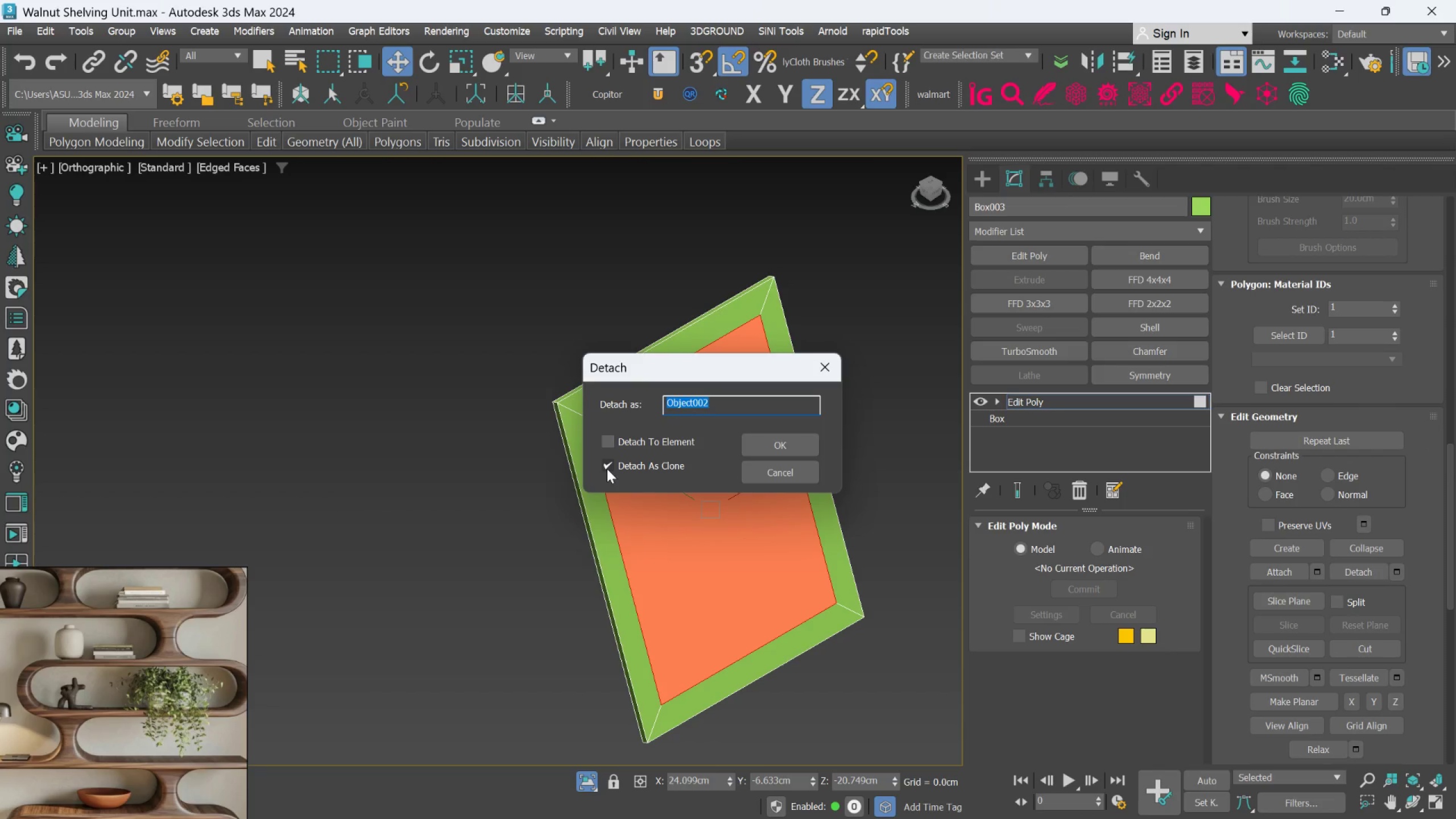 
left_click([607, 468])
 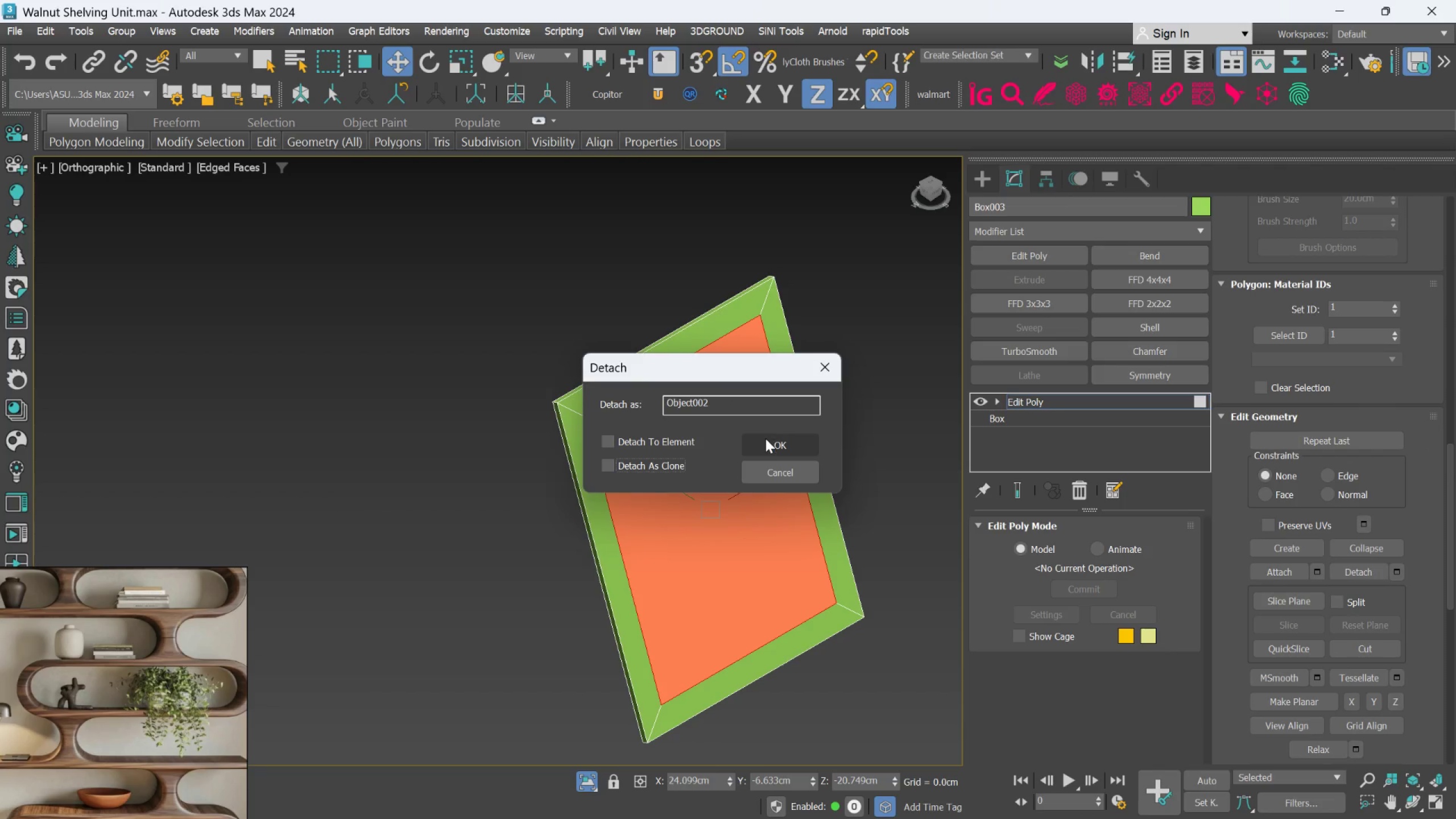 
left_click([766, 440])
 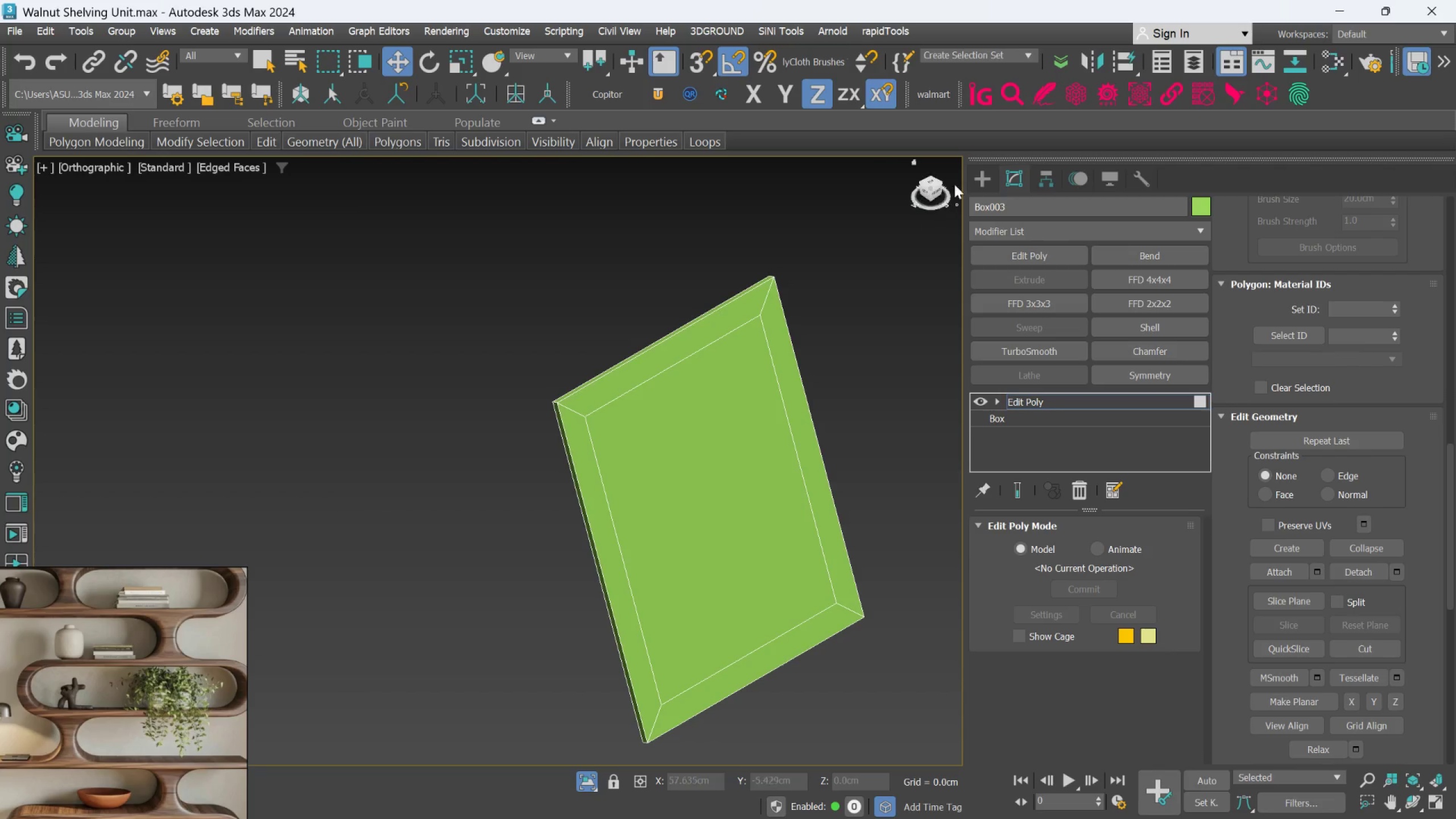 
double_click([859, 298])
 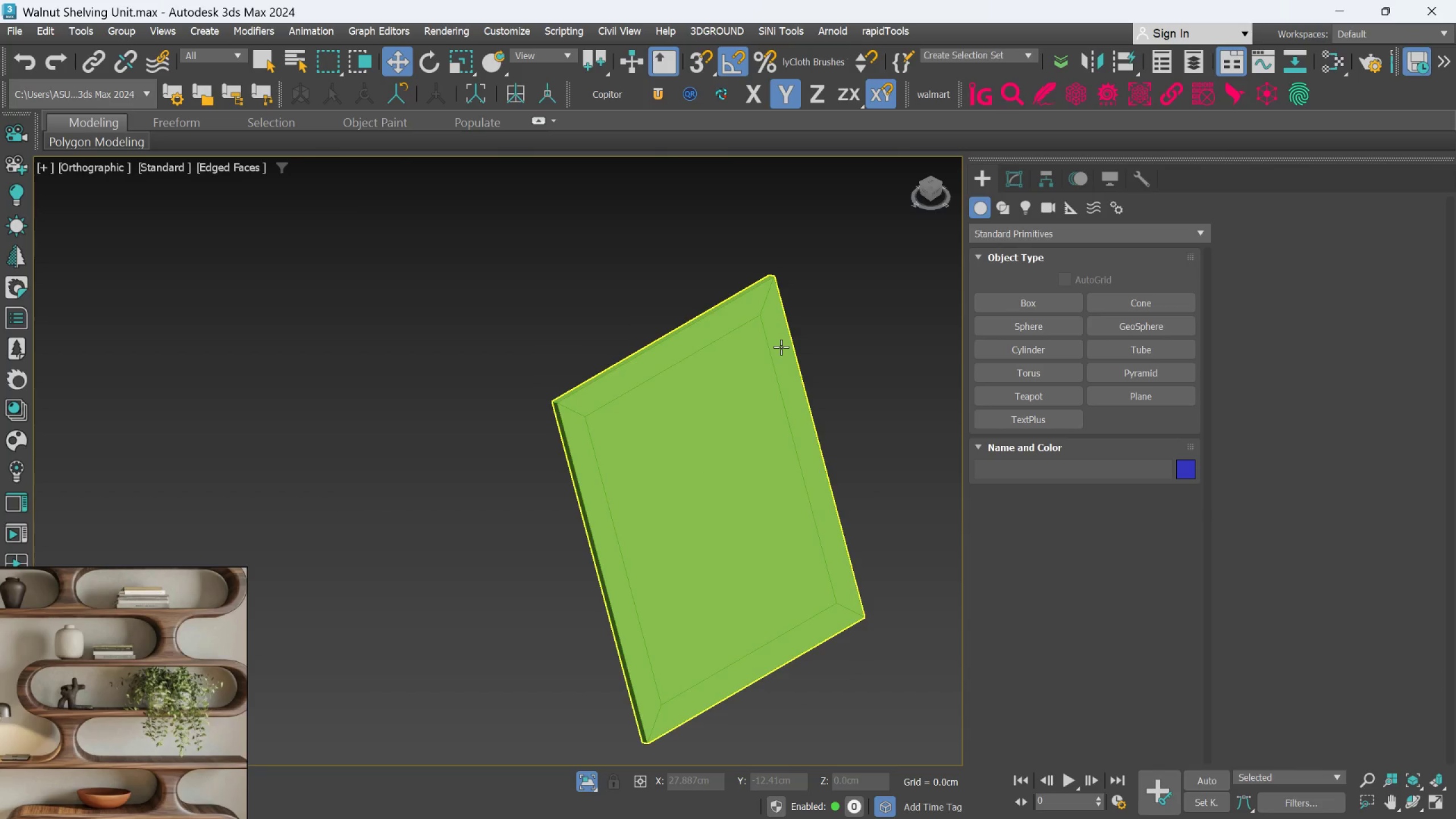 
left_click([781, 347])
 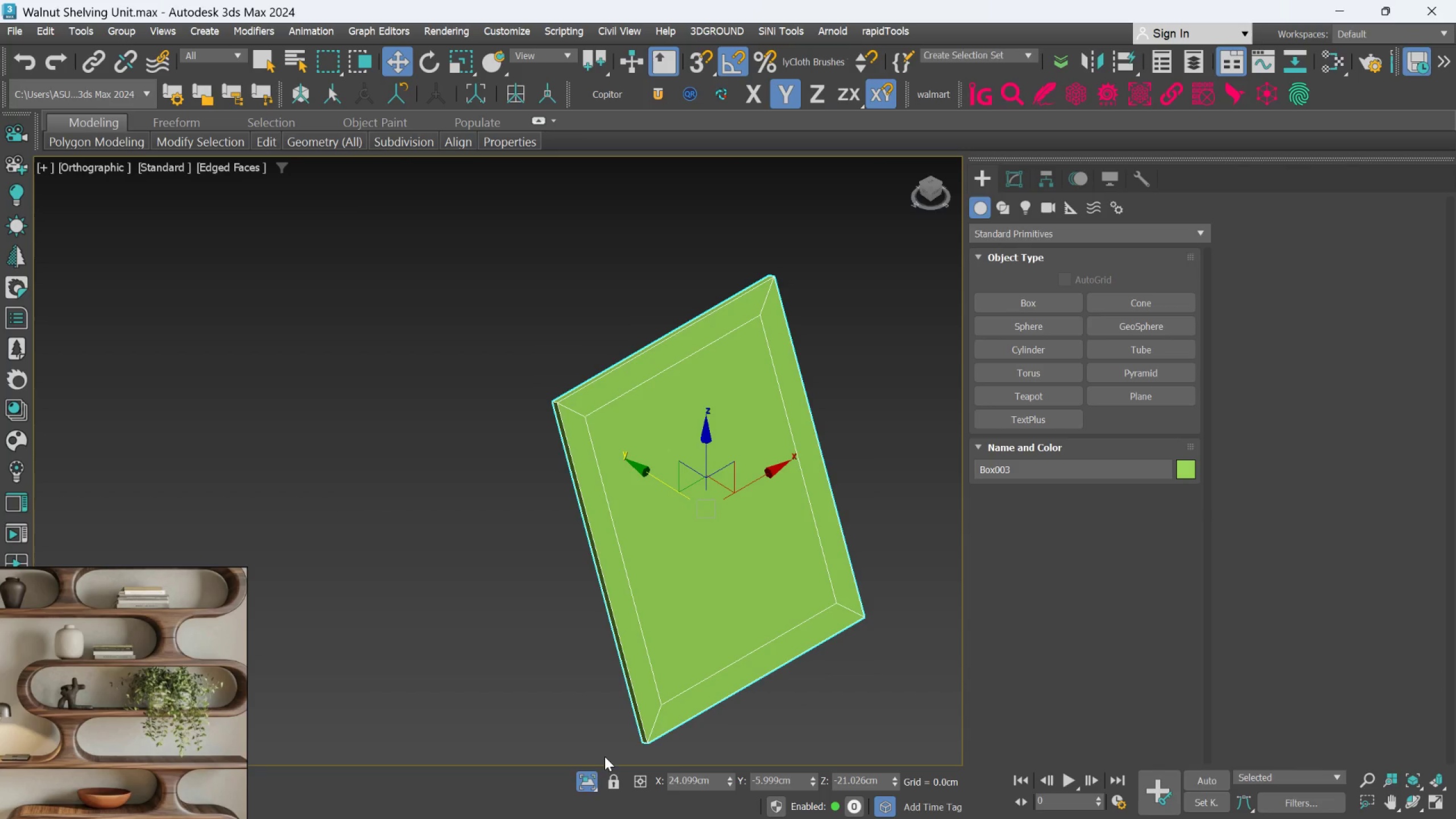 
left_click([587, 781])
 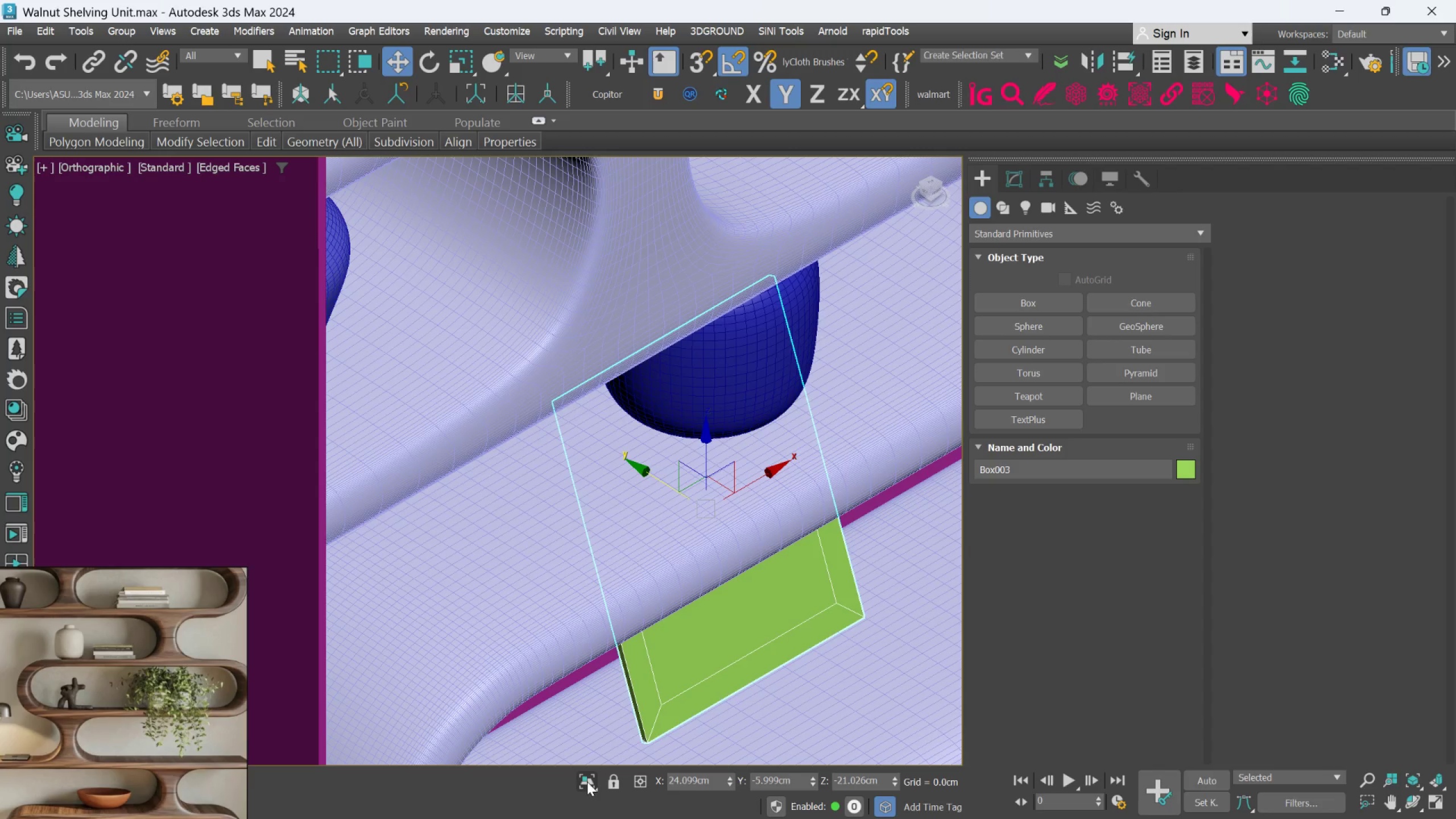 
left_click([587, 781])
 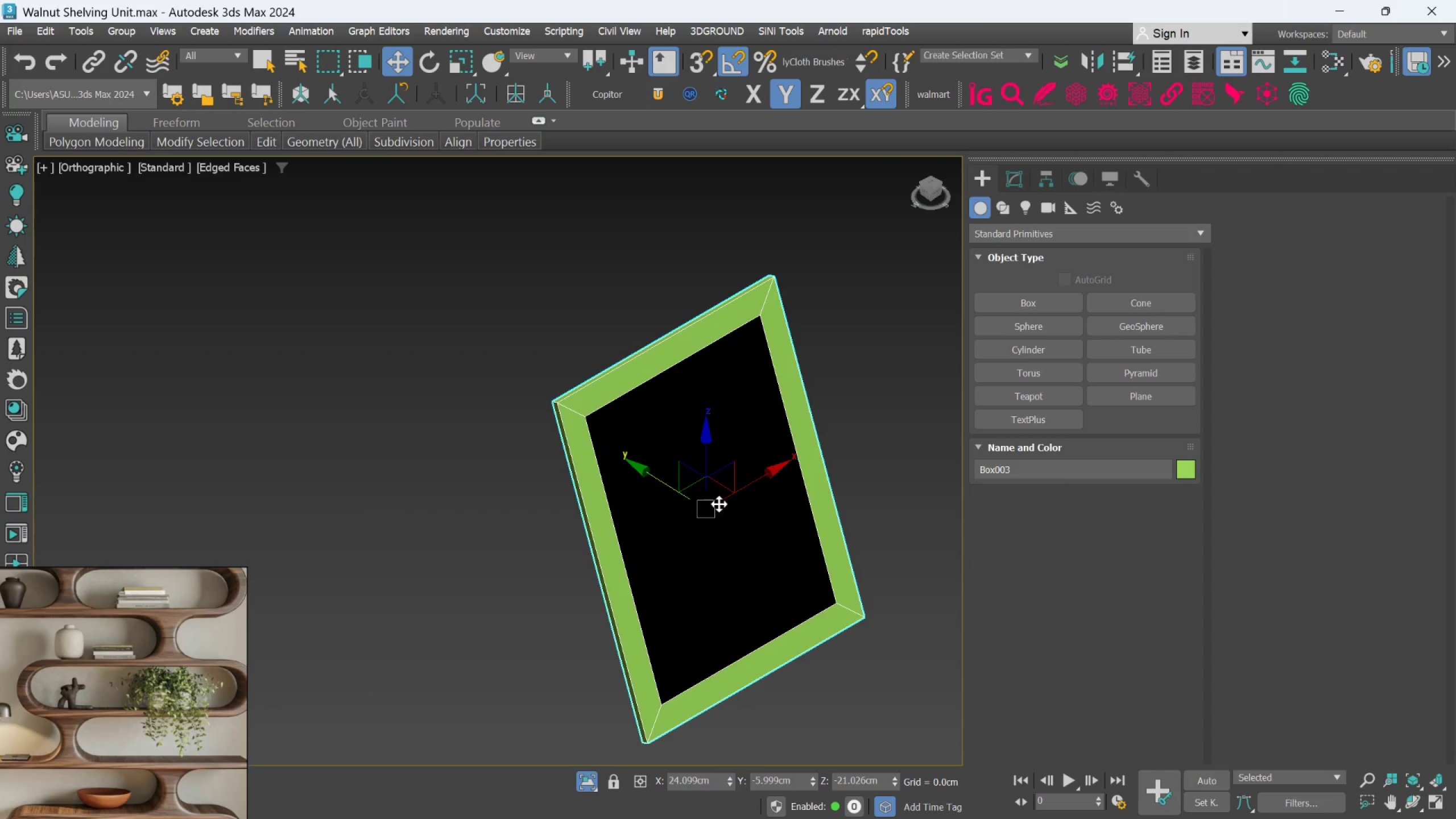 
scroll: coordinate [717, 494], scroll_direction: up, amount: 1.0
 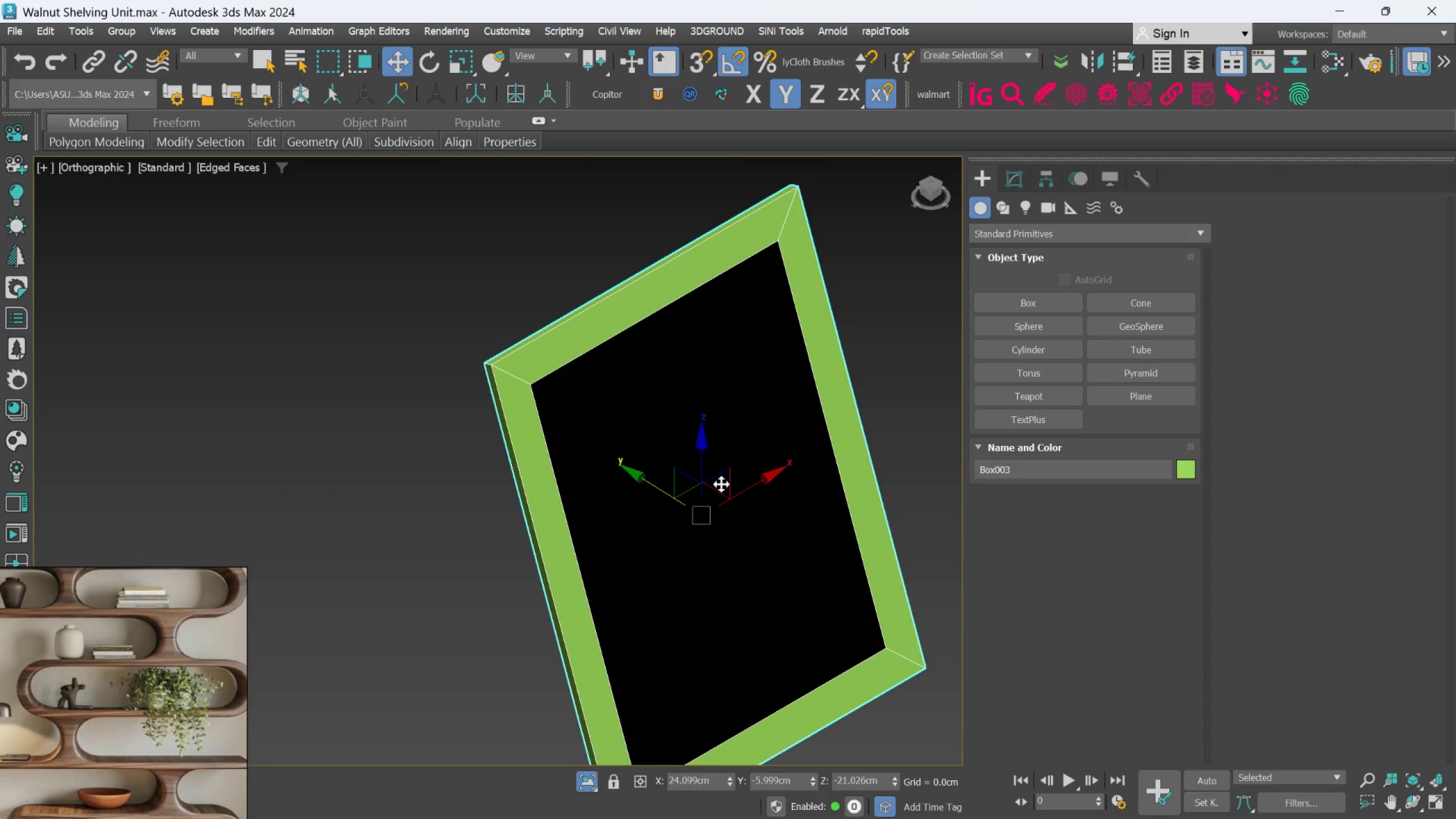 
scroll: coordinate [721, 484], scroll_direction: down, amount: 3.0
 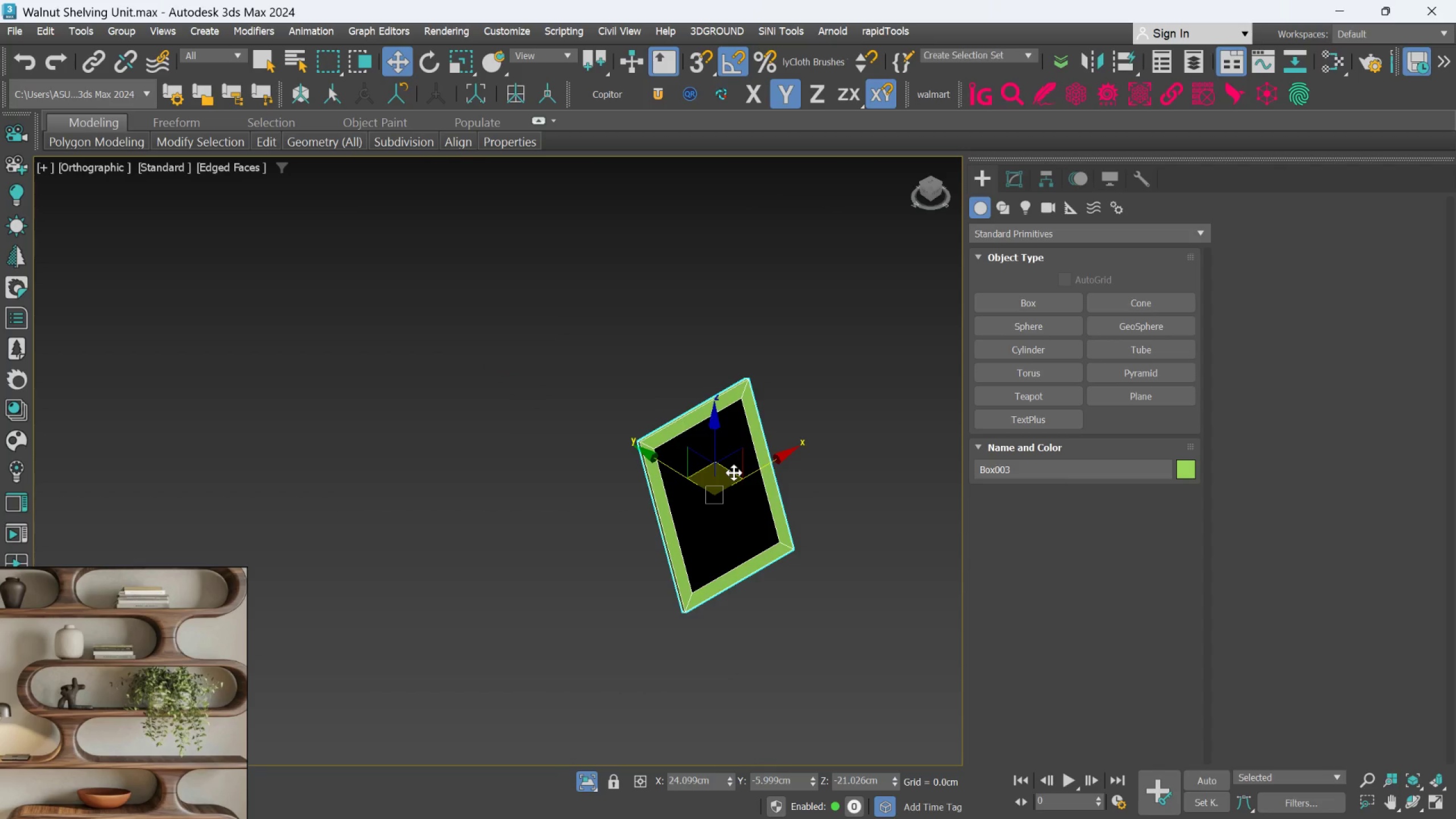 
hold_key(key=AltLeft, duration=0.53)
 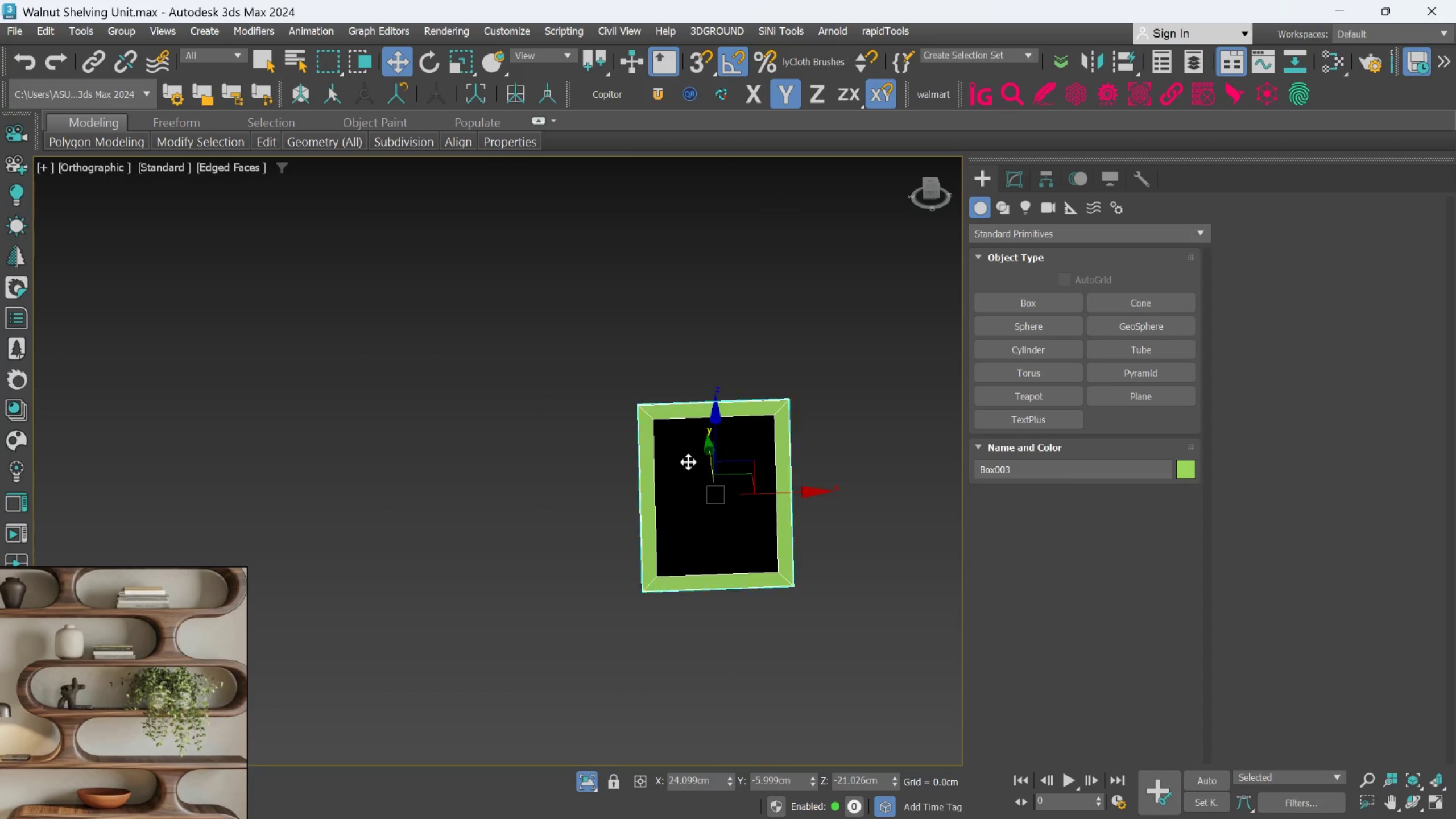 
hold_key(key=AltLeft, duration=1.03)
 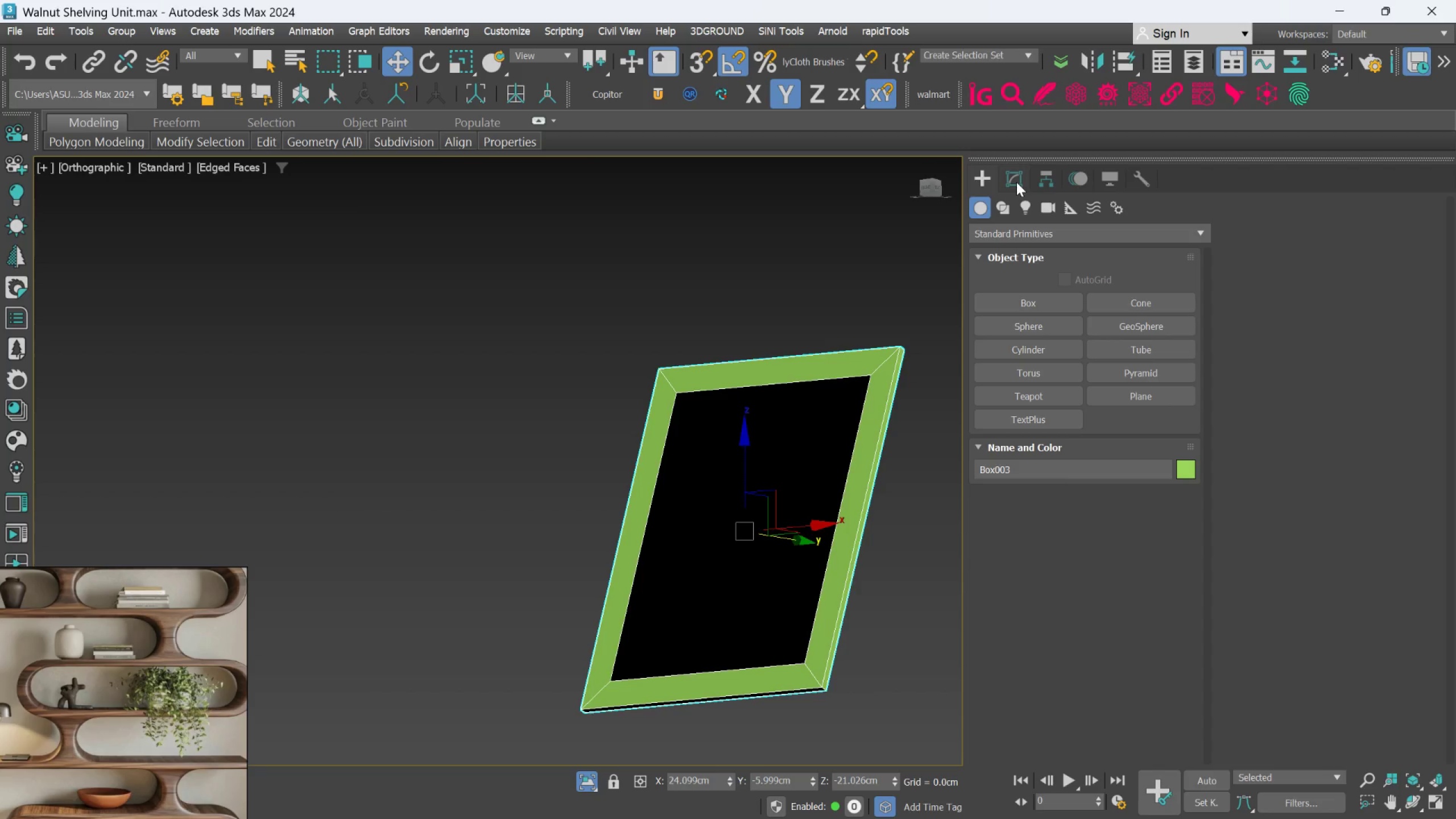 
scroll: coordinate [689, 460], scroll_direction: up, amount: 2.0
 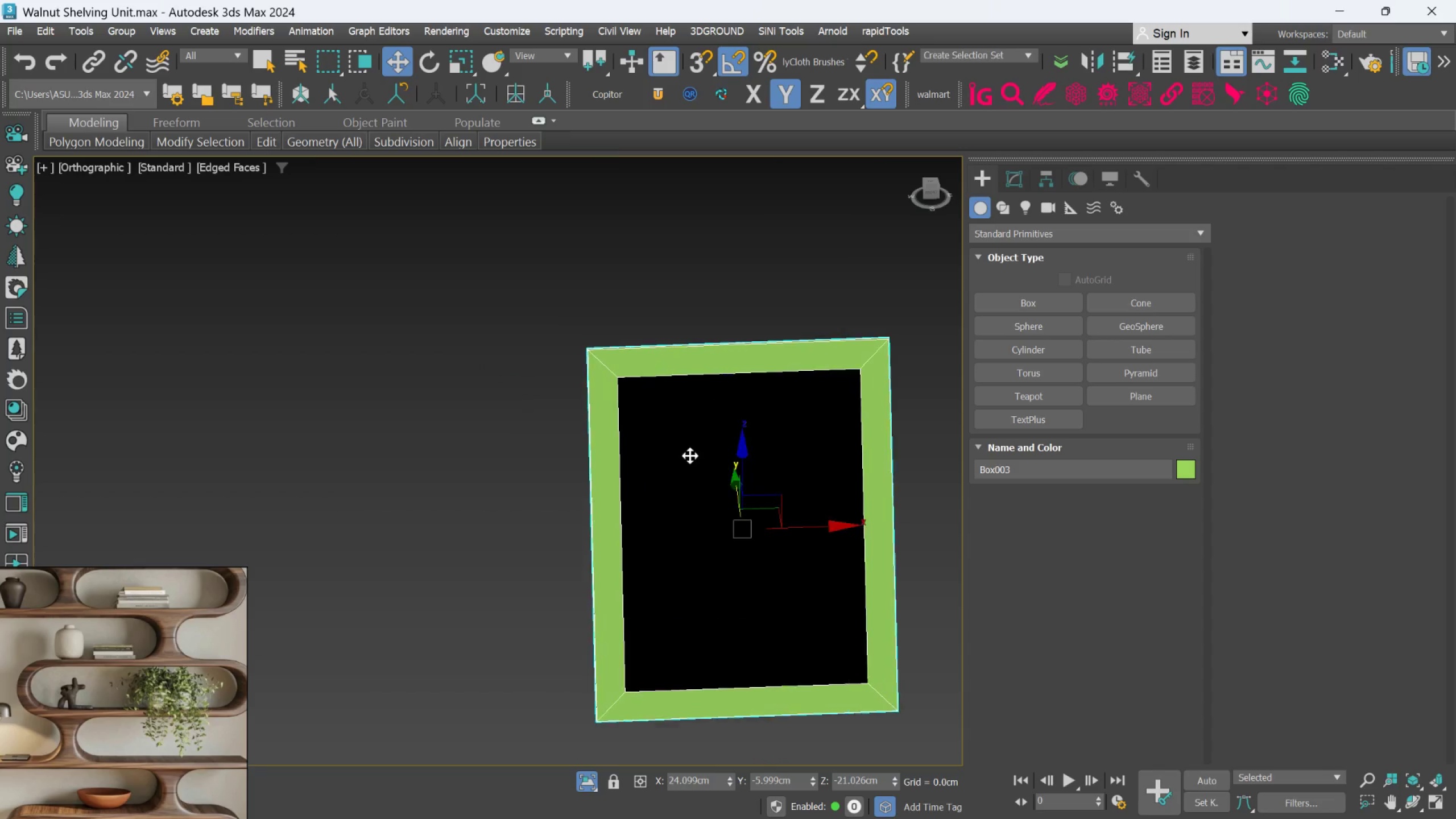 
hold_key(key=AltLeft, duration=0.94)
 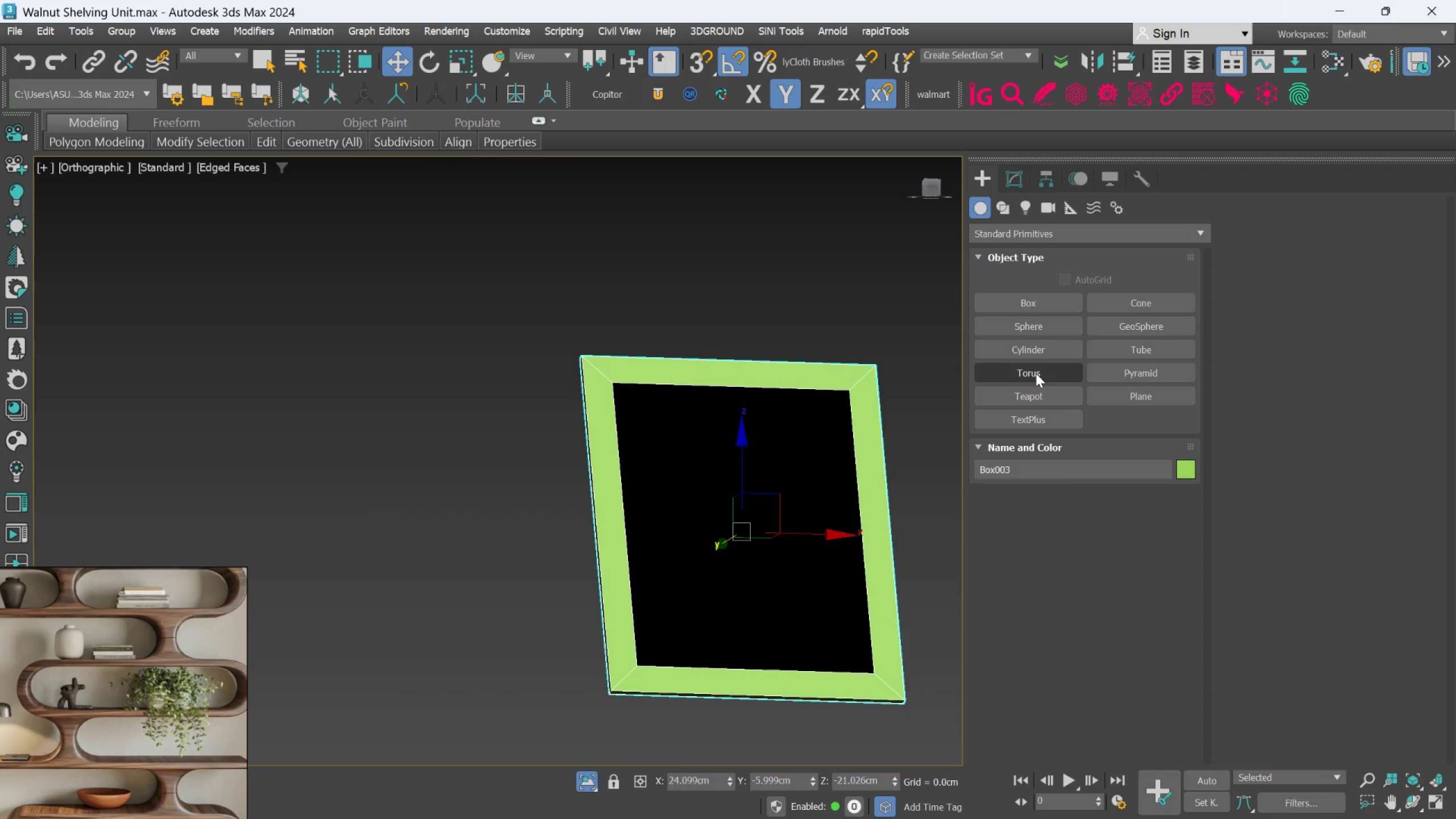 
hold_key(key=AltLeft, duration=0.56)
 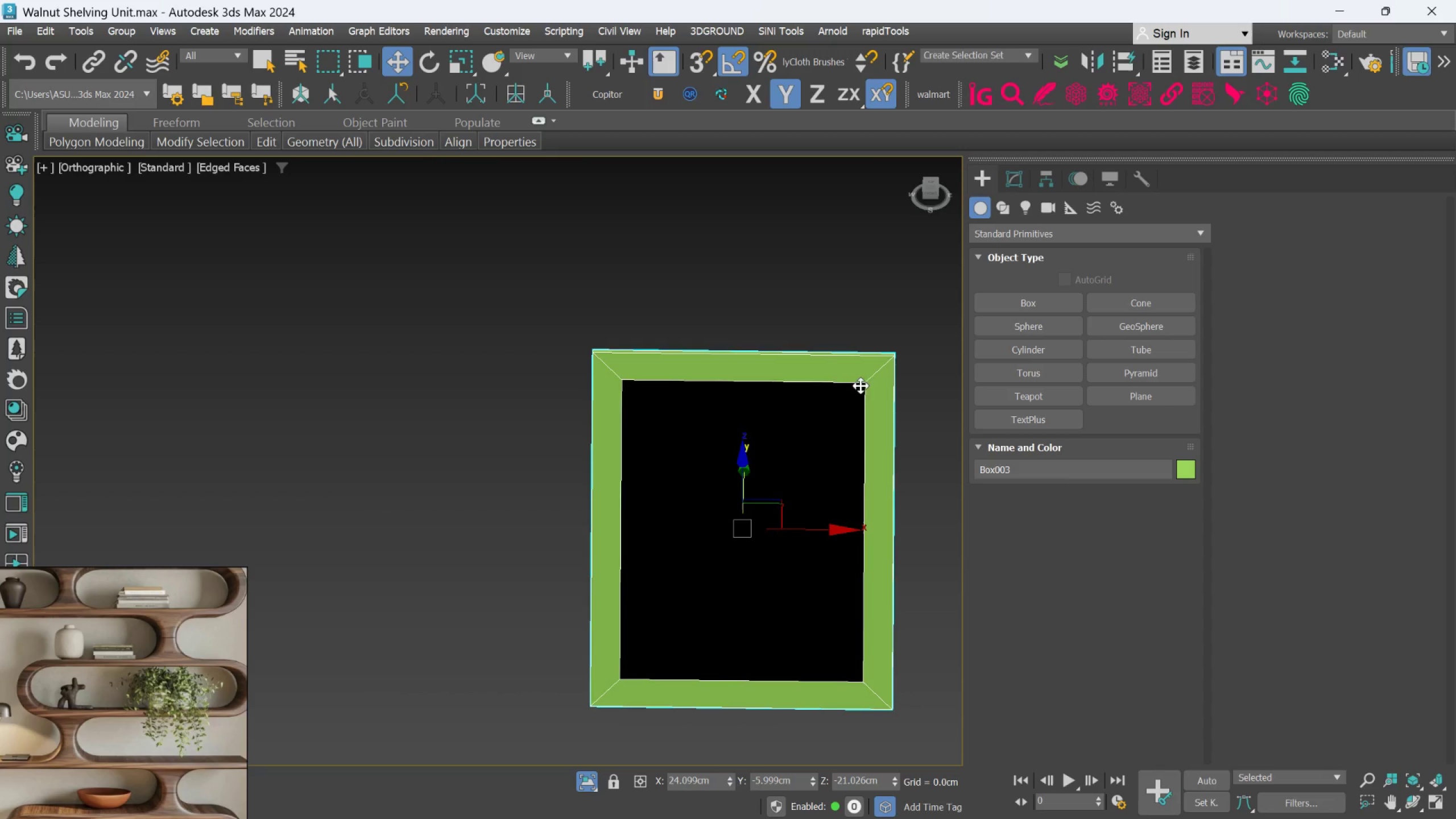 
scroll: coordinate [868, 382], scroll_direction: up, amount: 1.0
 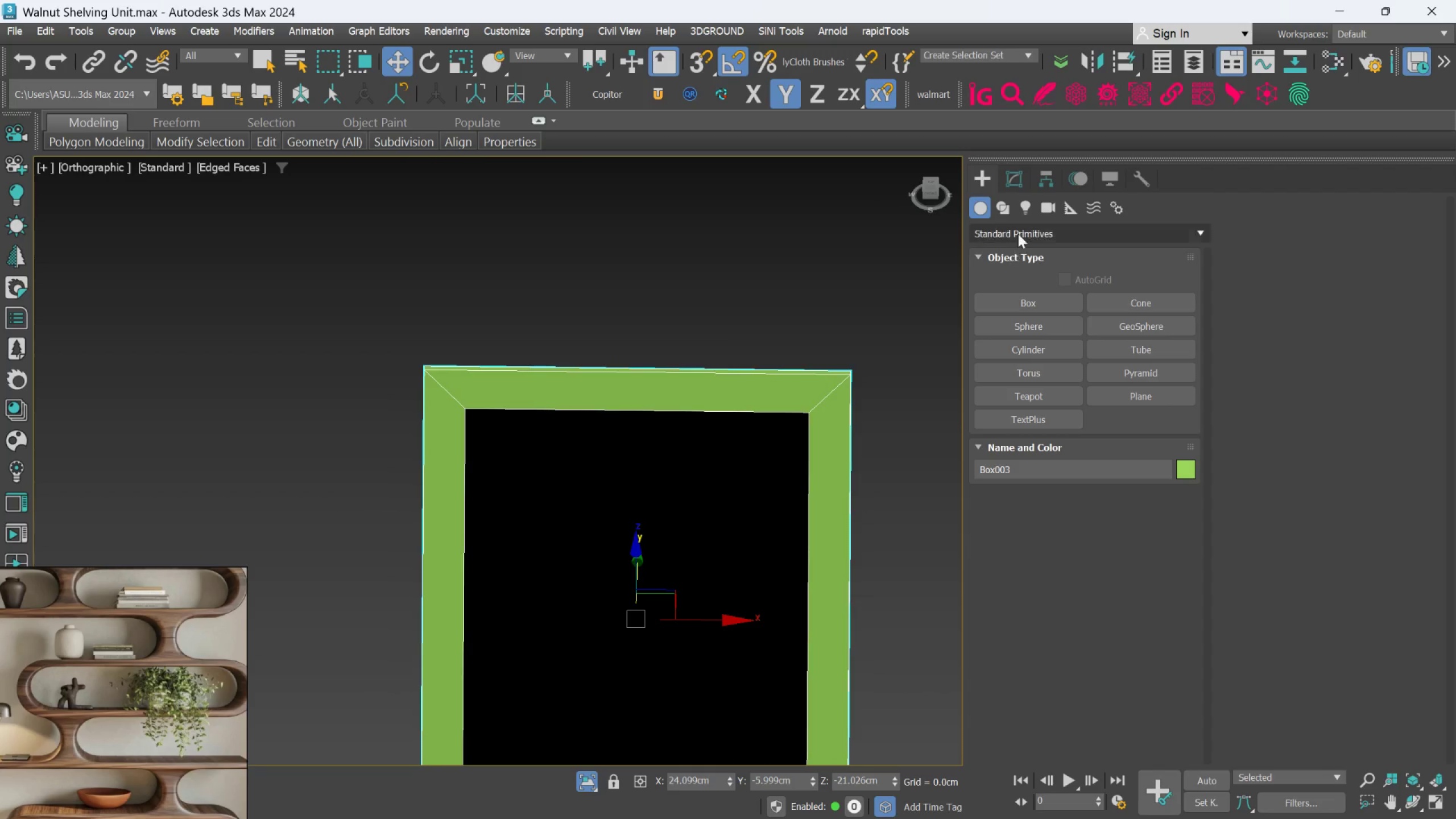 
left_click([1019, 177])
 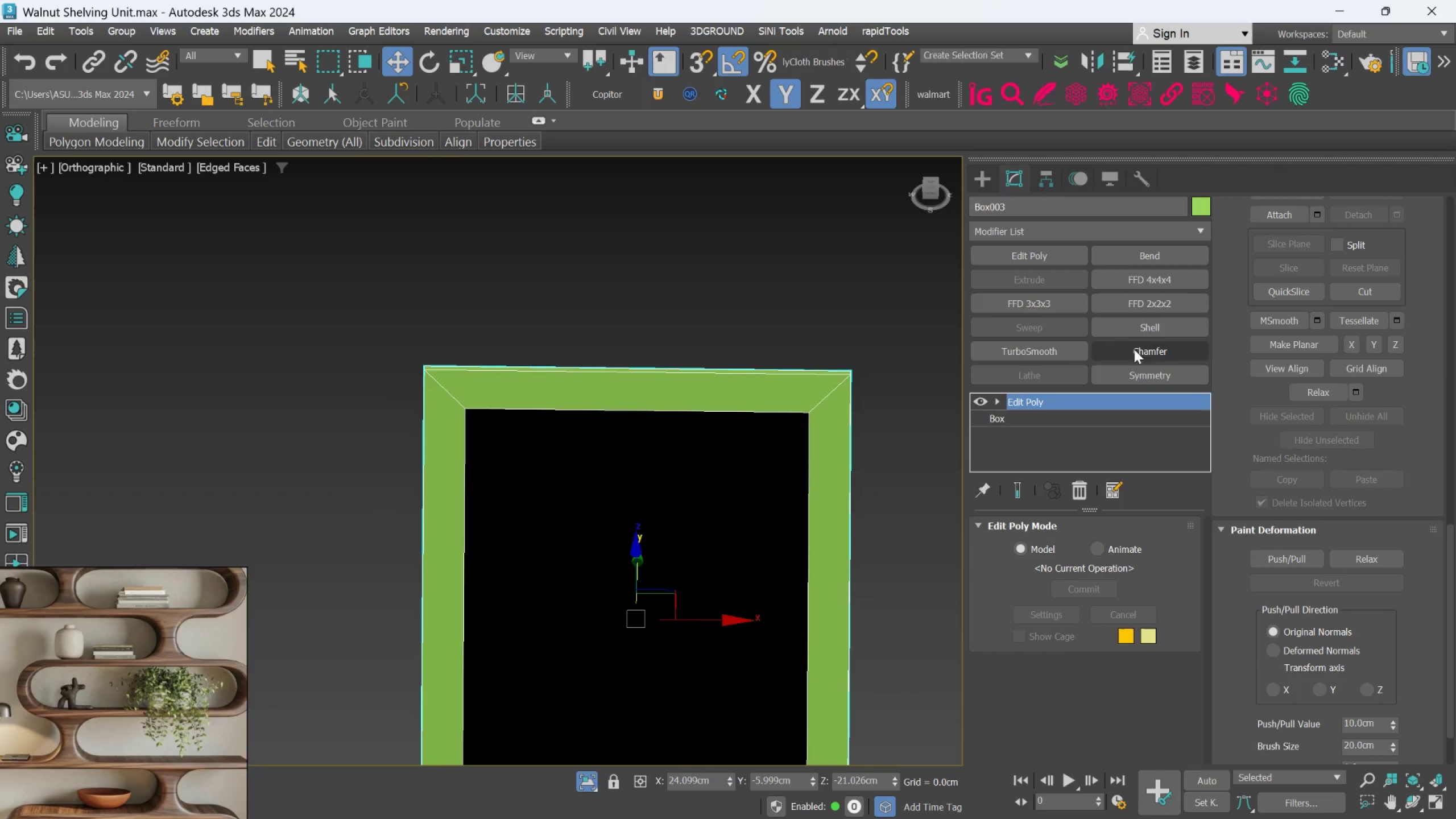 
left_click([1140, 324])
 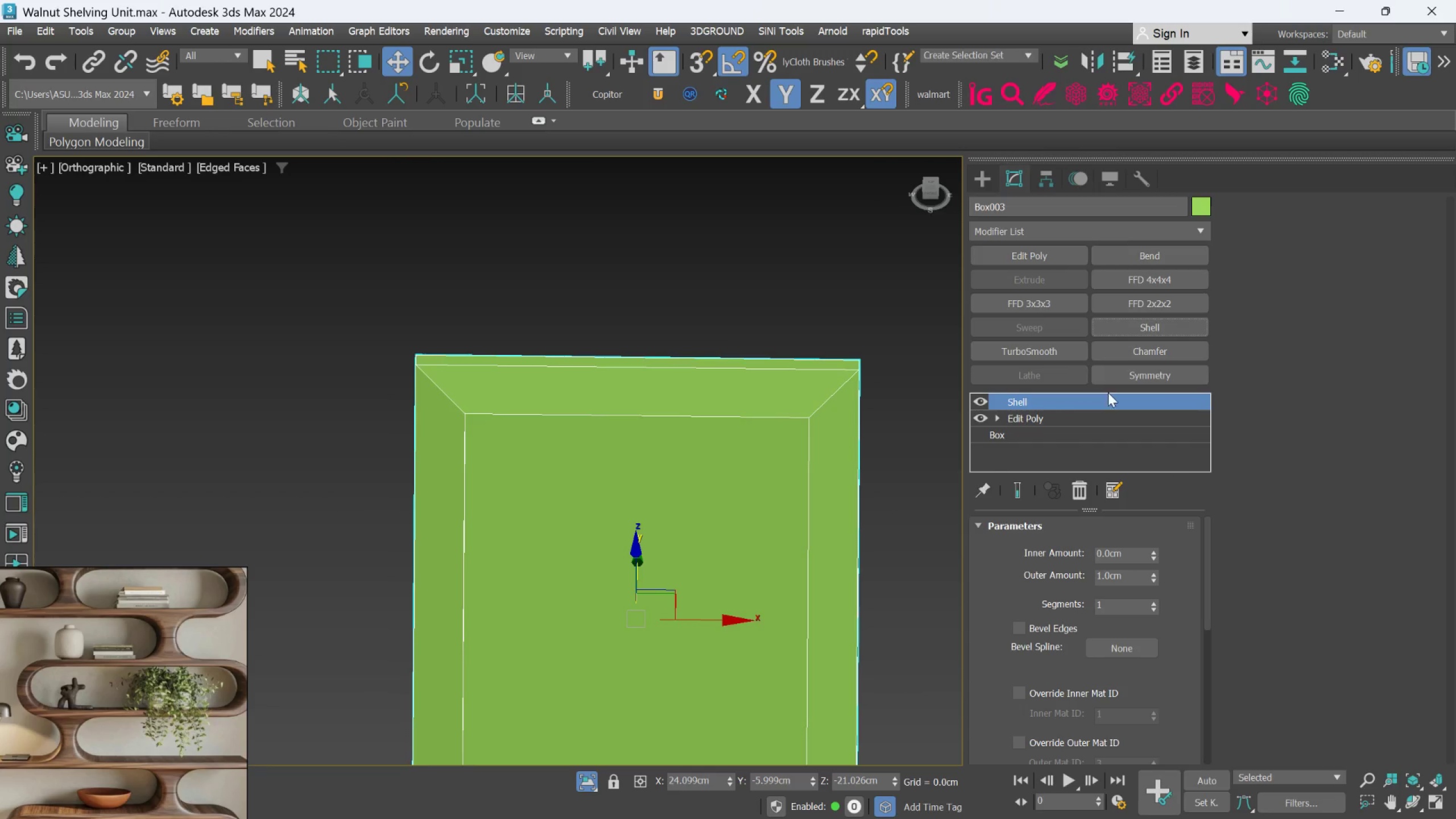 
hold_key(key=AltLeft, duration=0.92)
 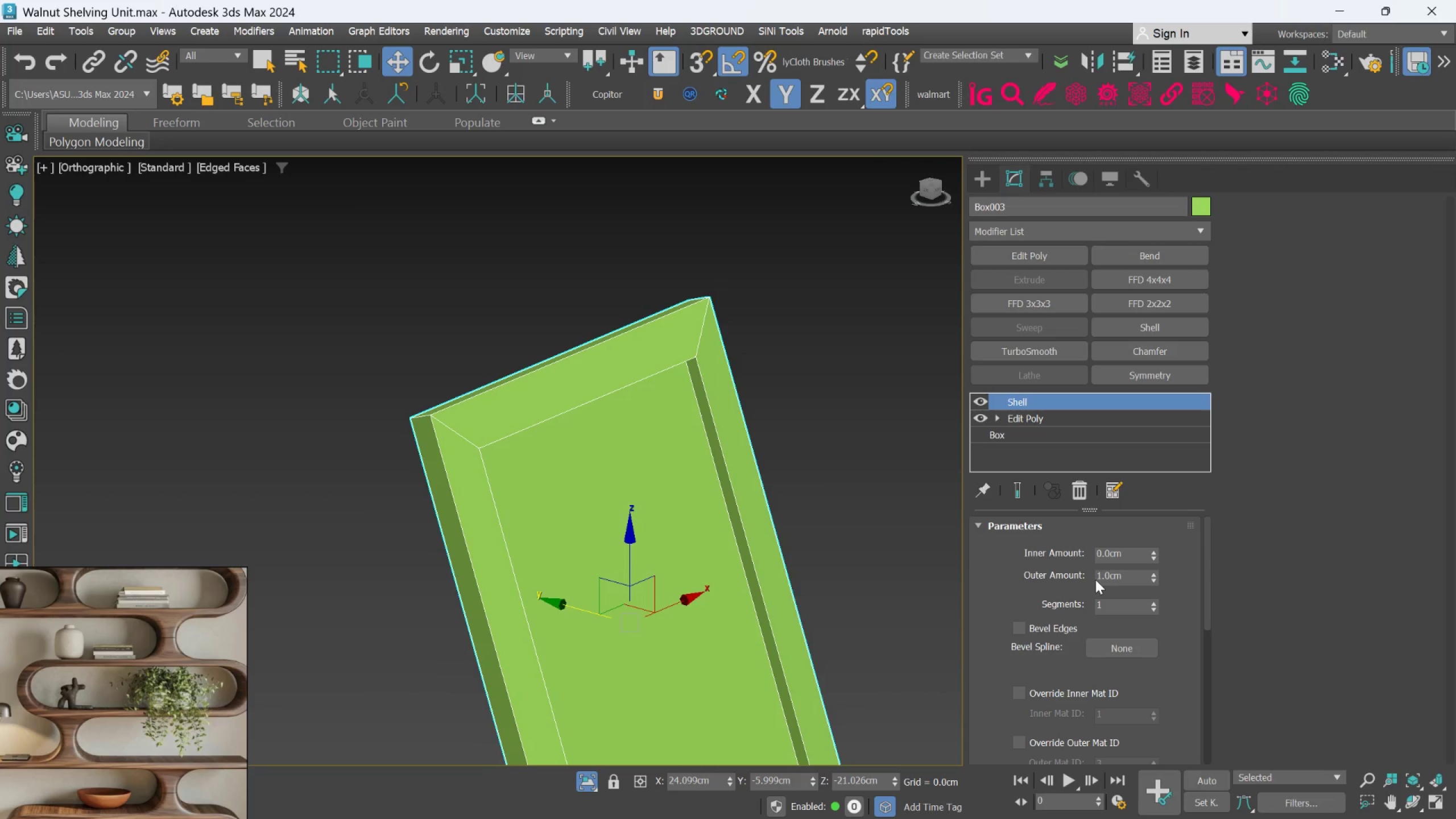 
double_click([1101, 578])
 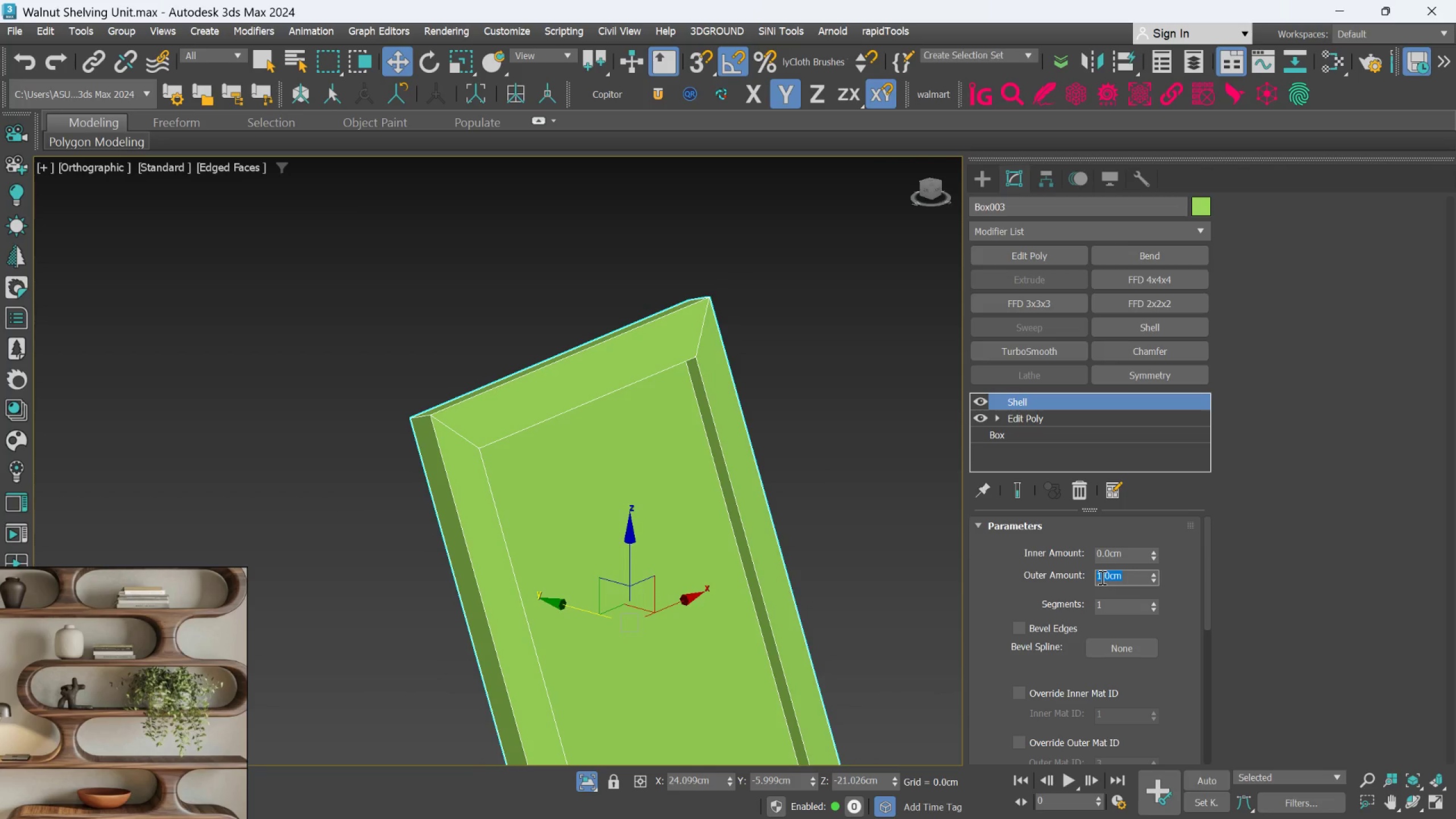 
key(Period)
 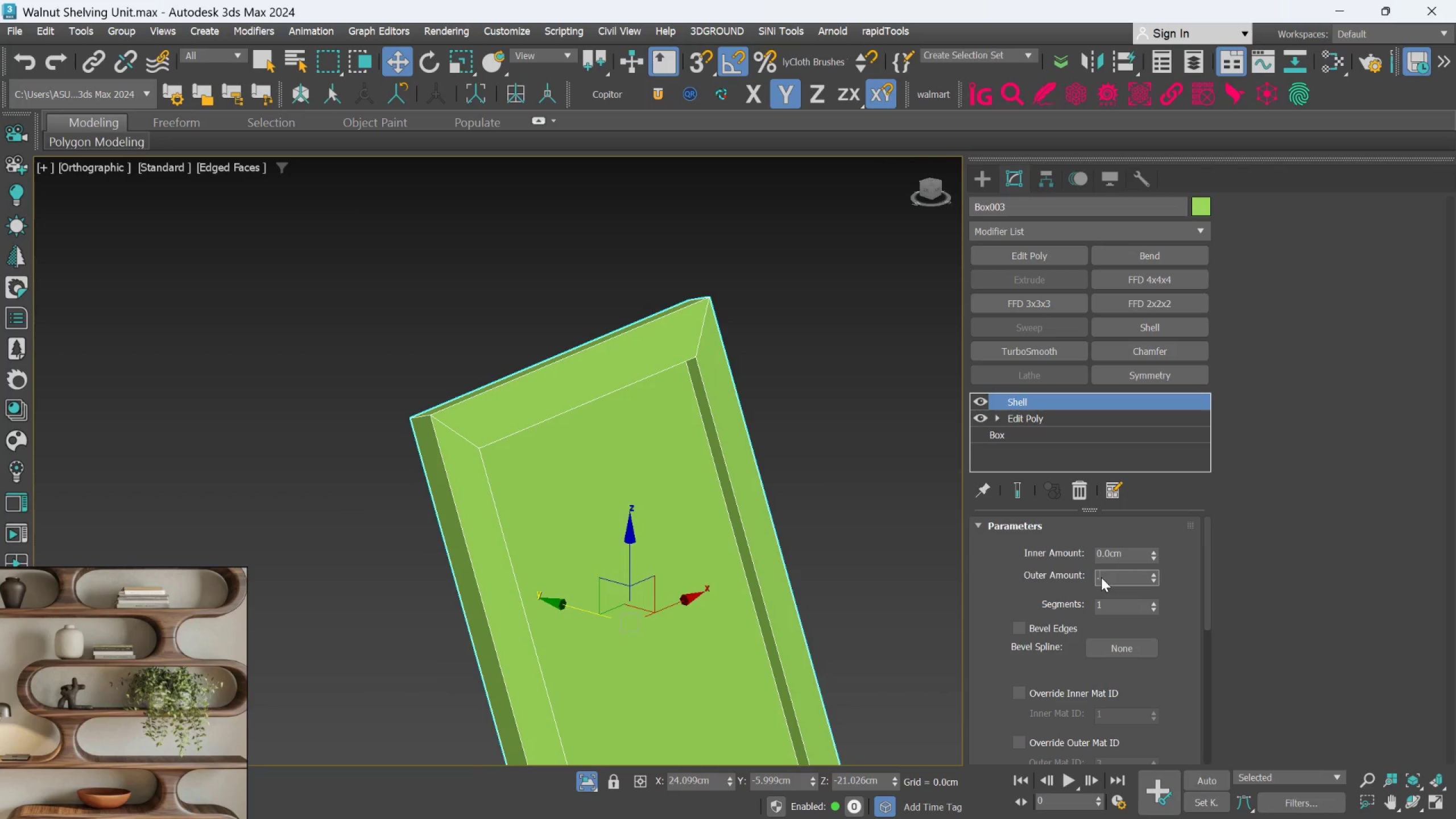 
key(5)
 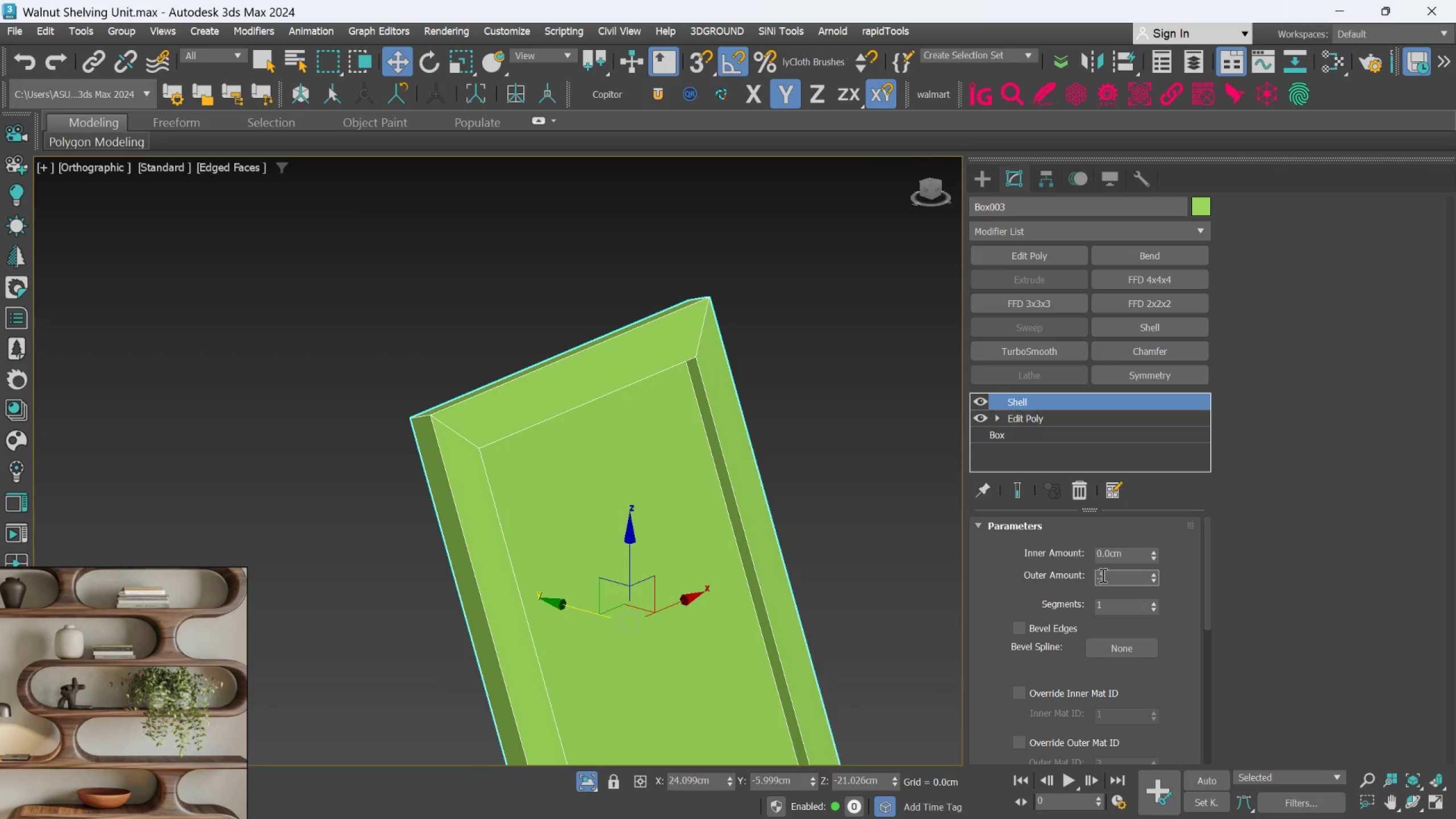 
key(Enter)
 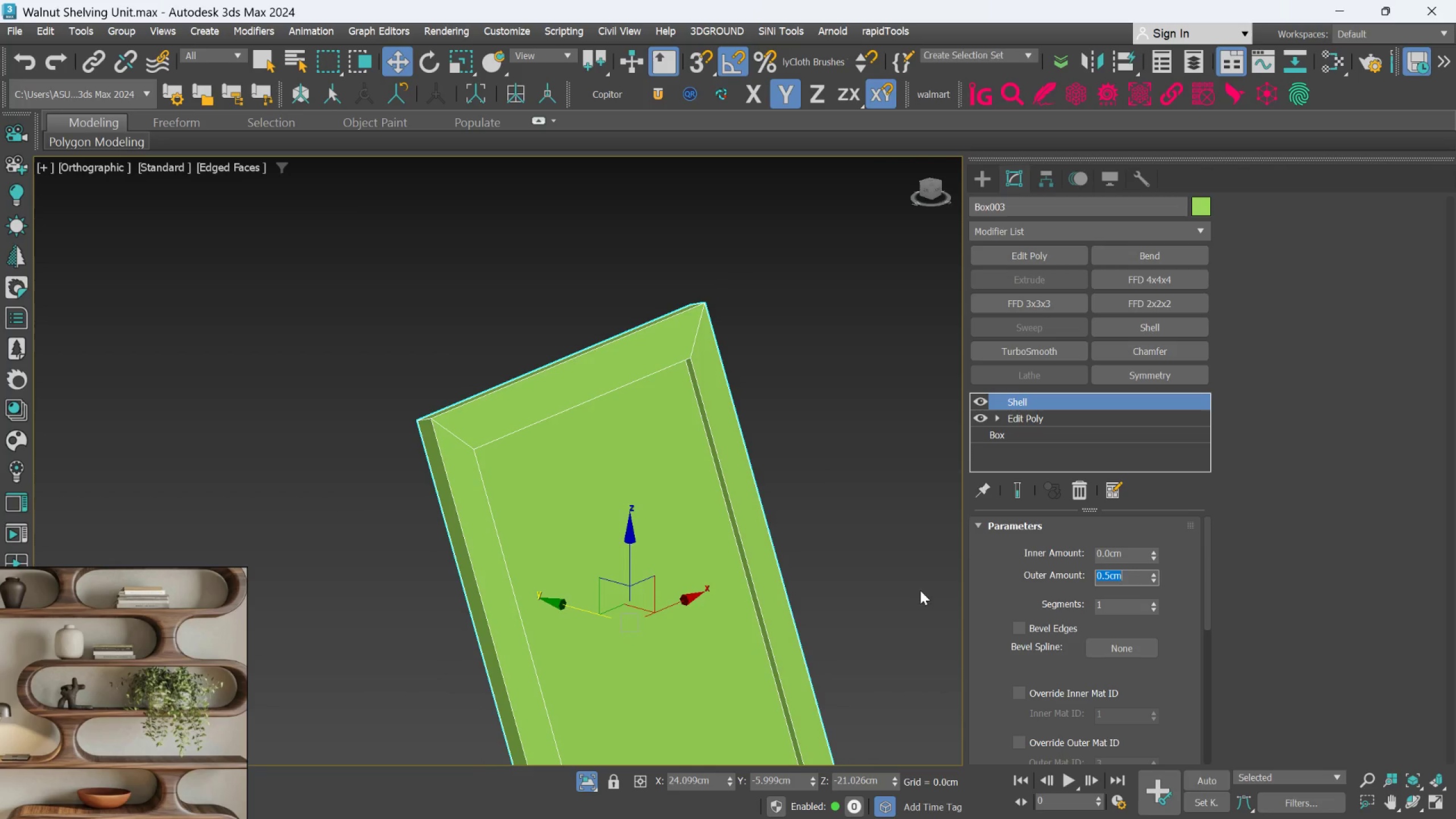 
hold_key(key=AltLeft, duration=0.73)
 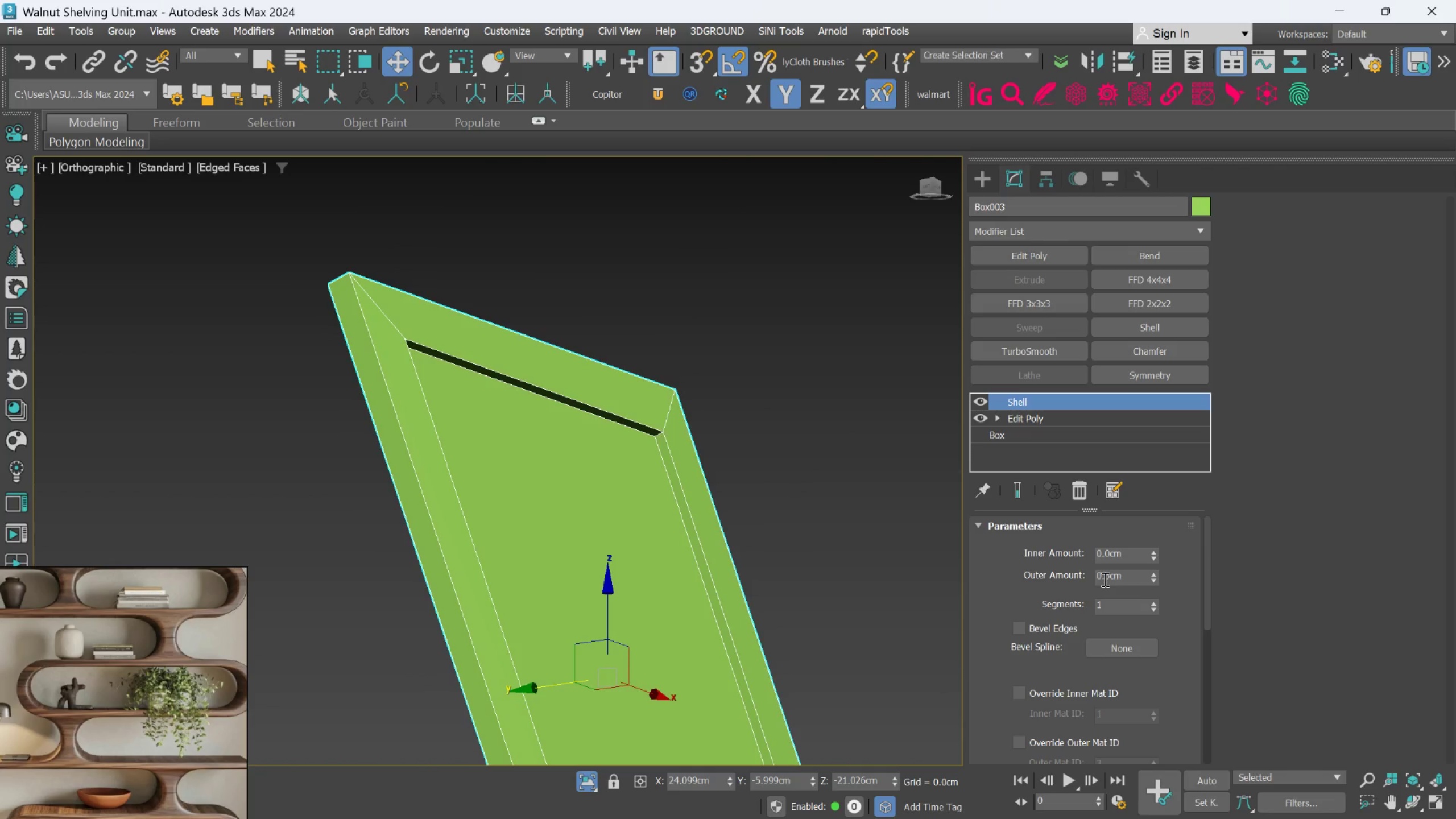 
scroll: coordinate [681, 496], scroll_direction: up, amount: 1.0
 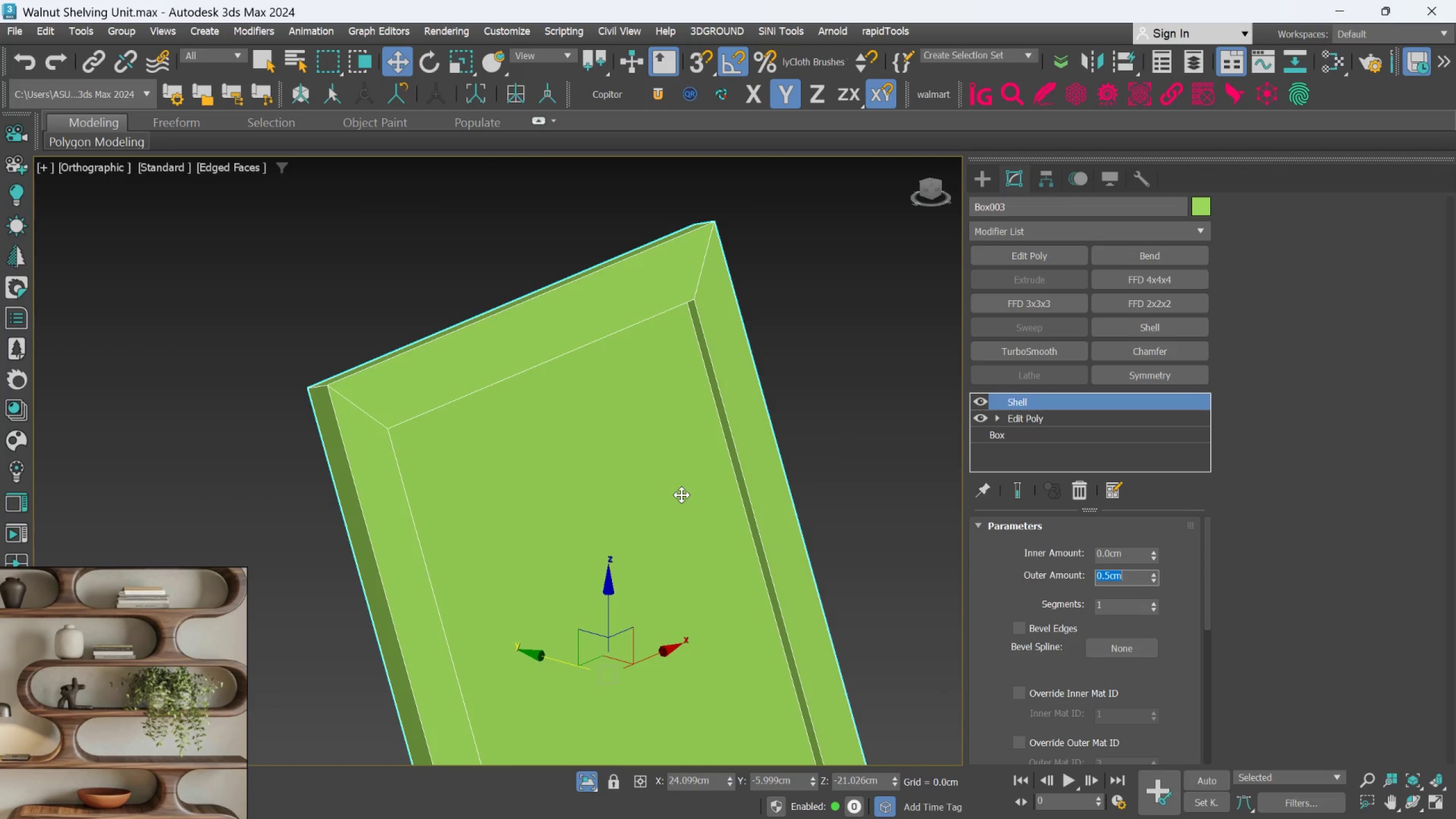 
double_click([1104, 579])
 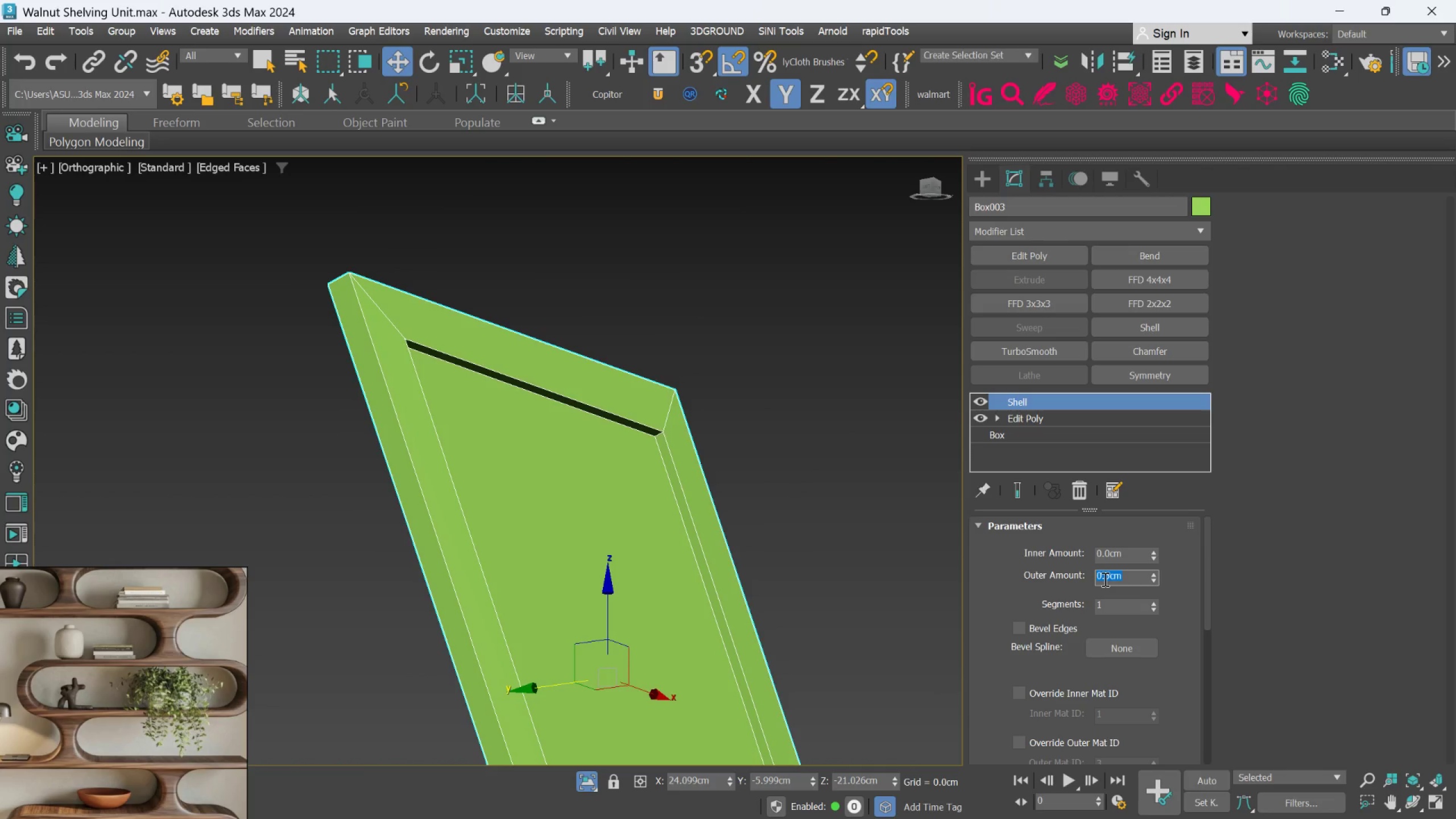 
key(Period)
 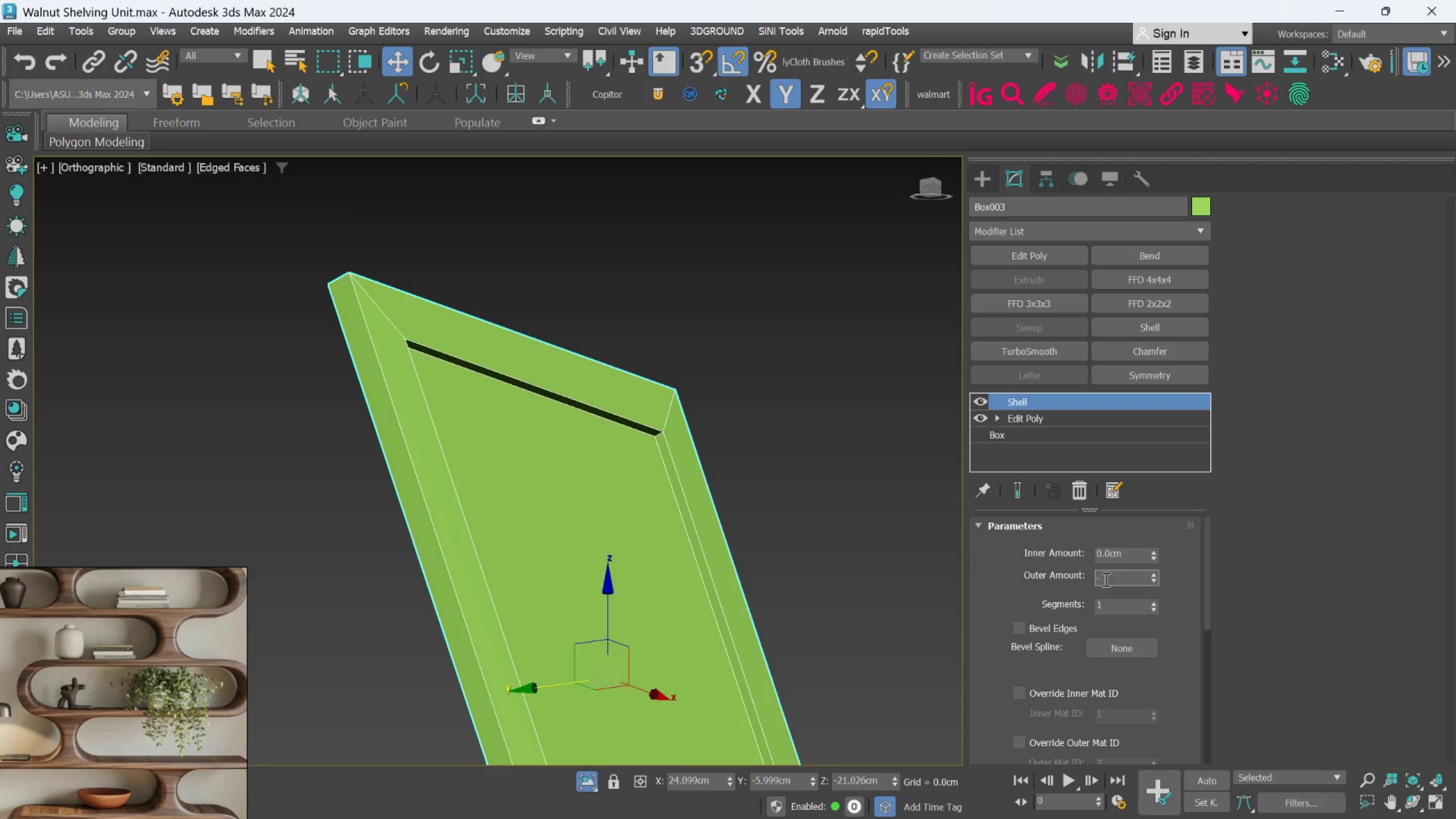 
key(3)
 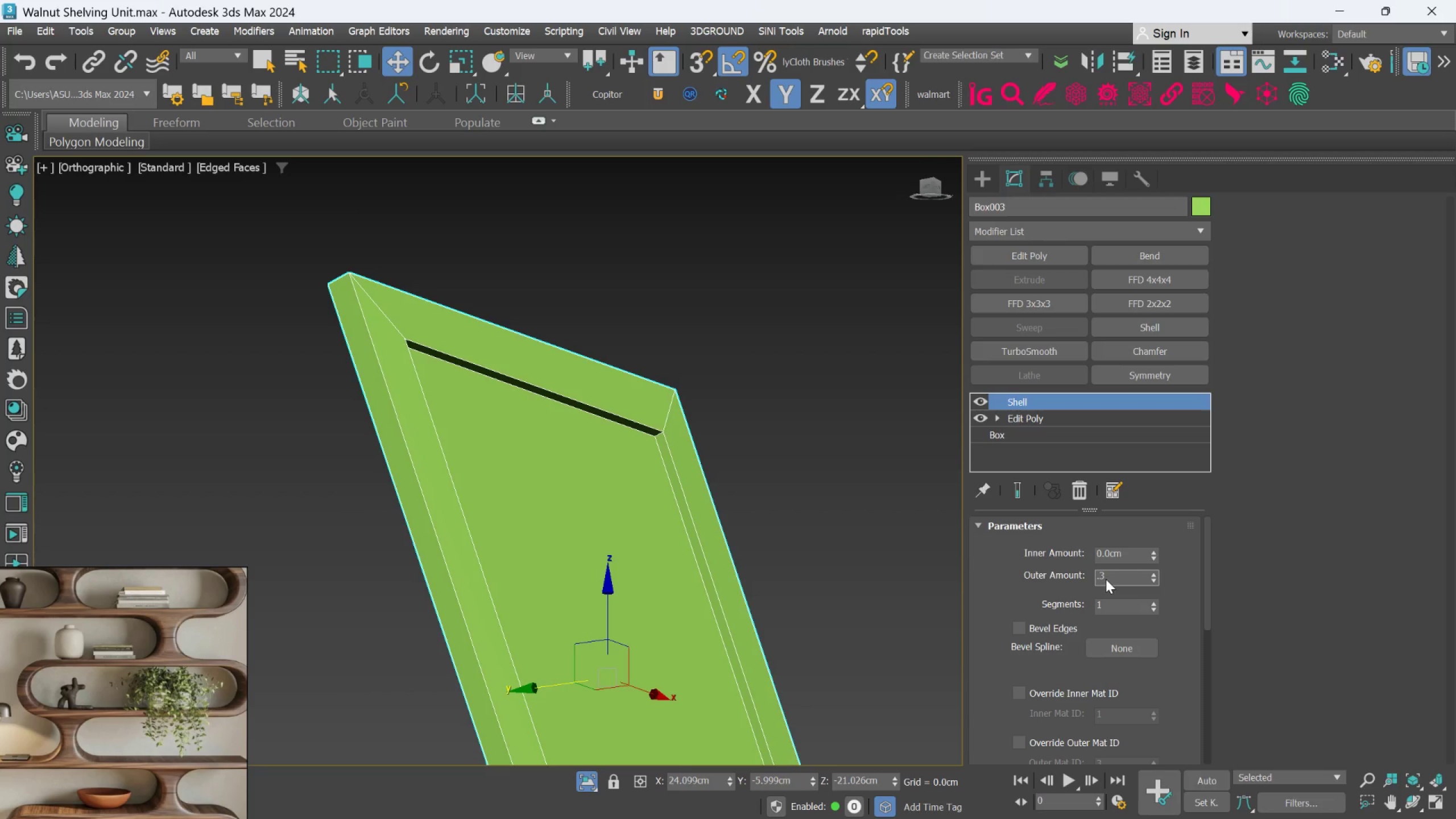 
key(Enter)
 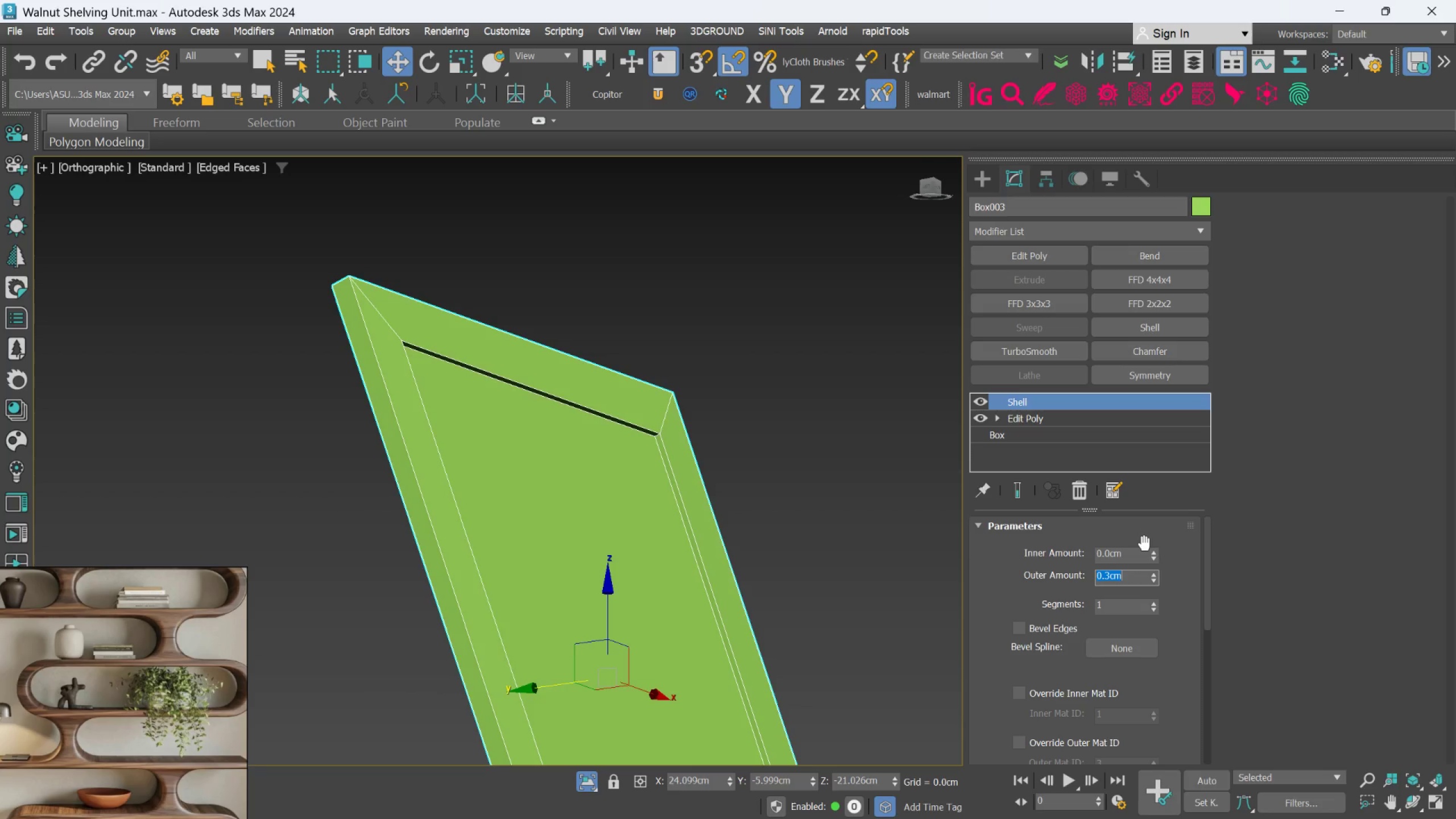 
wait(7.47)
 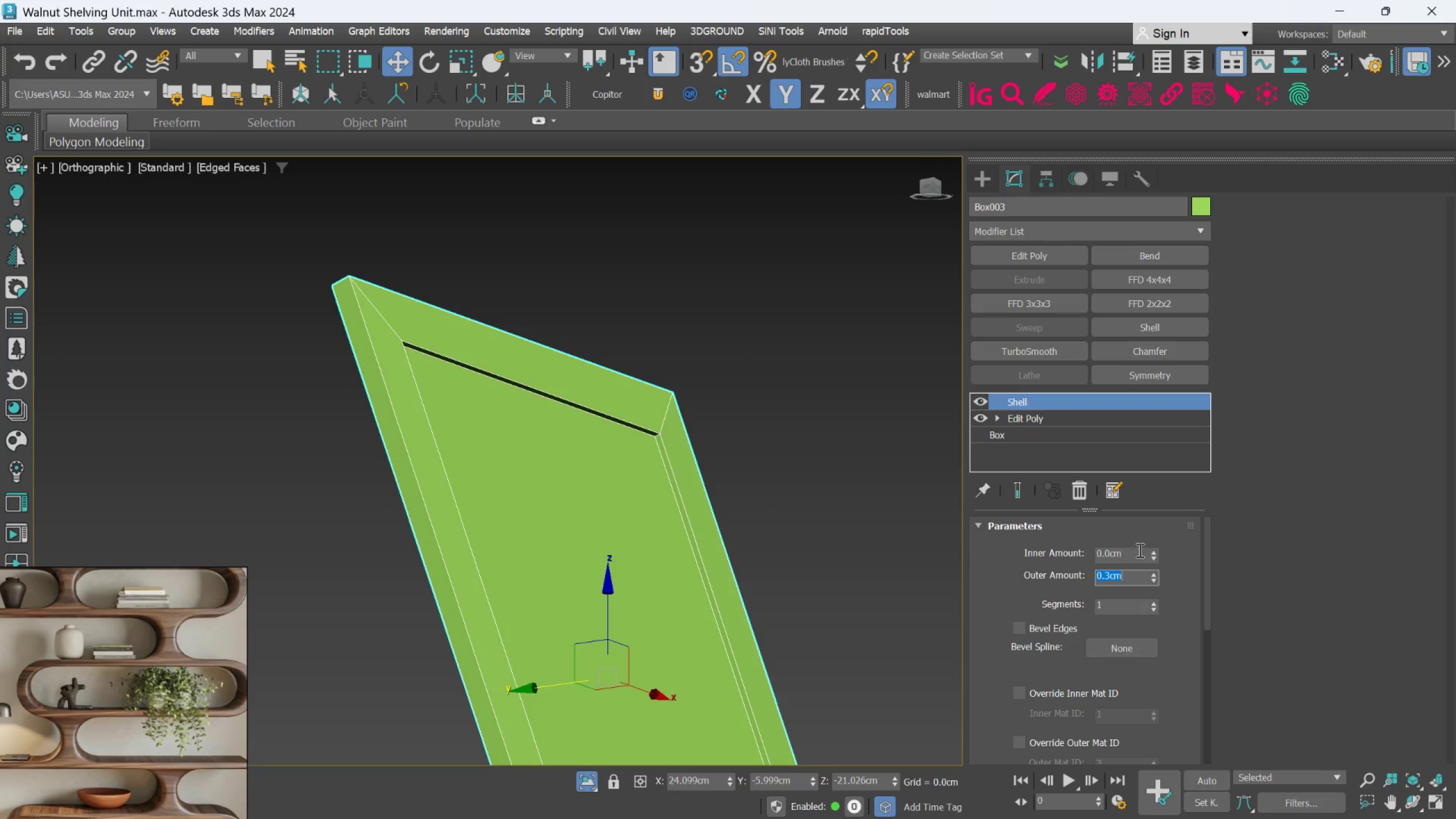 
right_click([1153, 587])
 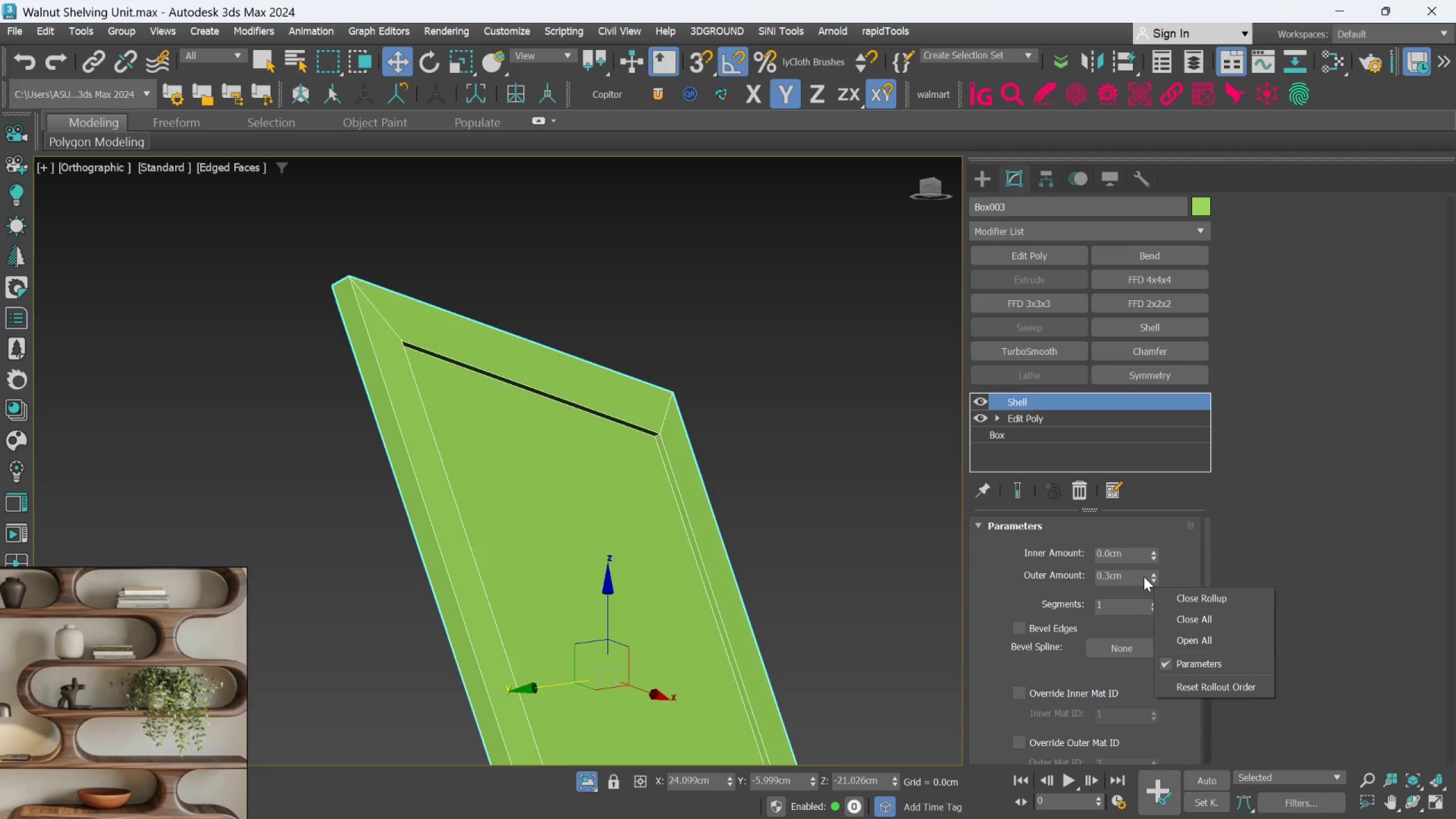 
double_click([1128, 576])
 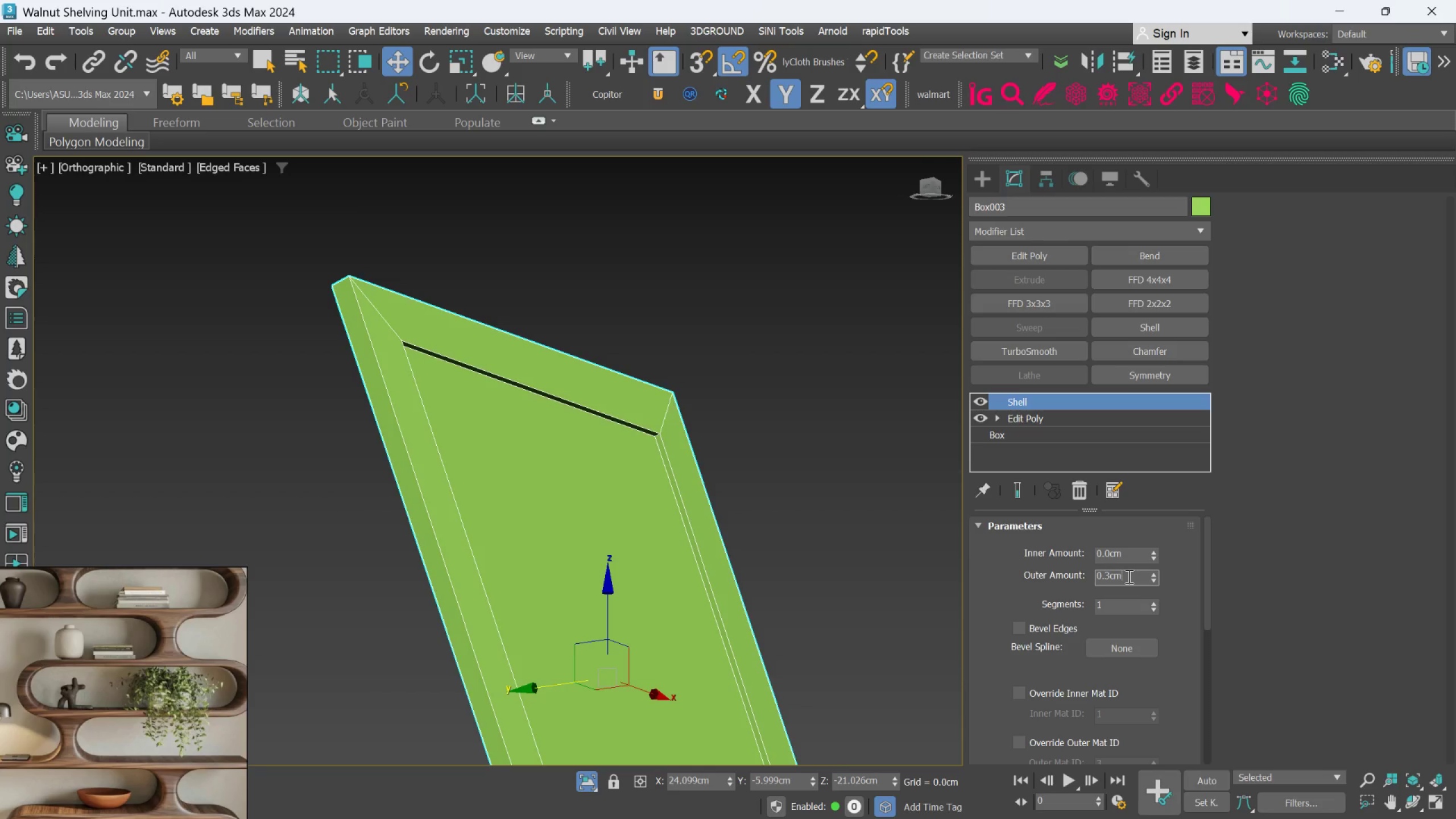 
double_click([1128, 576])
 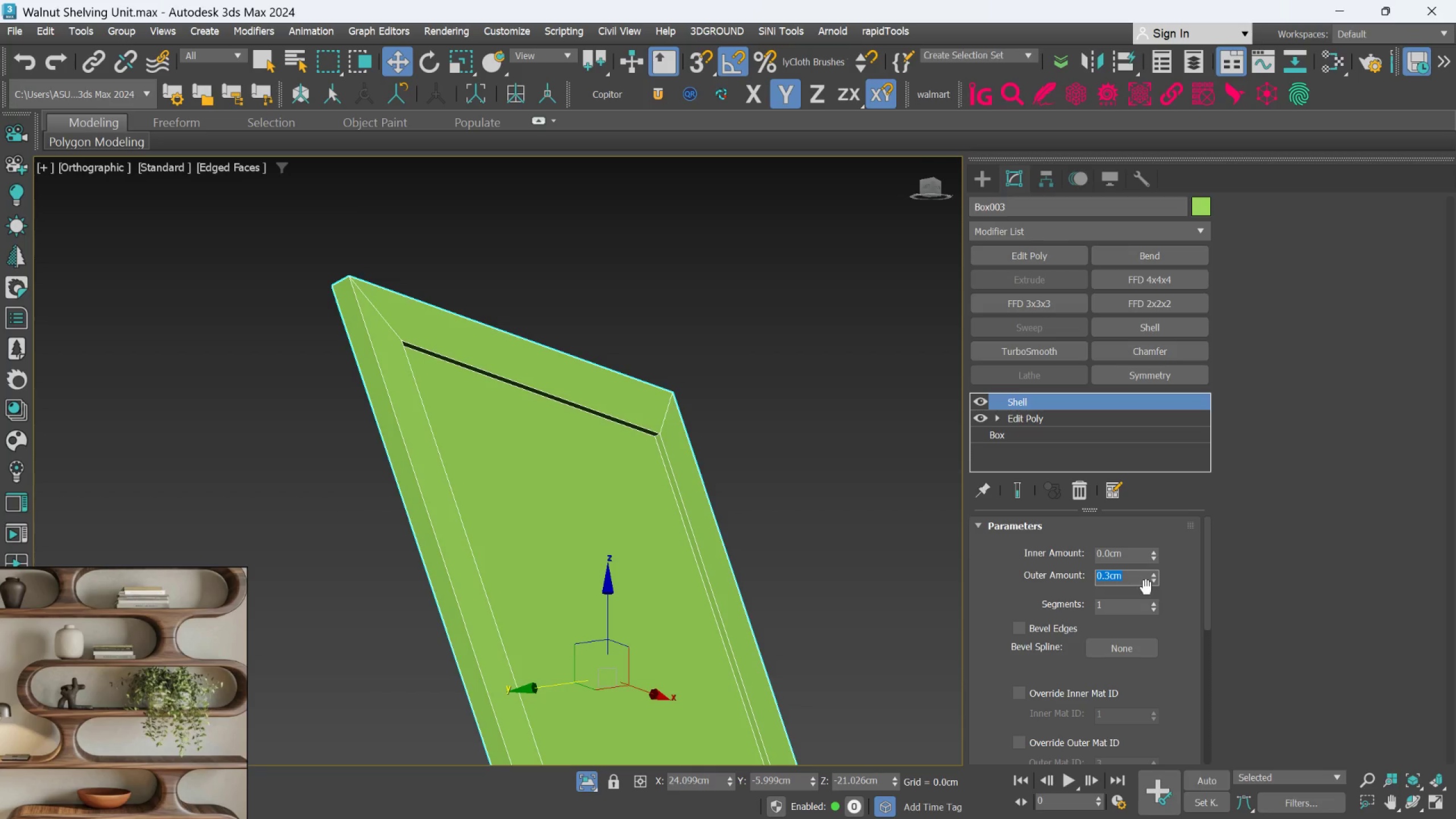 
right_click([1157, 583])
 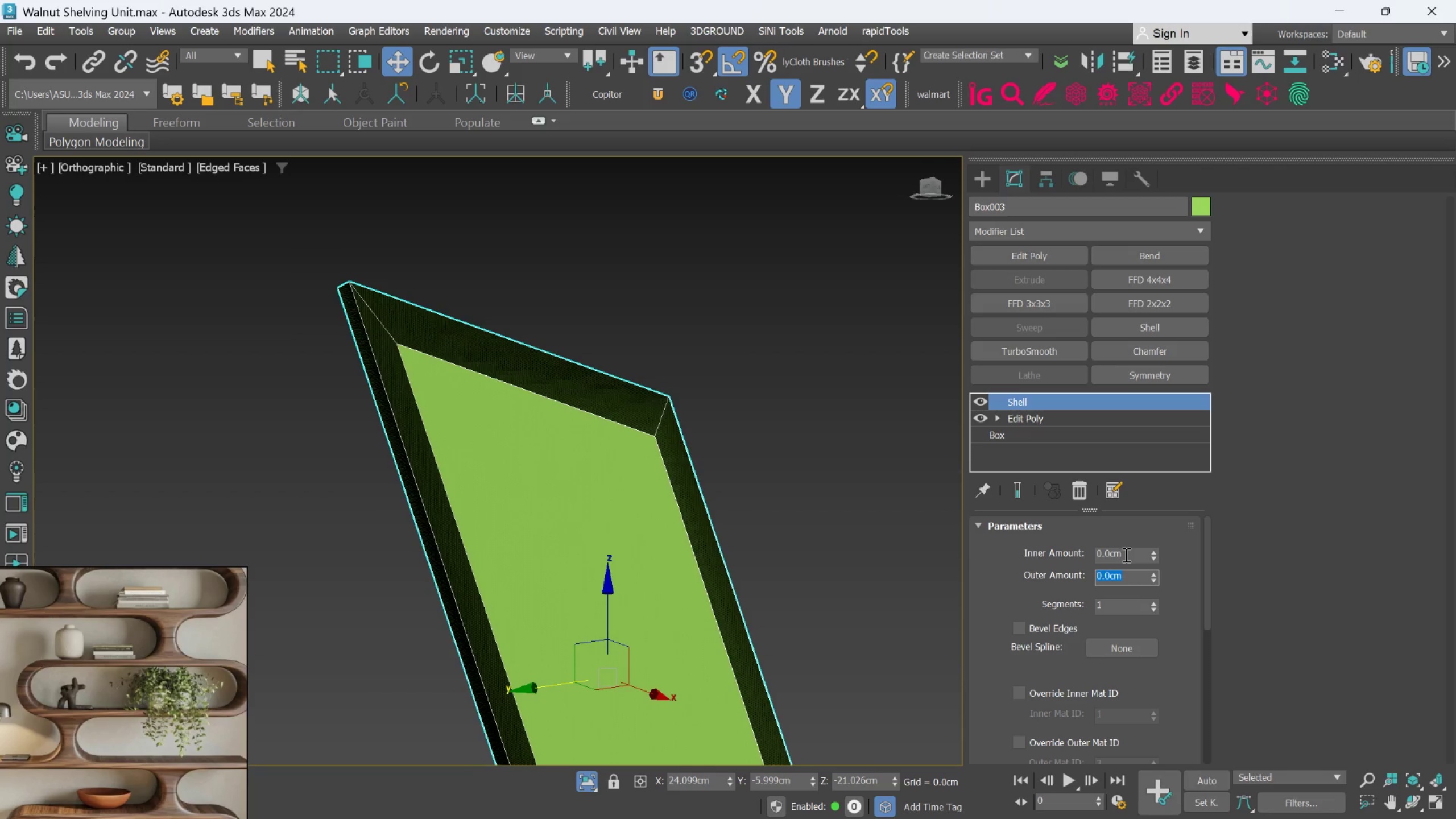 
double_click([1125, 555])
 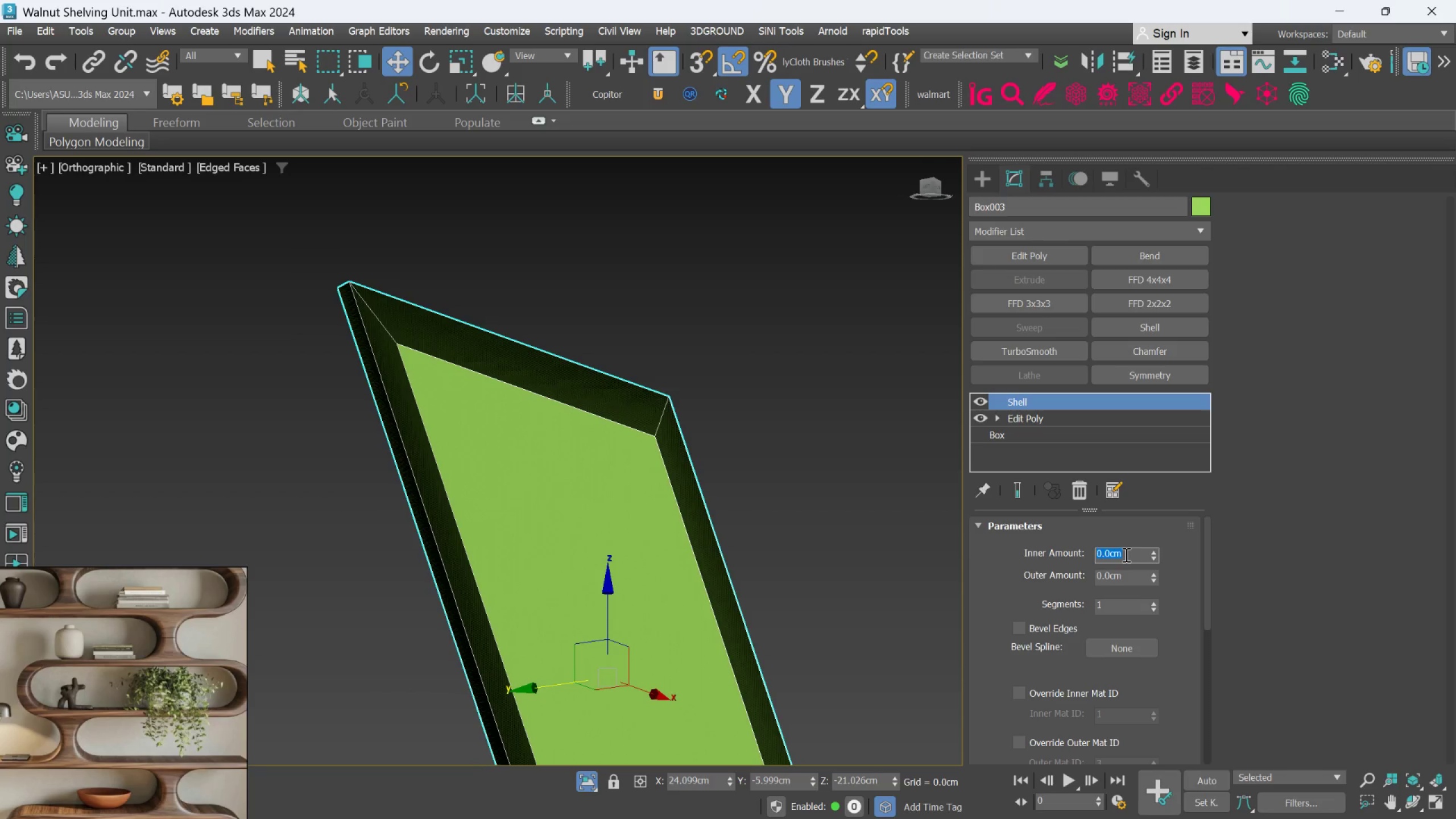 
key(Period)
 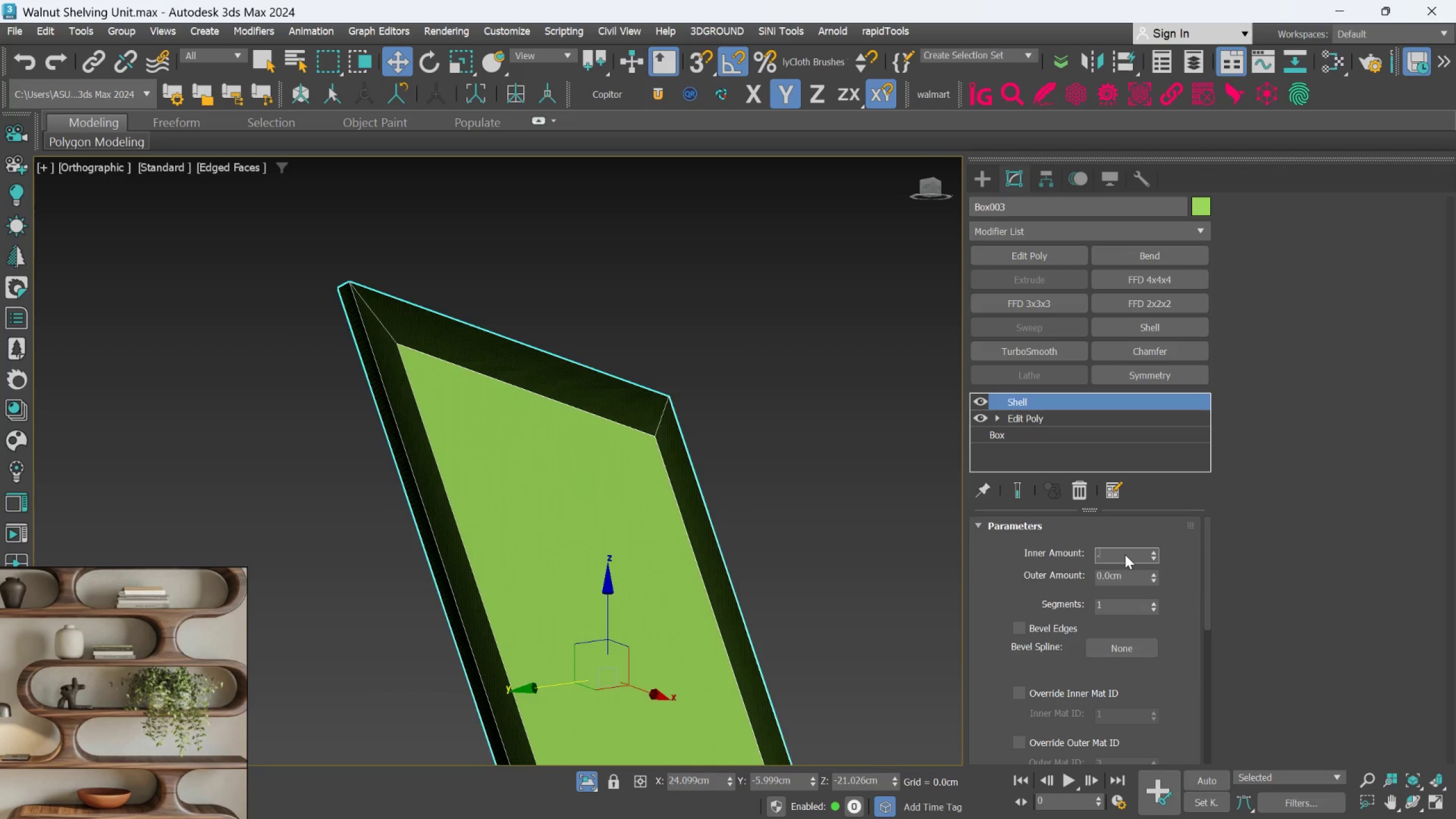 
key(3)
 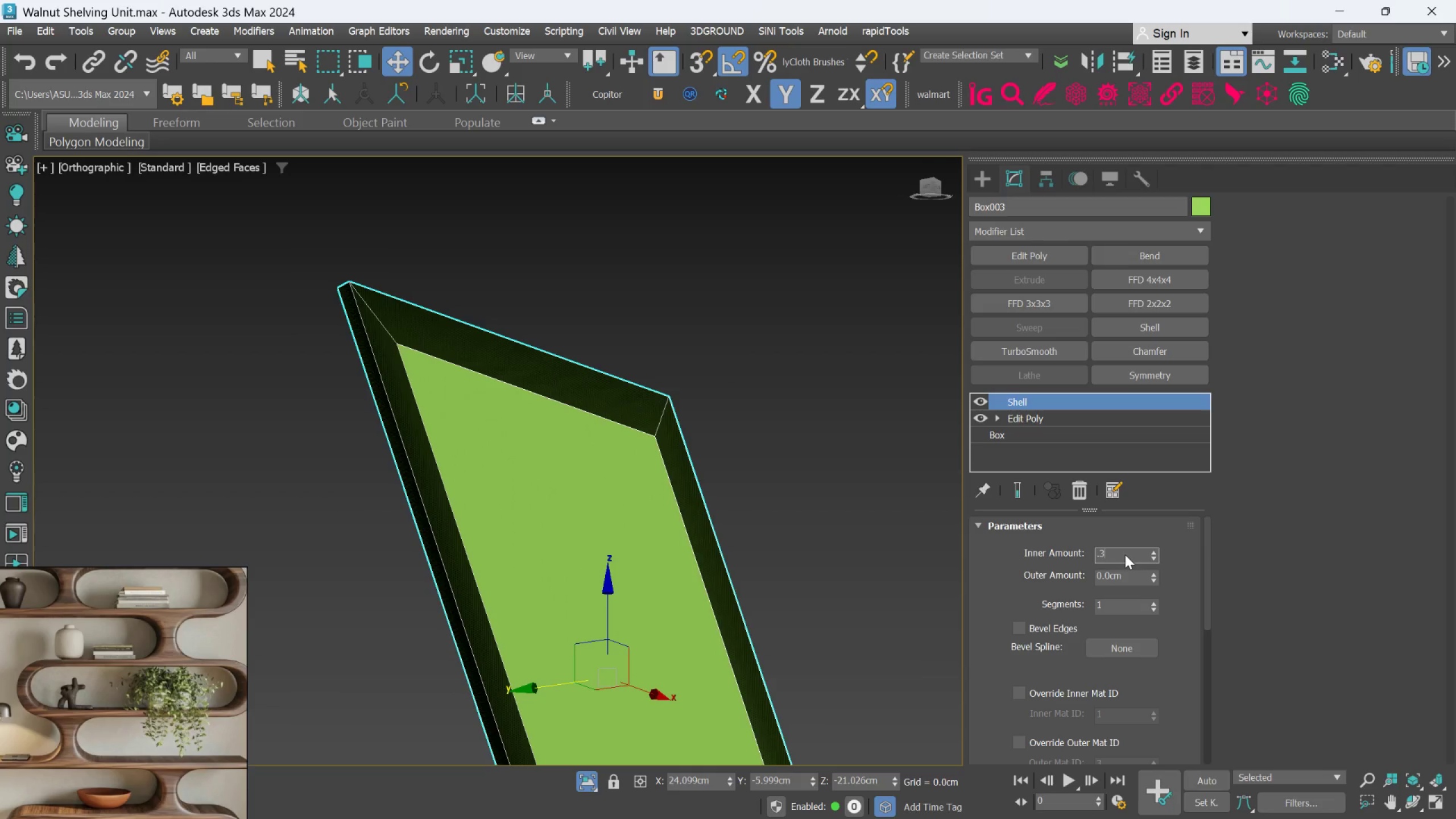 
key(Enter)
 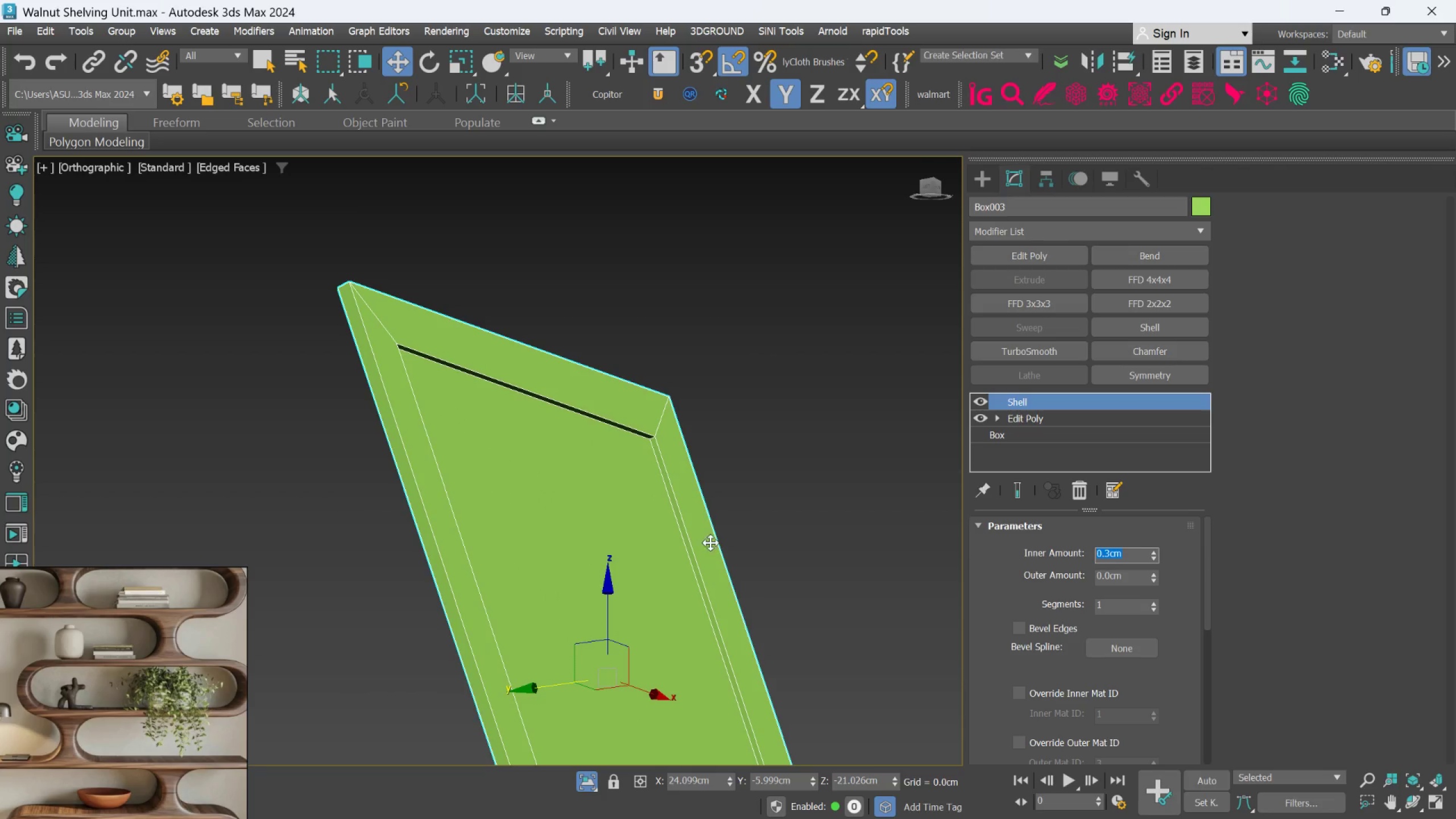 
scroll: coordinate [651, 469], scroll_direction: none, amount: 0.0
 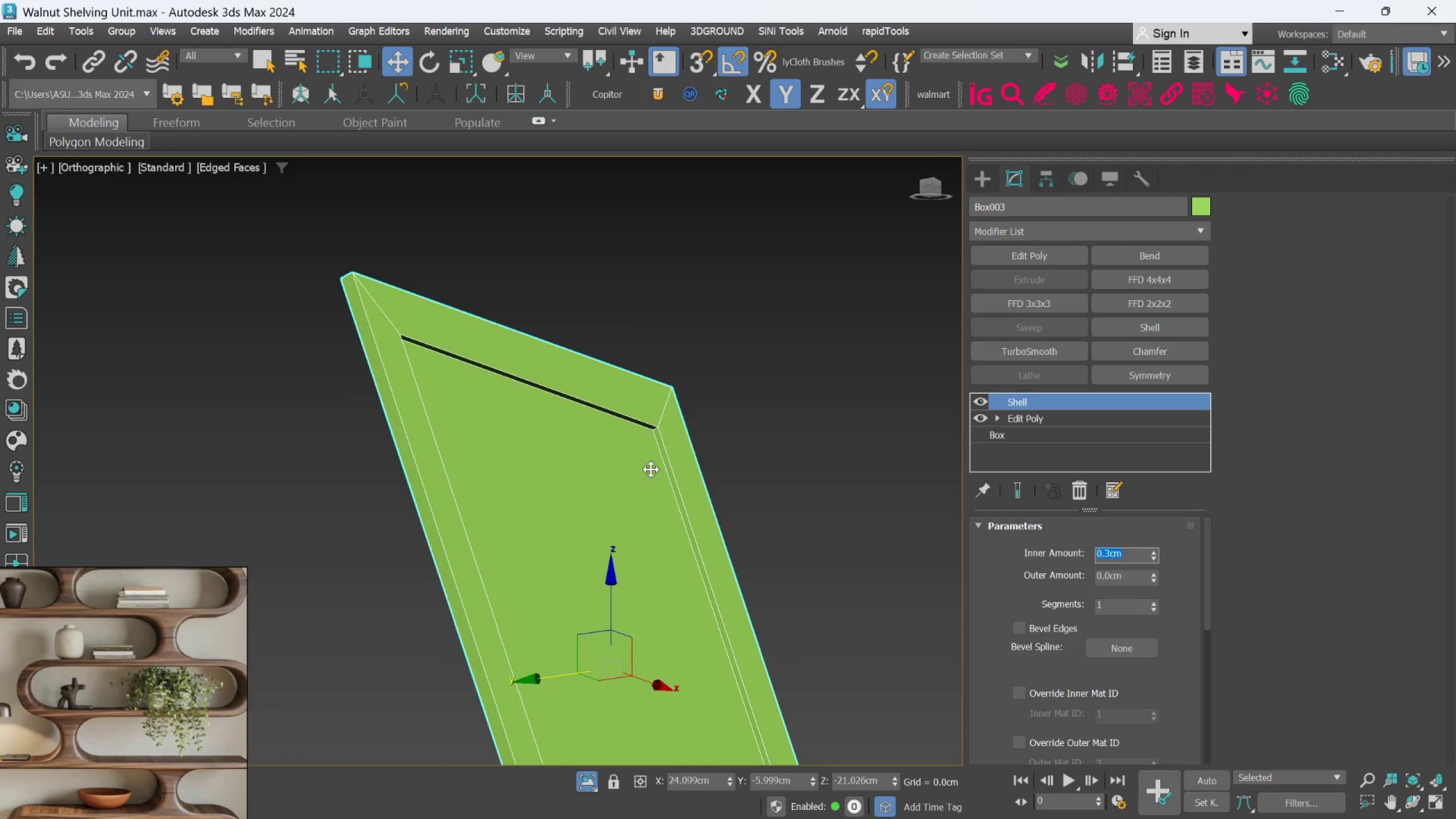 
hold_key(key=AltLeft, duration=0.98)
 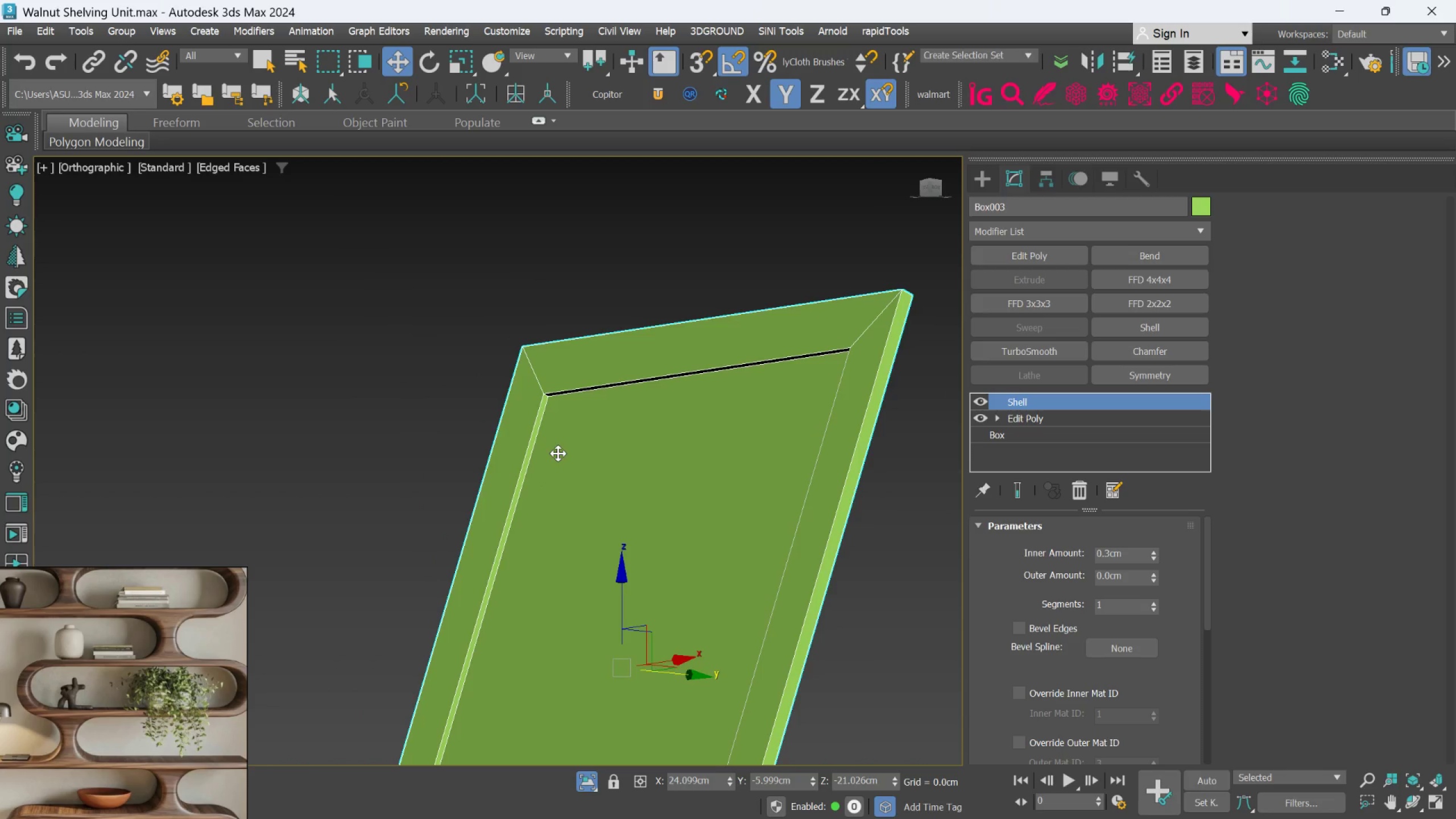 
hold_key(key=AltLeft, duration=1.66)
 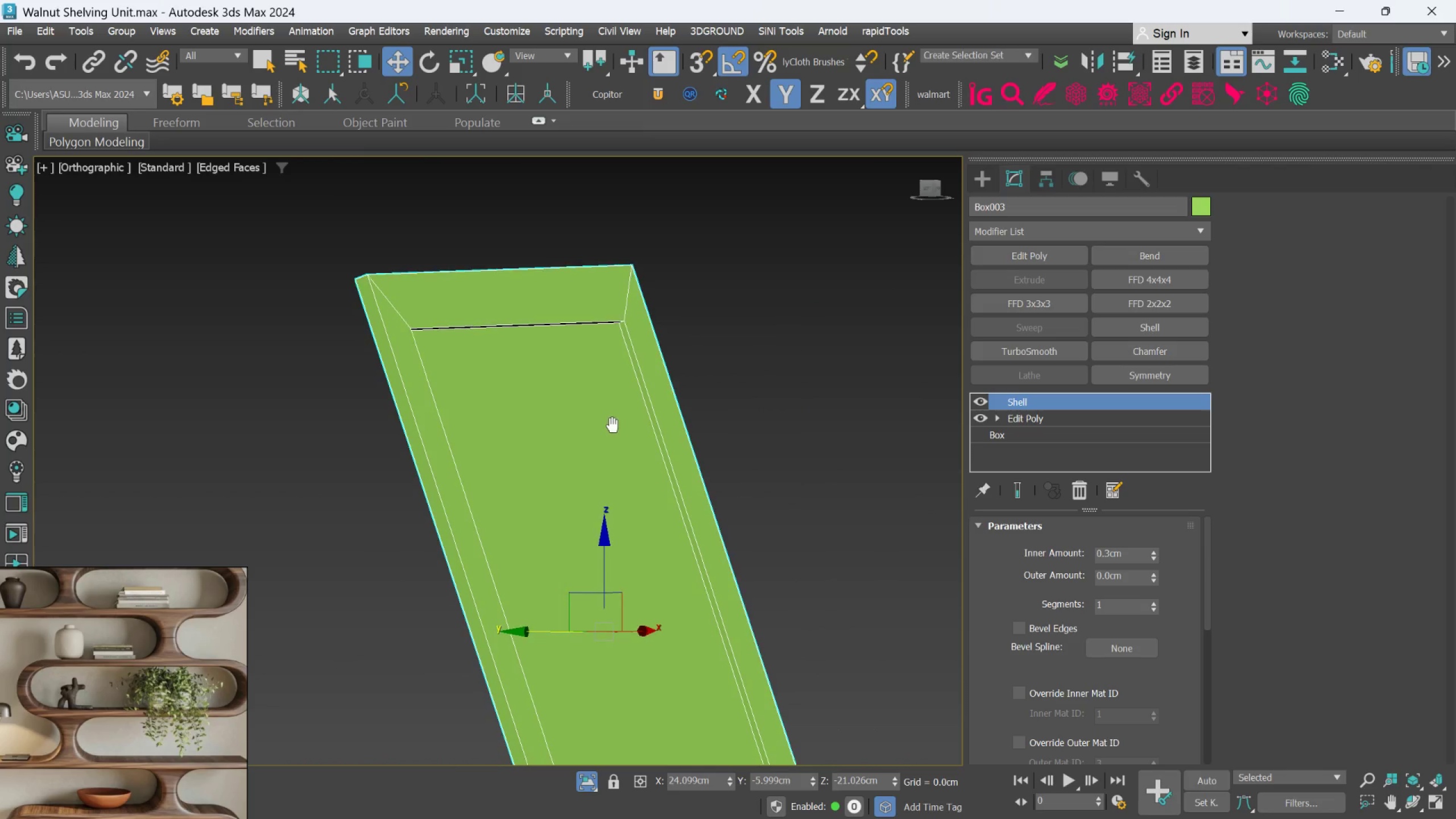 
hold_key(key=AltLeft, duration=1.01)
 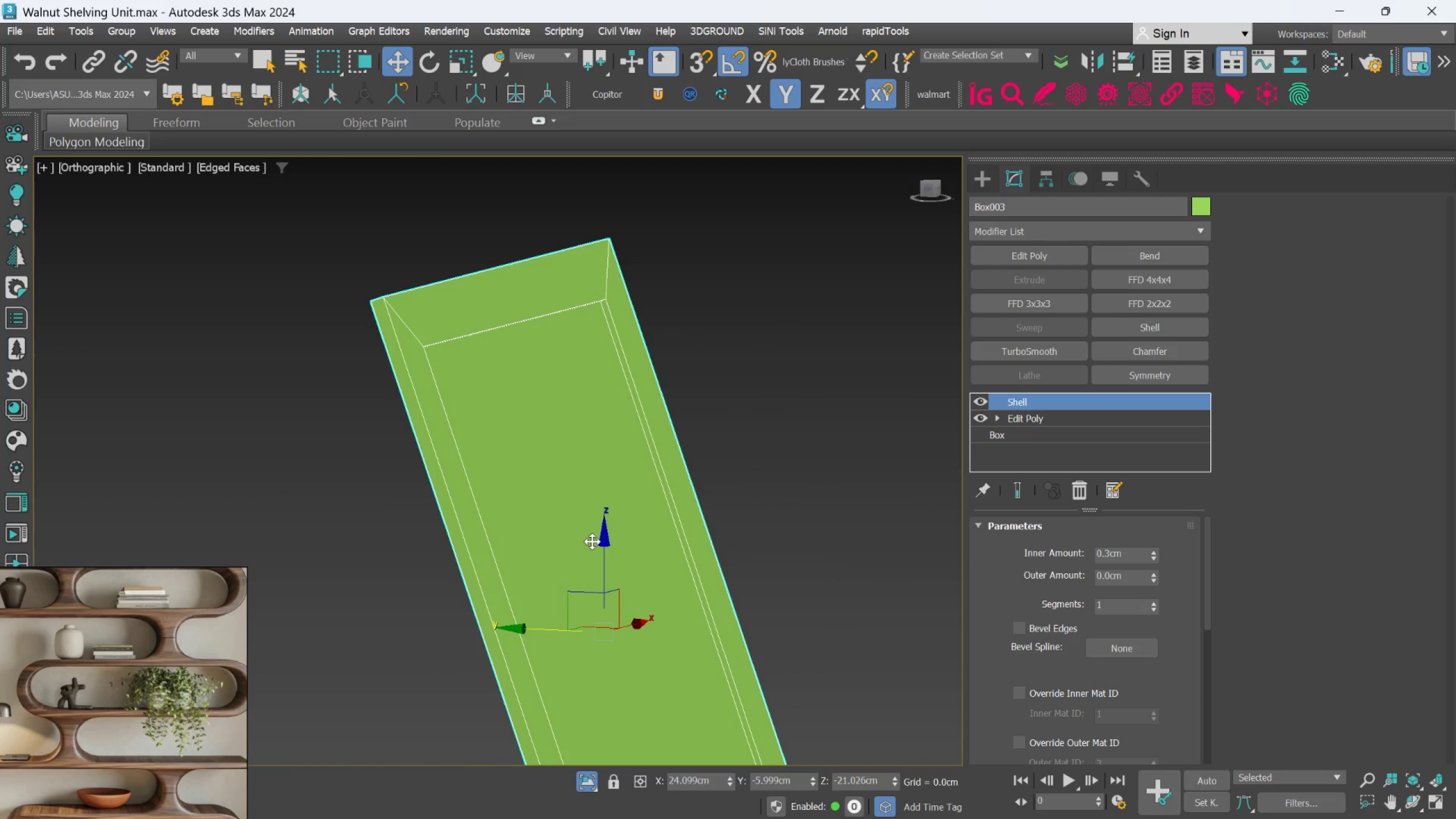 
hold_key(key=AltLeft, duration=0.56)
 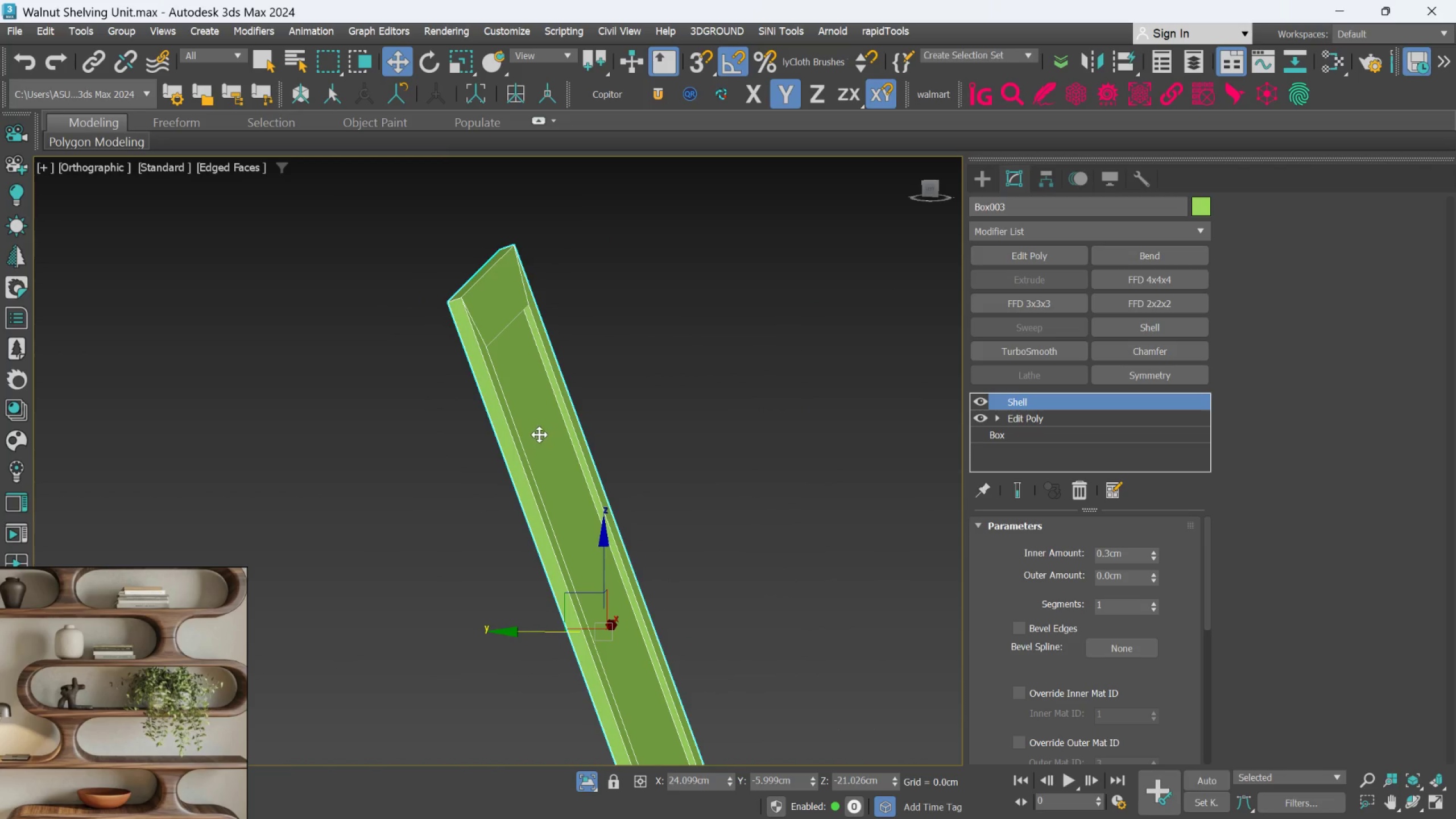 
hold_key(key=AltLeft, duration=0.92)
 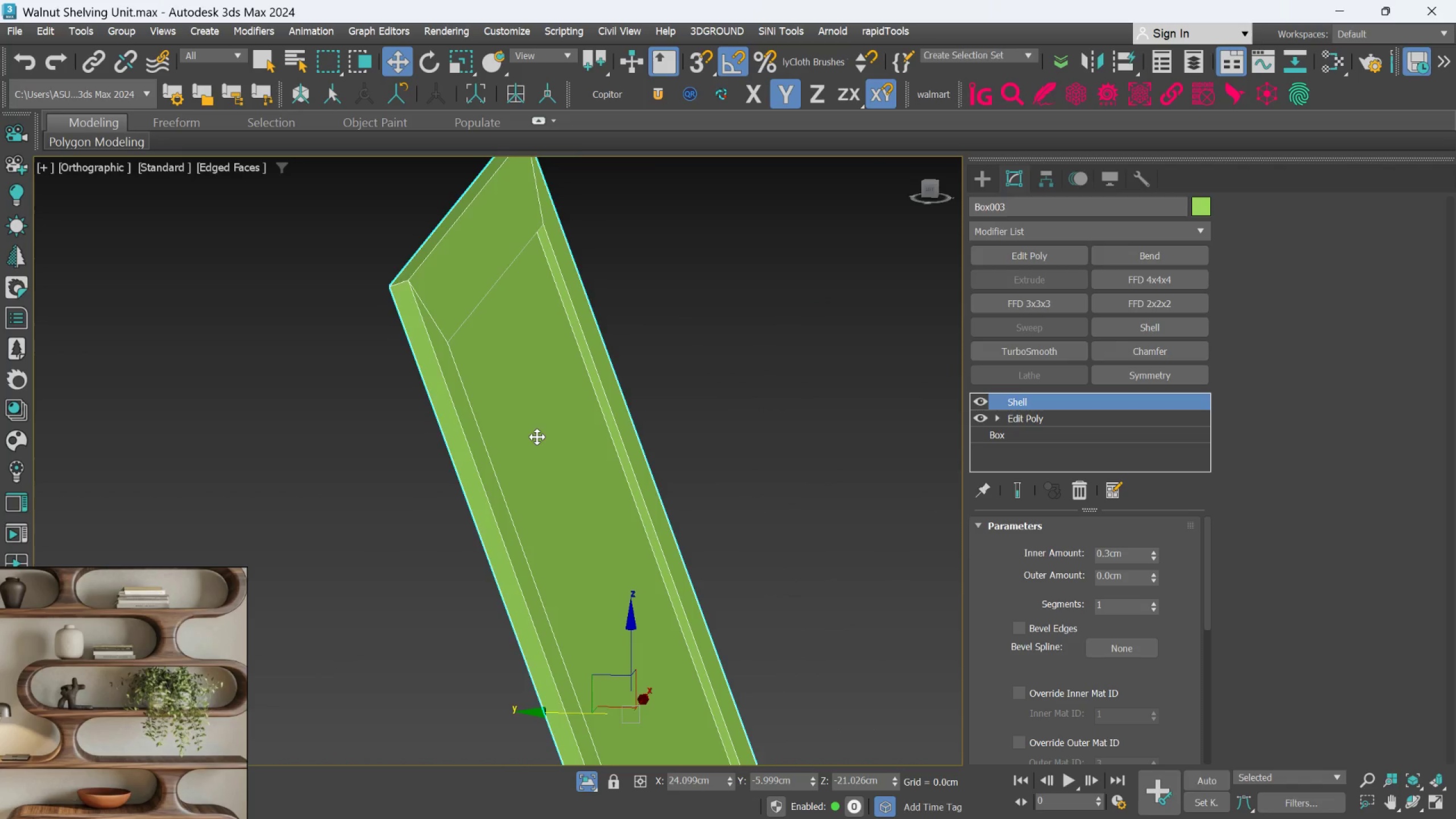 
scroll: coordinate [538, 433], scroll_direction: up, amount: 1.0
 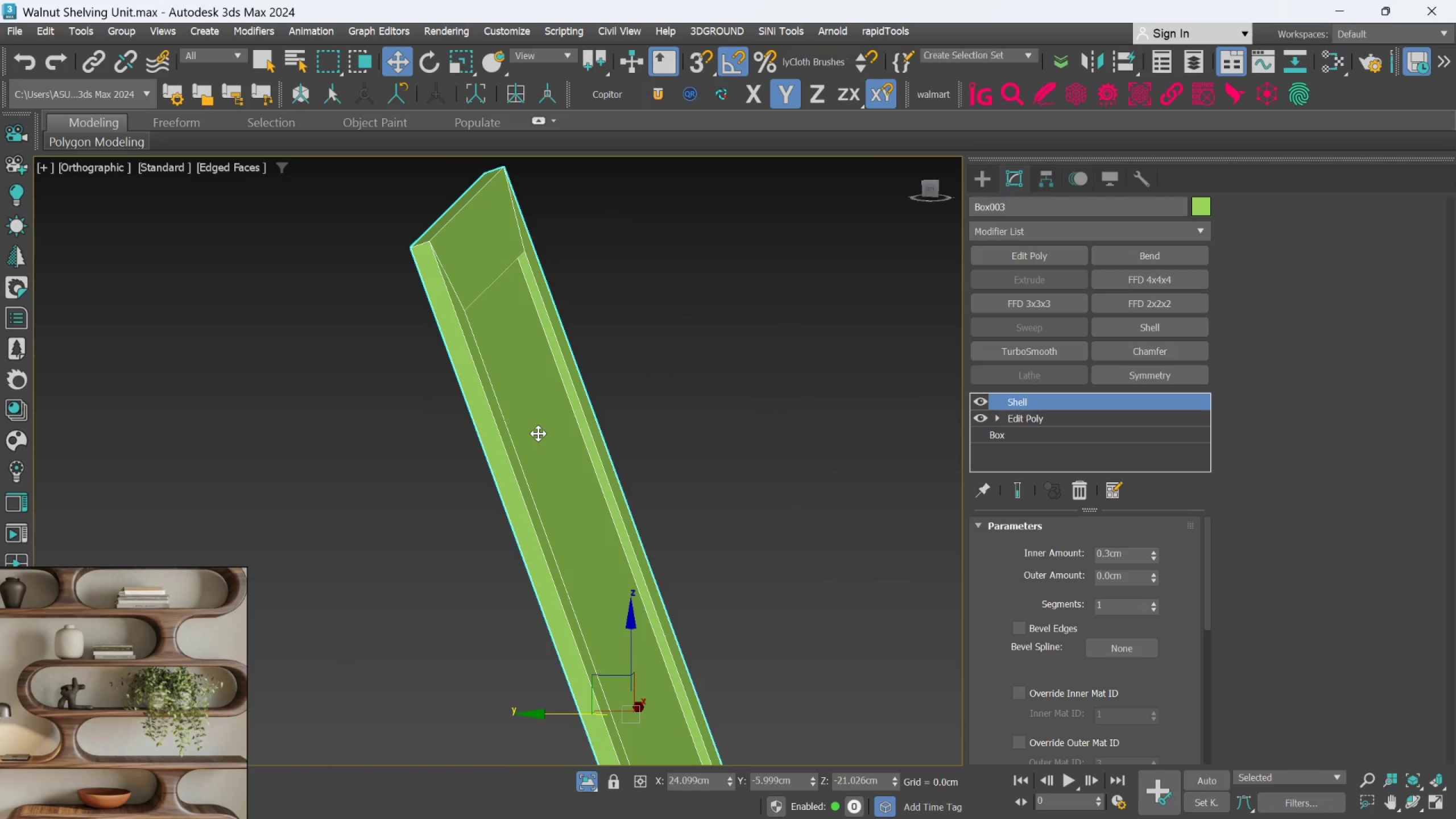 
hold_key(key=AltLeft, duration=0.56)
 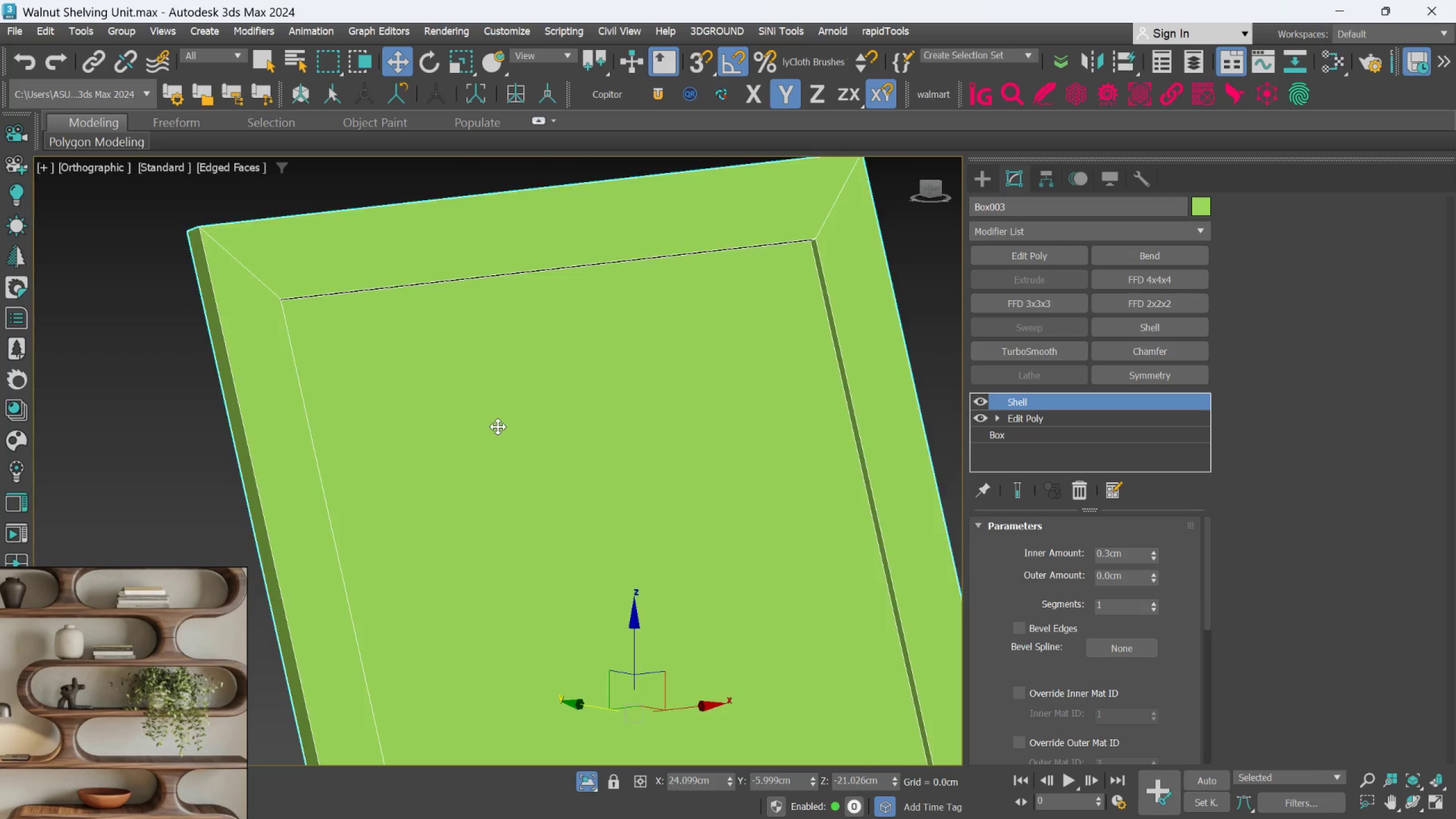 
hold_key(key=AltLeft, duration=0.89)
 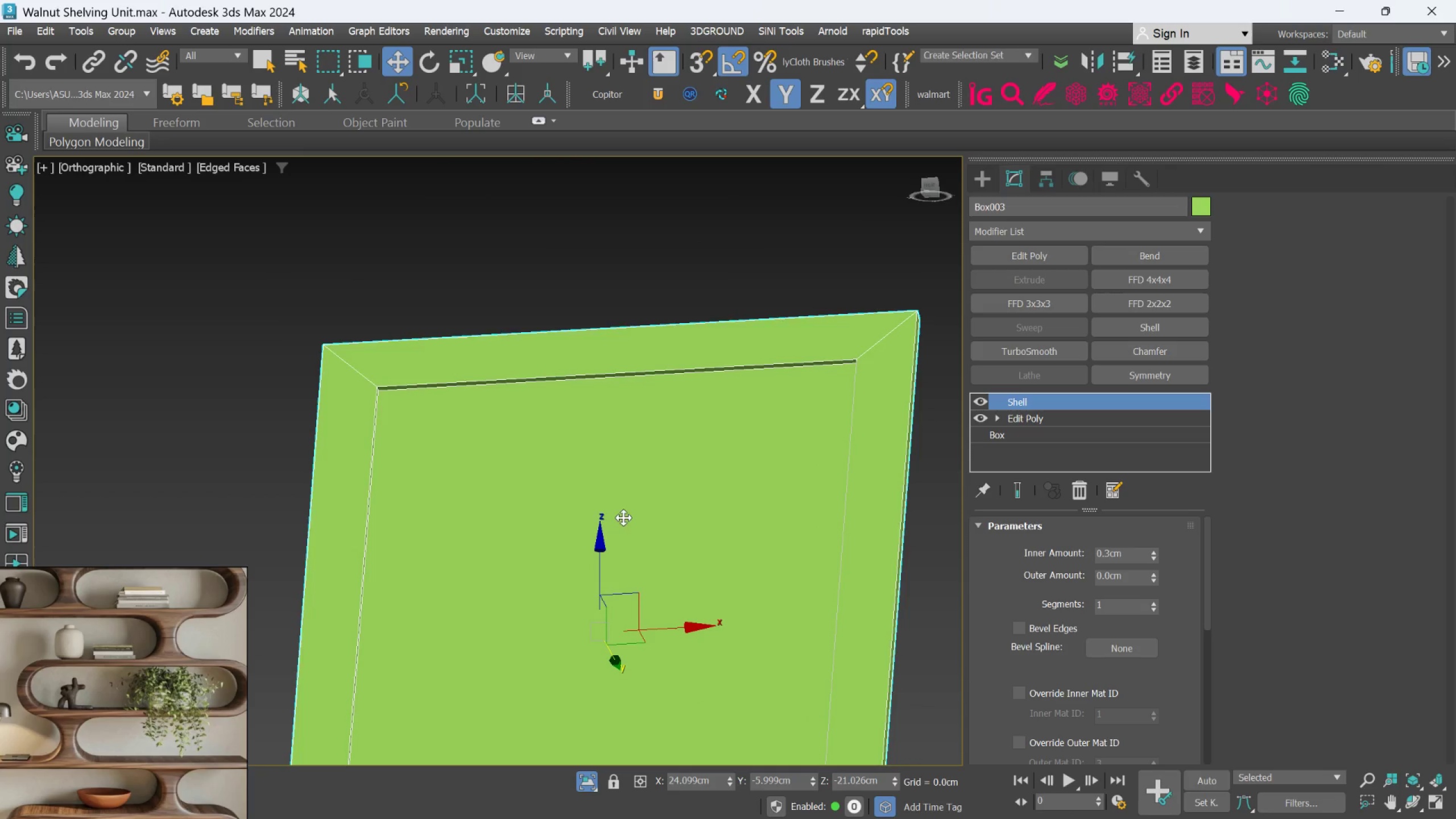 
scroll: coordinate [499, 427], scroll_direction: down, amount: 1.0
 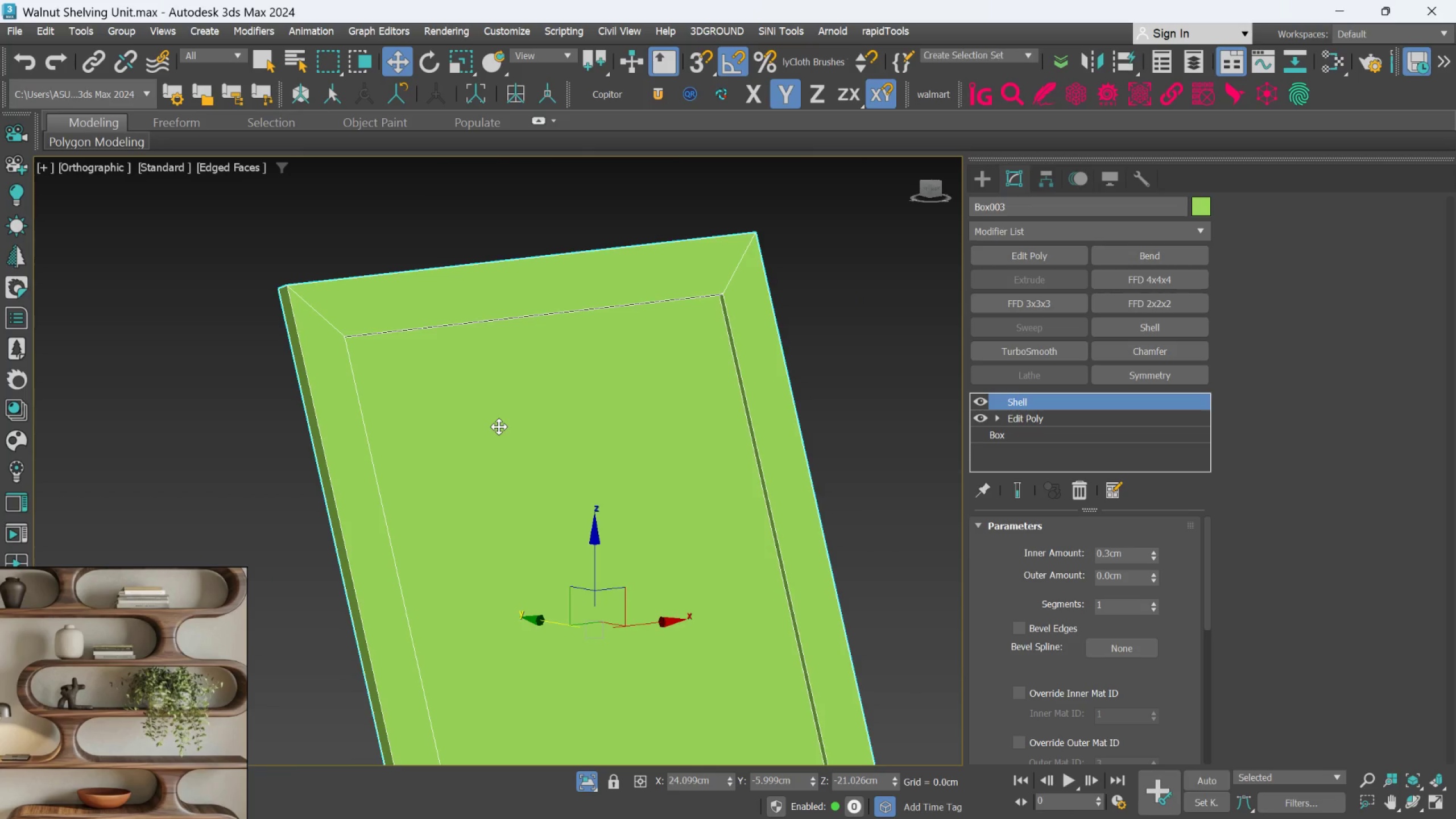 
hold_key(key=AltLeft, duration=0.78)
 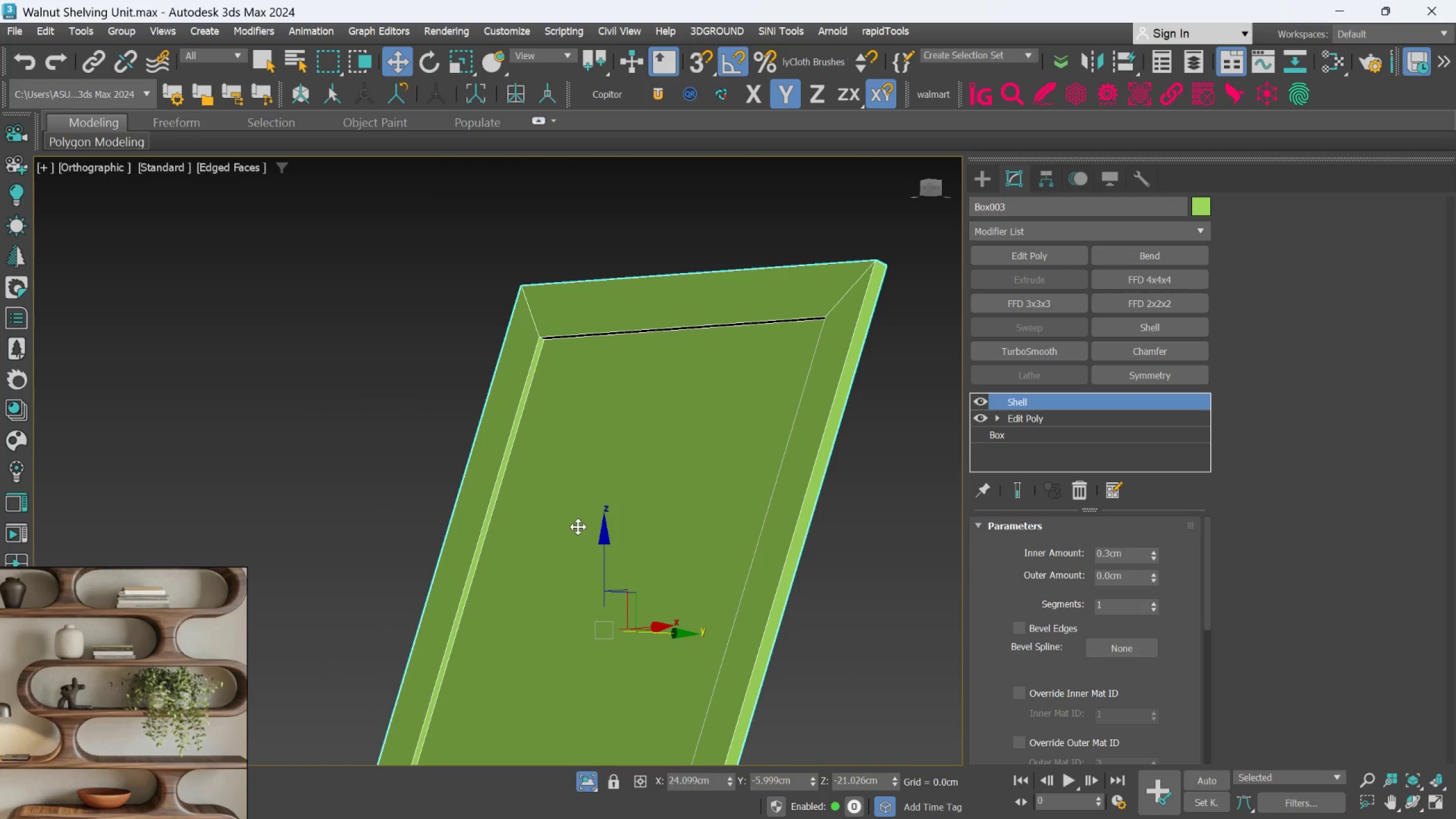 
hold_key(key=AltLeft, duration=0.58)
 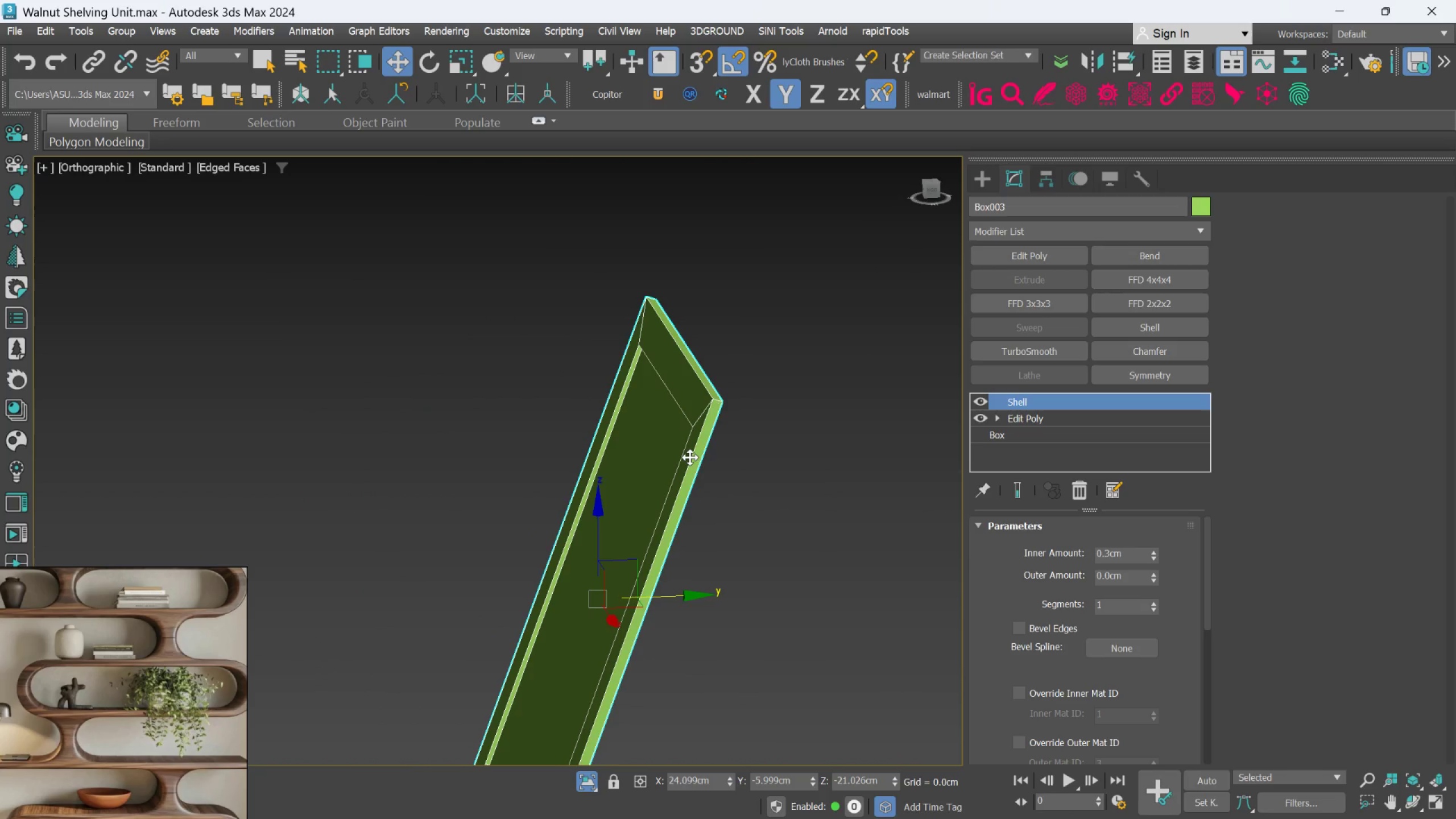 
scroll: coordinate [581, 524], scroll_direction: down, amount: 1.0
 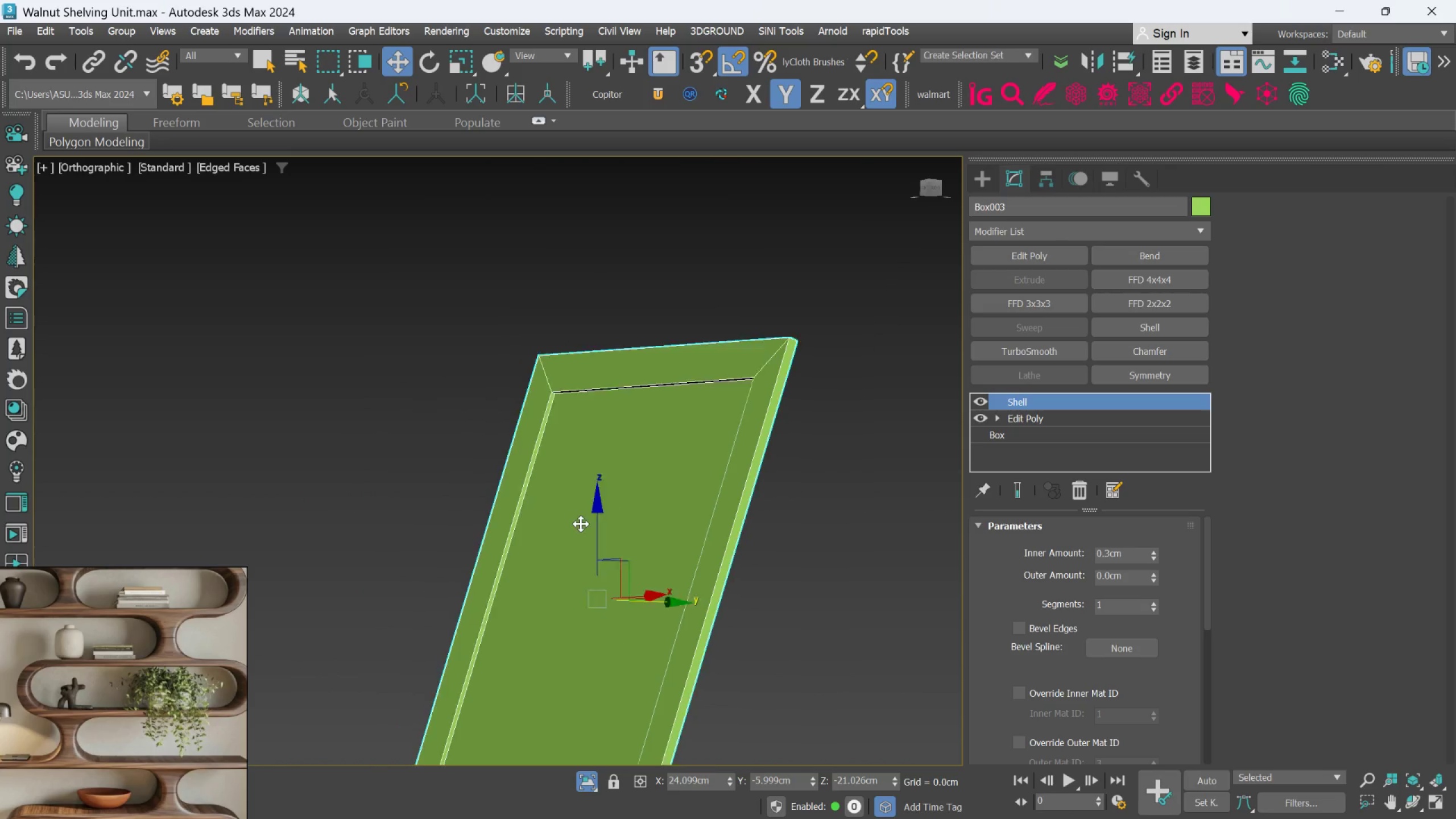 
hold_key(key=AltLeft, duration=0.98)
 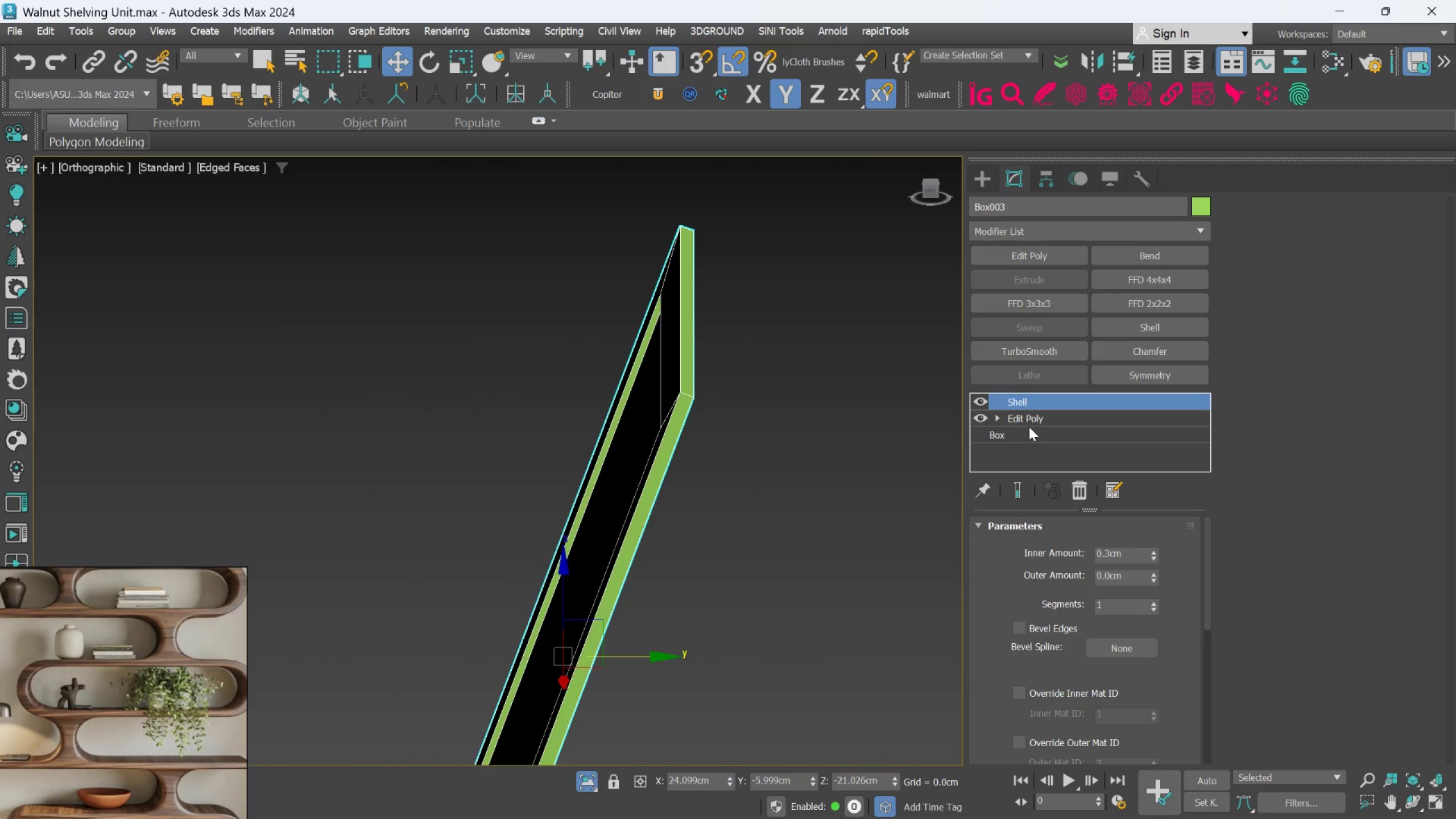 
scroll: coordinate [690, 457], scroll_direction: up, amount: 1.0
 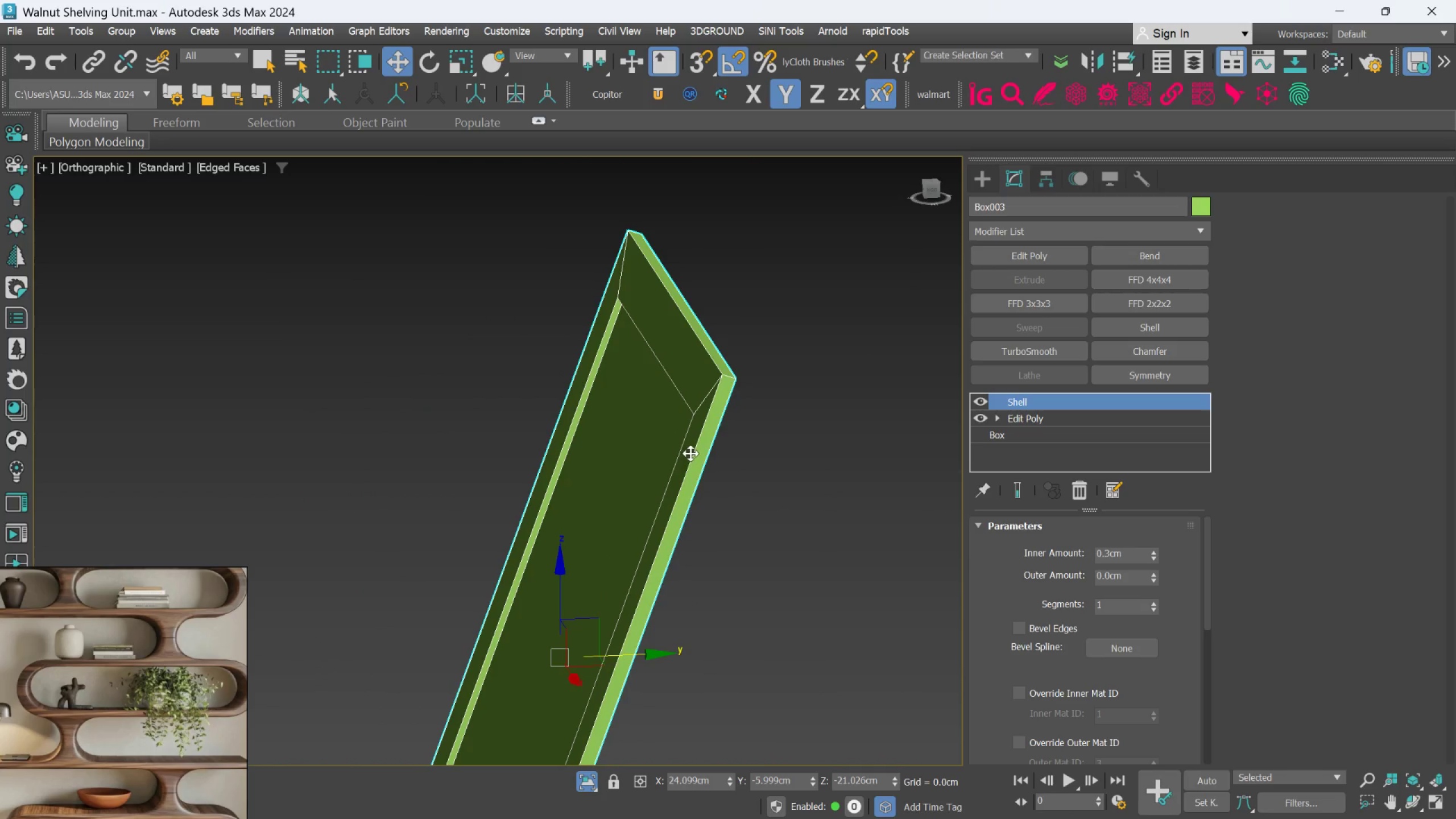 
left_click([1032, 423])
 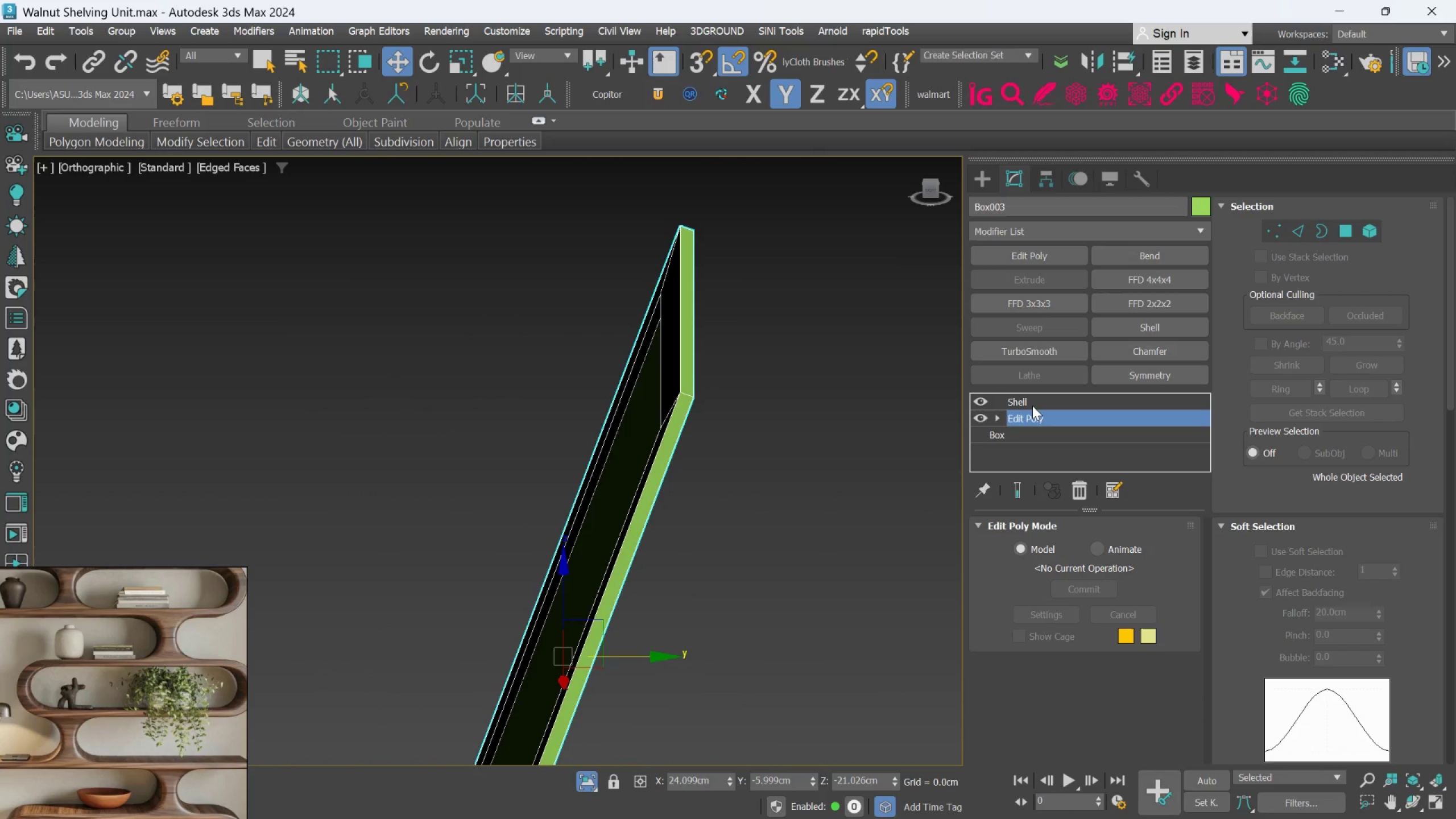 
left_click([1032, 398])
 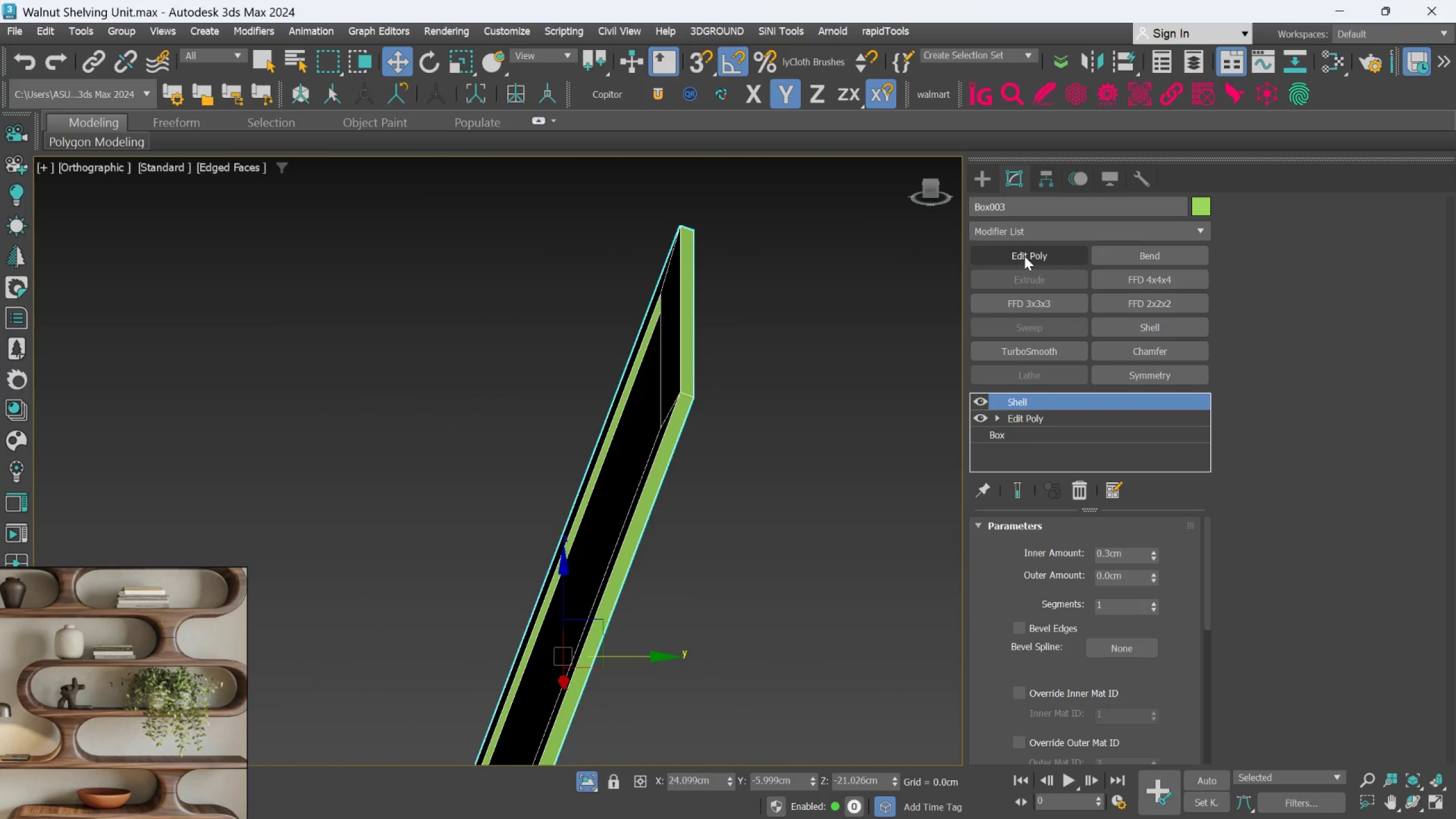 
left_click([1024, 256])
 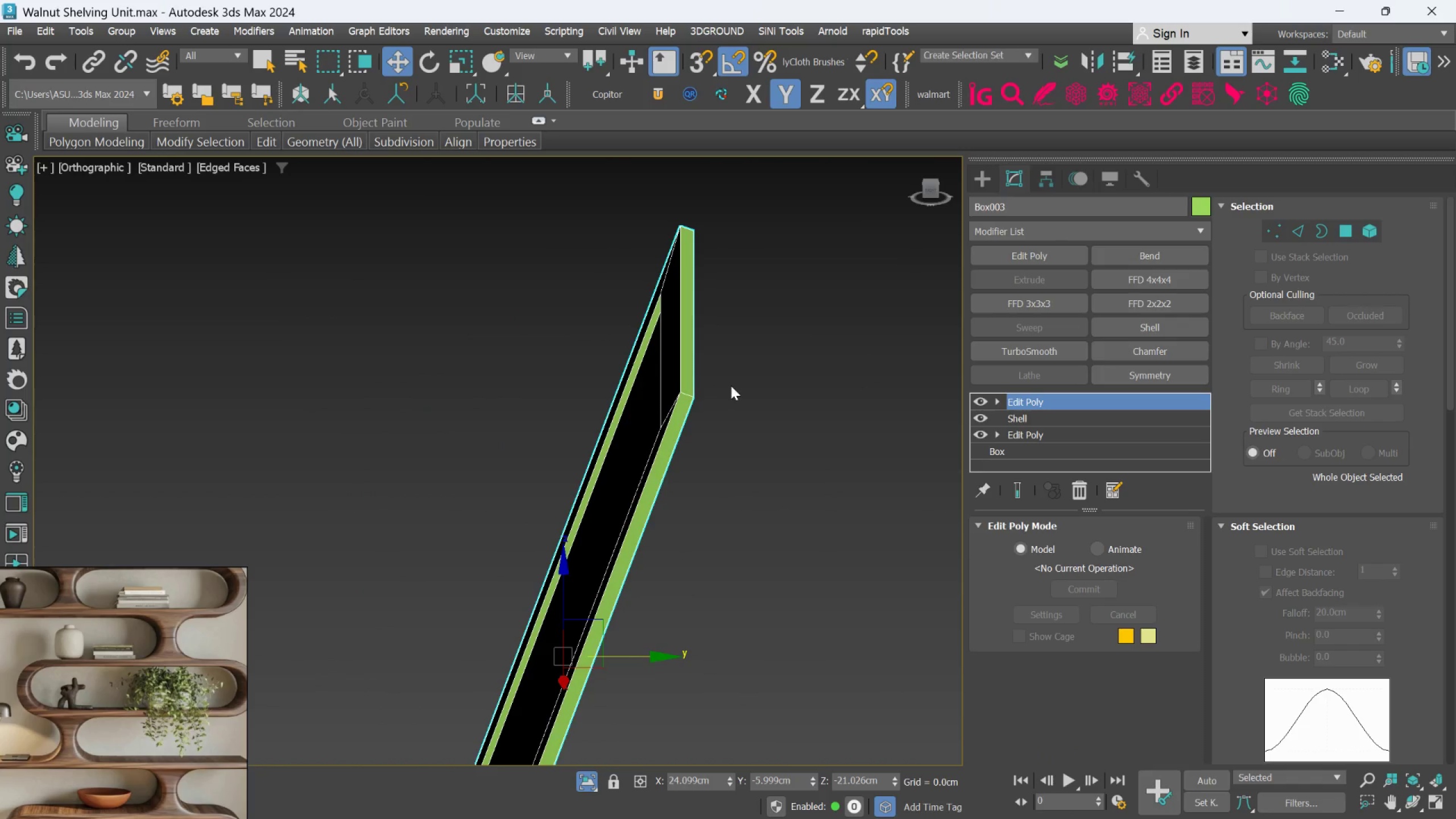 
hold_key(key=AltLeft, duration=2.02)
 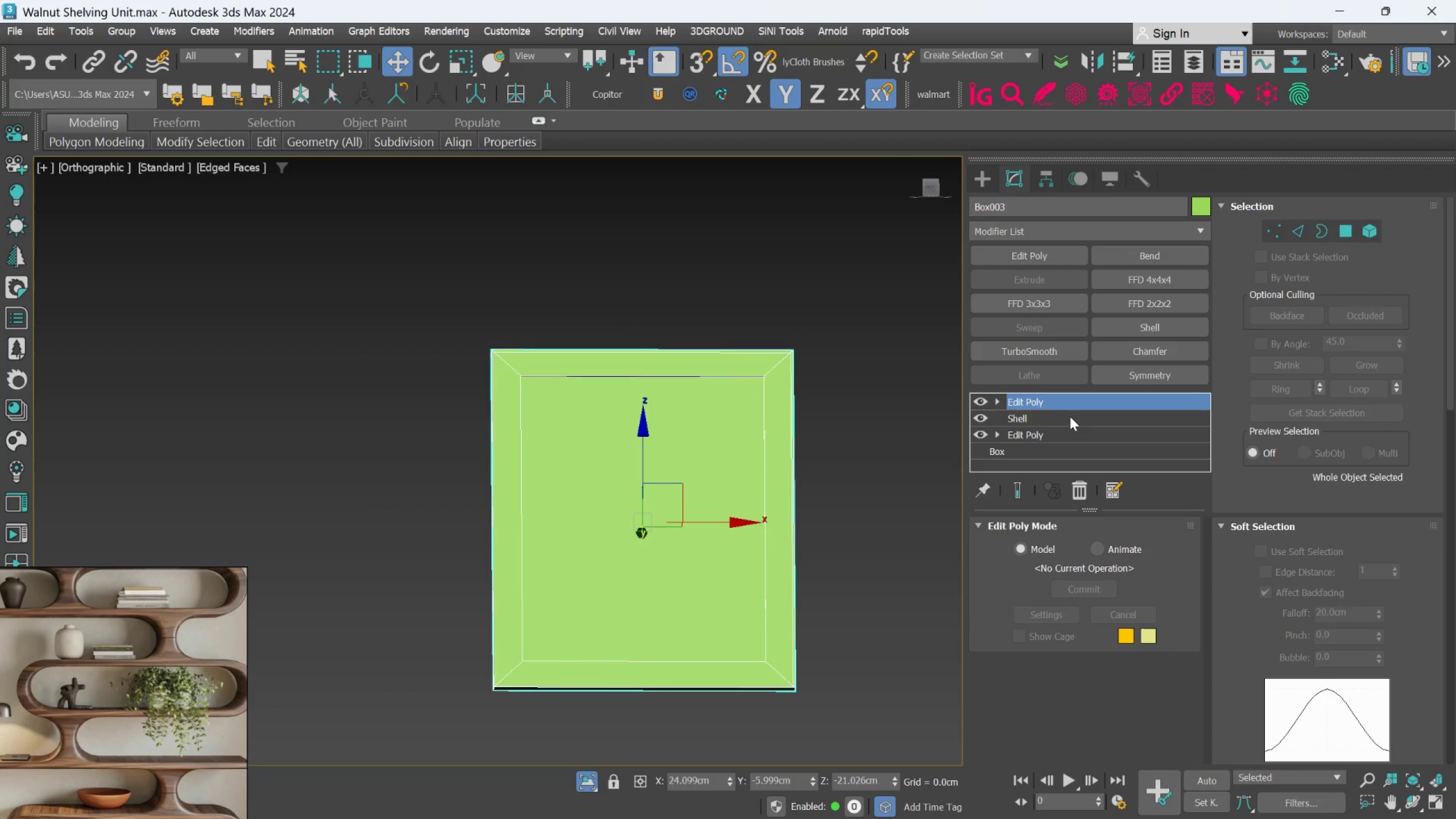 
scroll: coordinate [729, 387], scroll_direction: down, amount: 2.0
 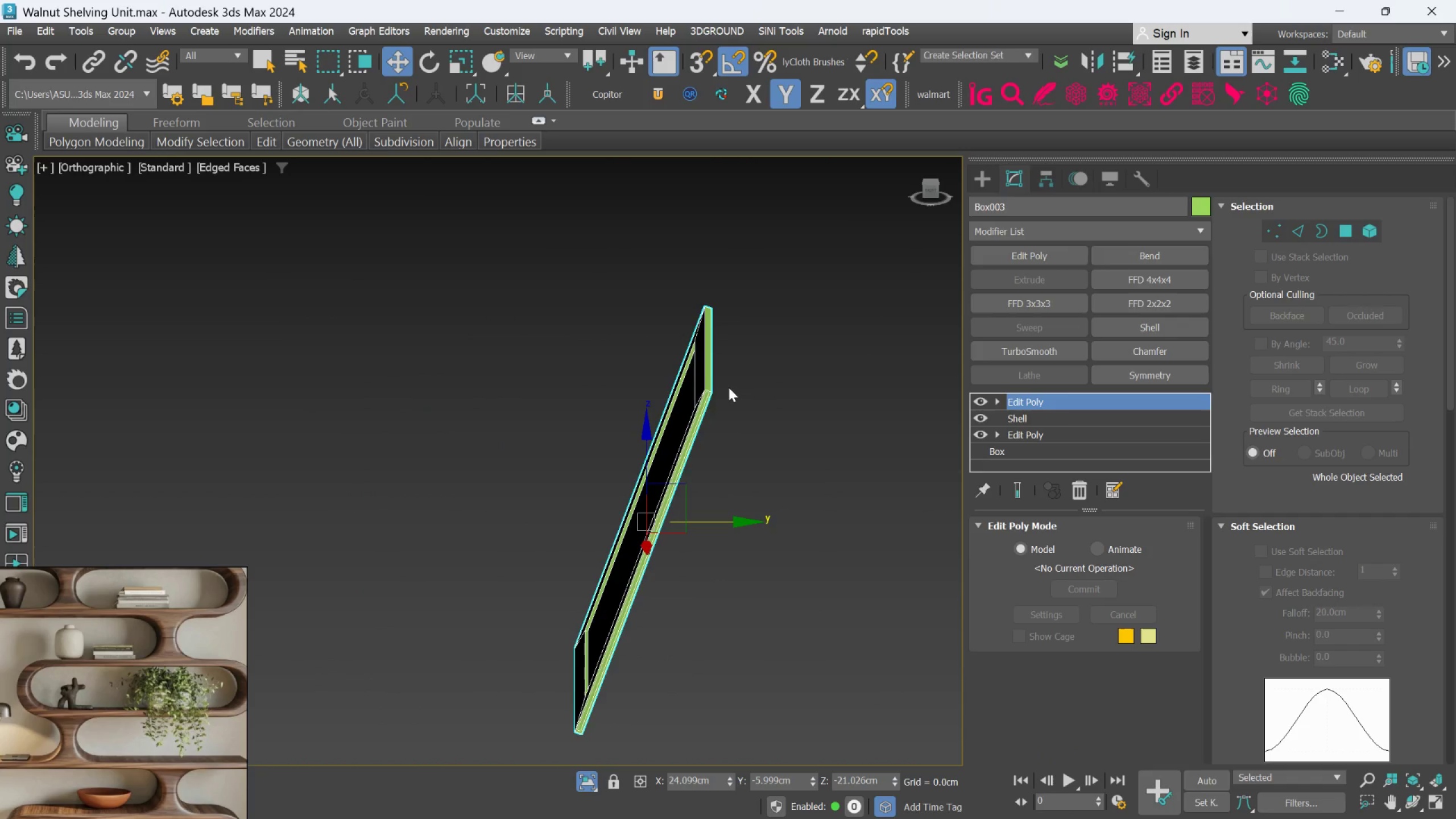 
left_click([1070, 416])
 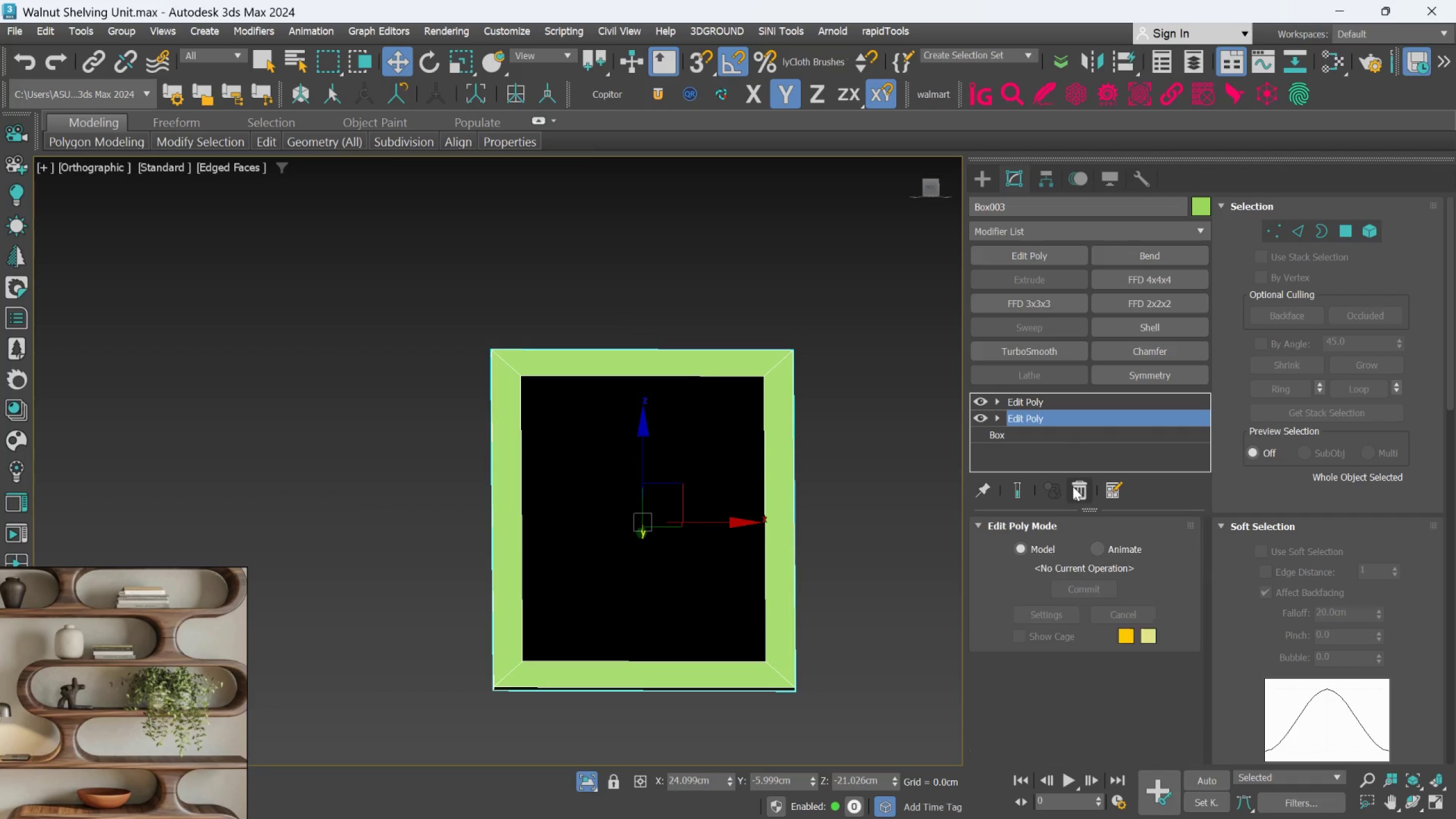 
hold_key(key=AltLeft, duration=0.86)
 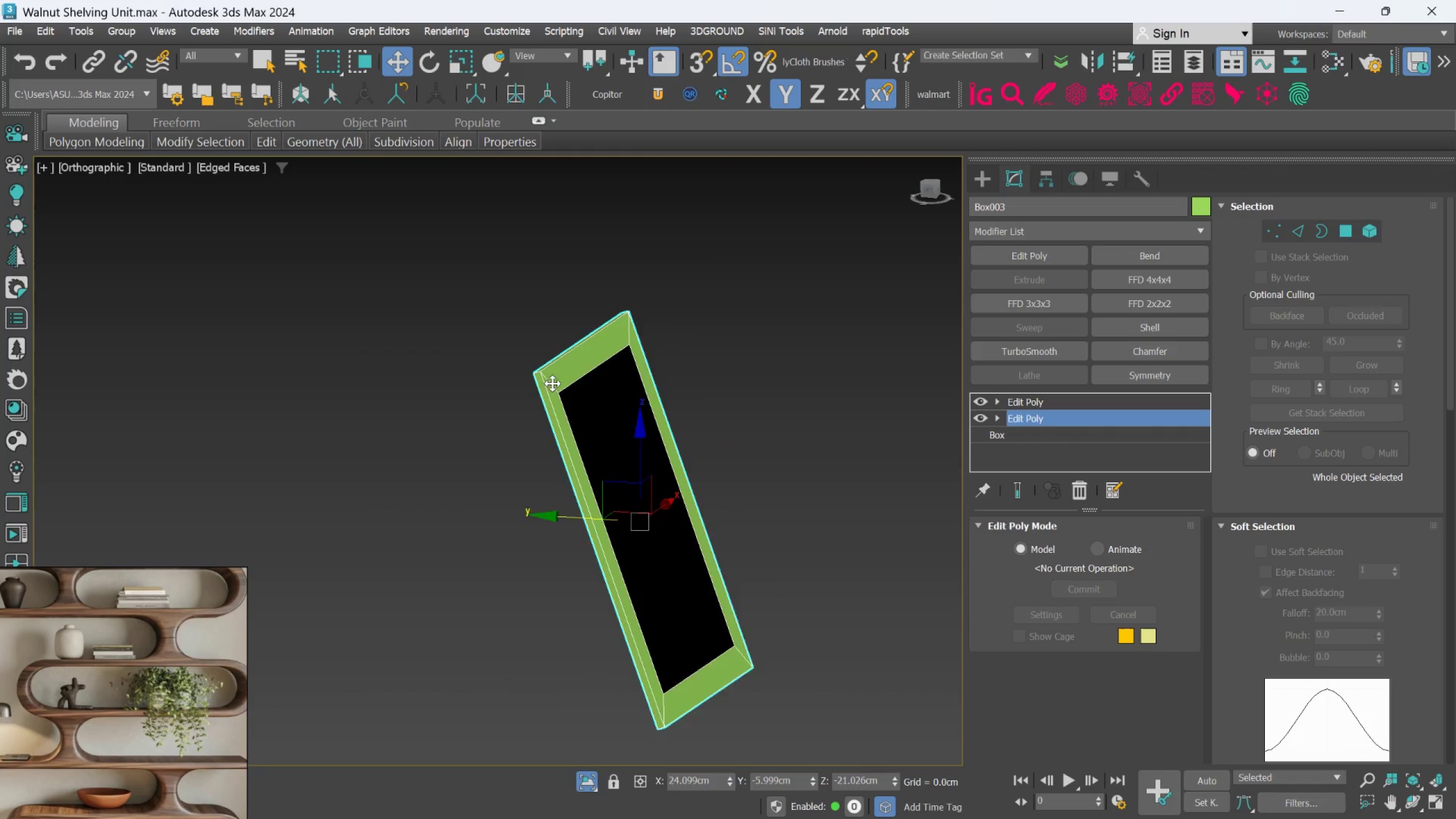 
key(Alt+AltLeft)
 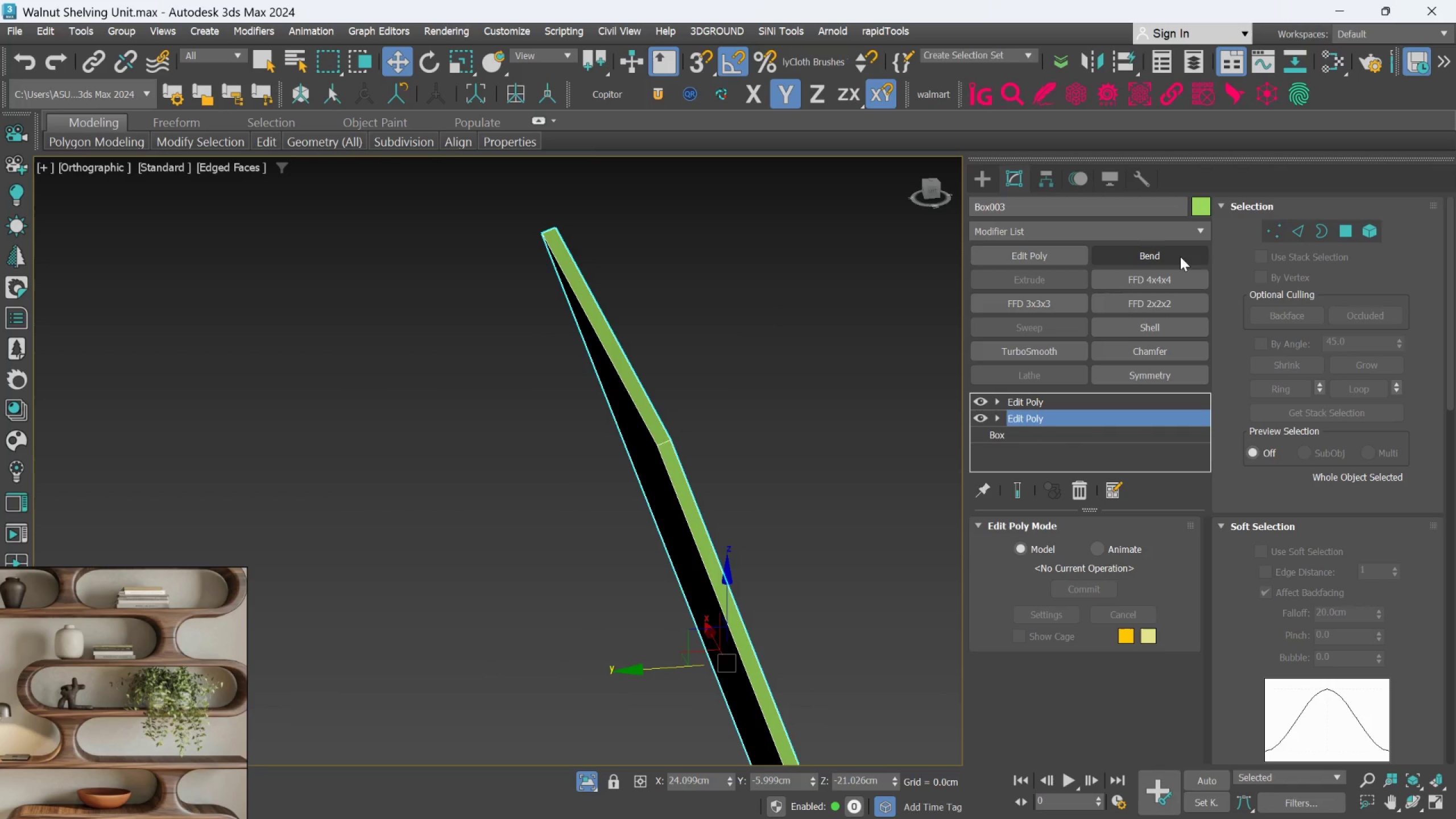 
scroll: coordinate [553, 378], scroll_direction: up, amount: 2.0
 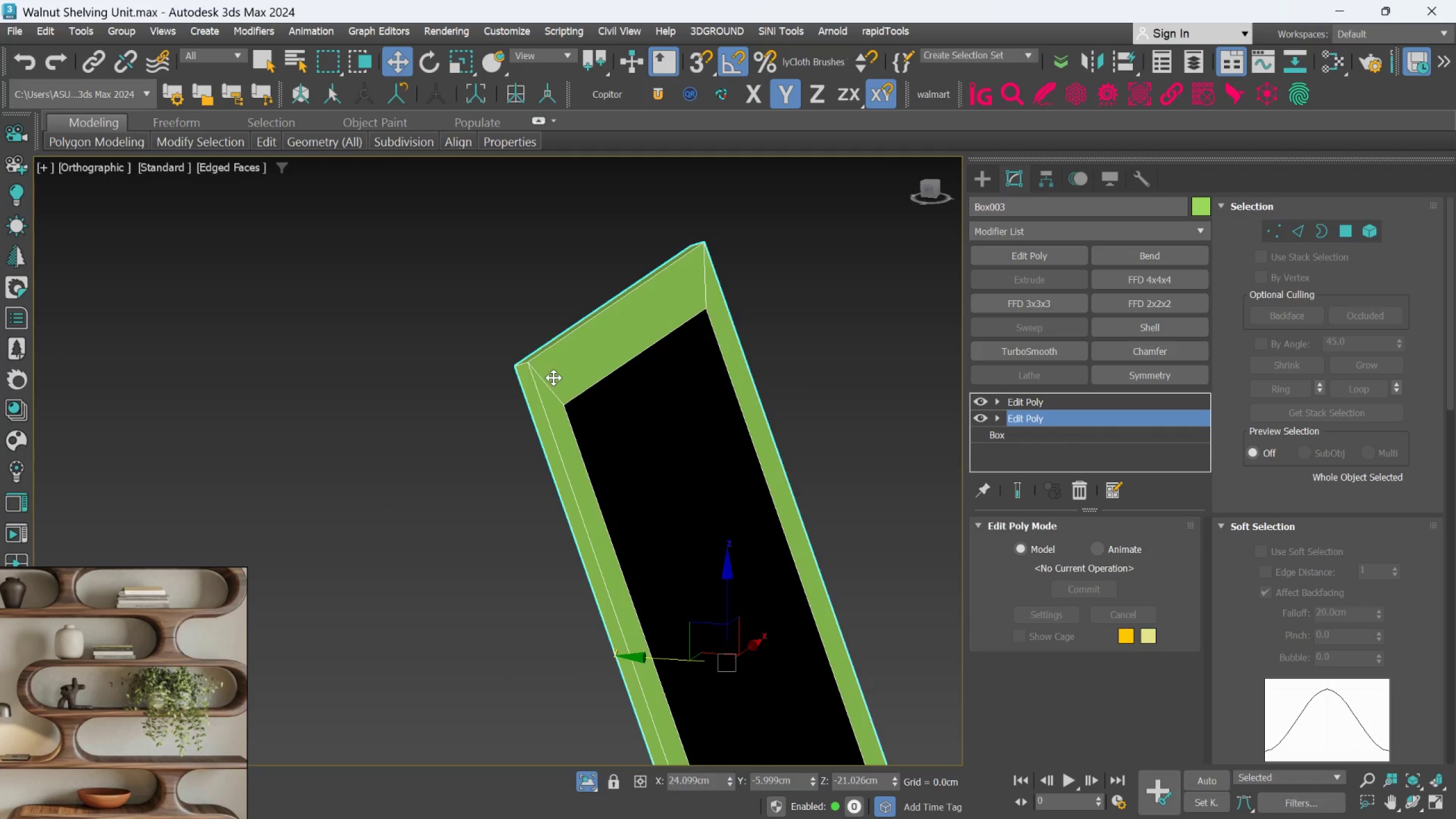 
left_click([1269, 228])
 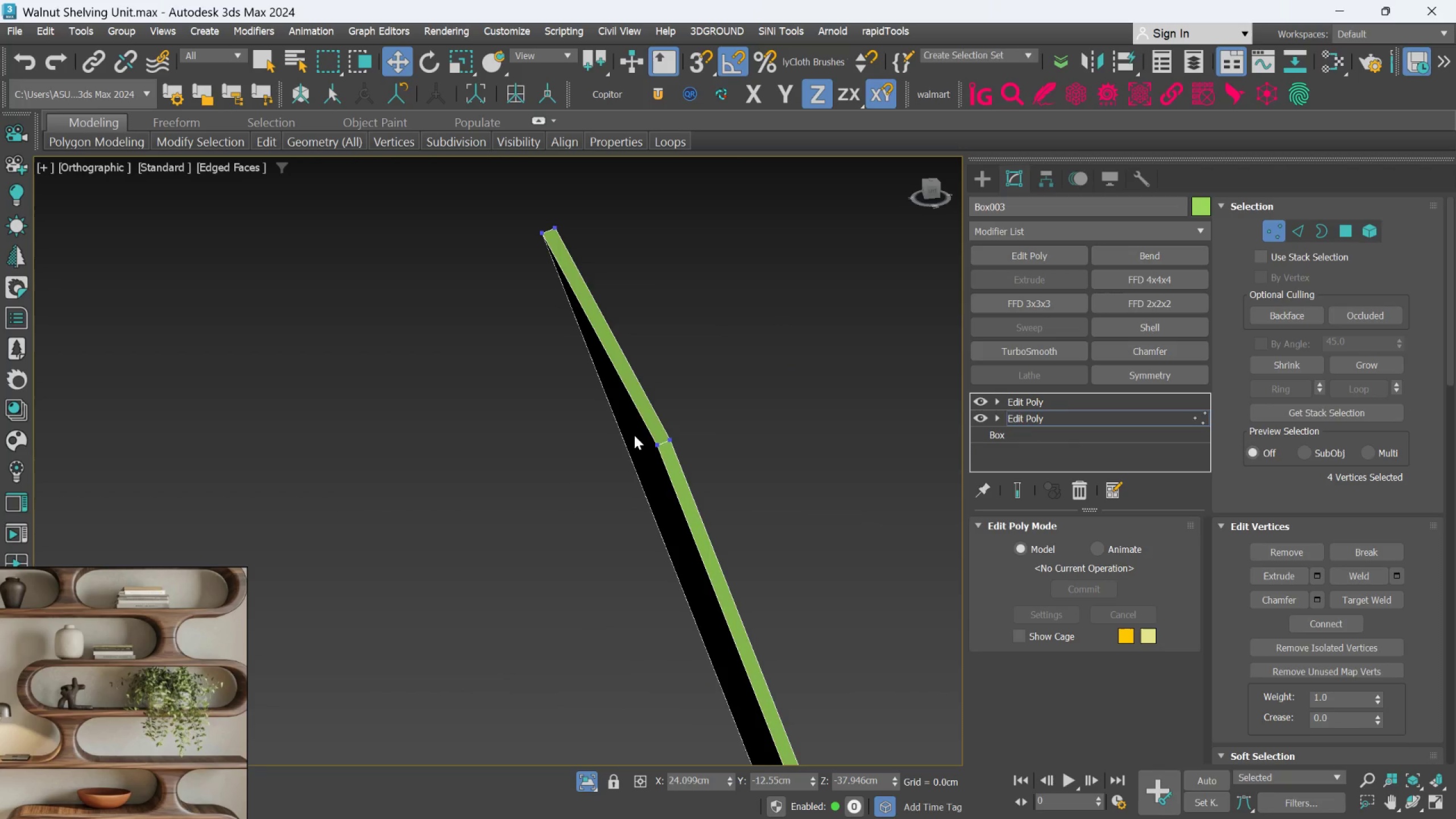 
hold_key(key=AltLeft, duration=0.62)
 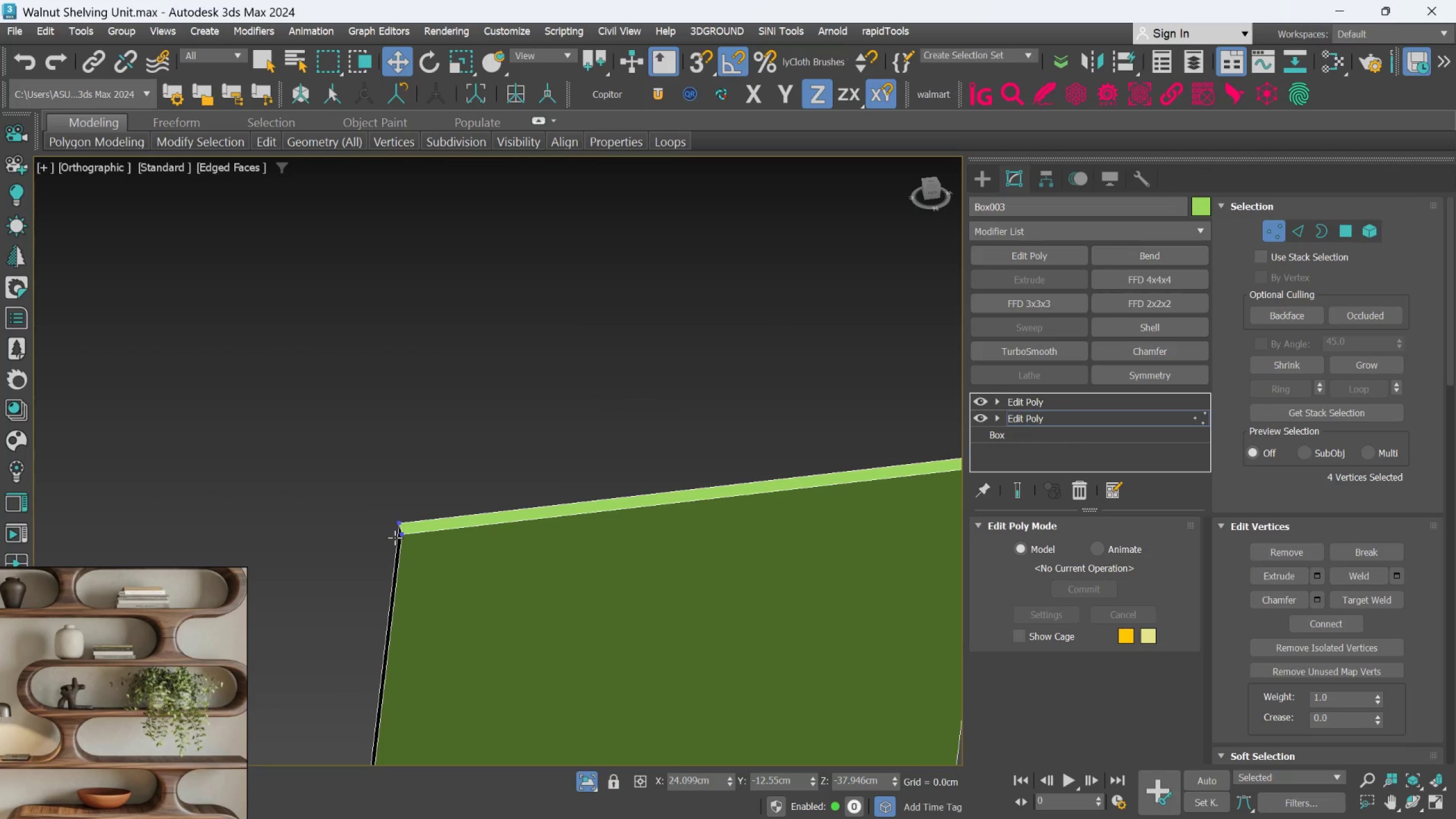 
hold_key(key=ControlLeft, duration=0.48)
left_click([402, 536])
 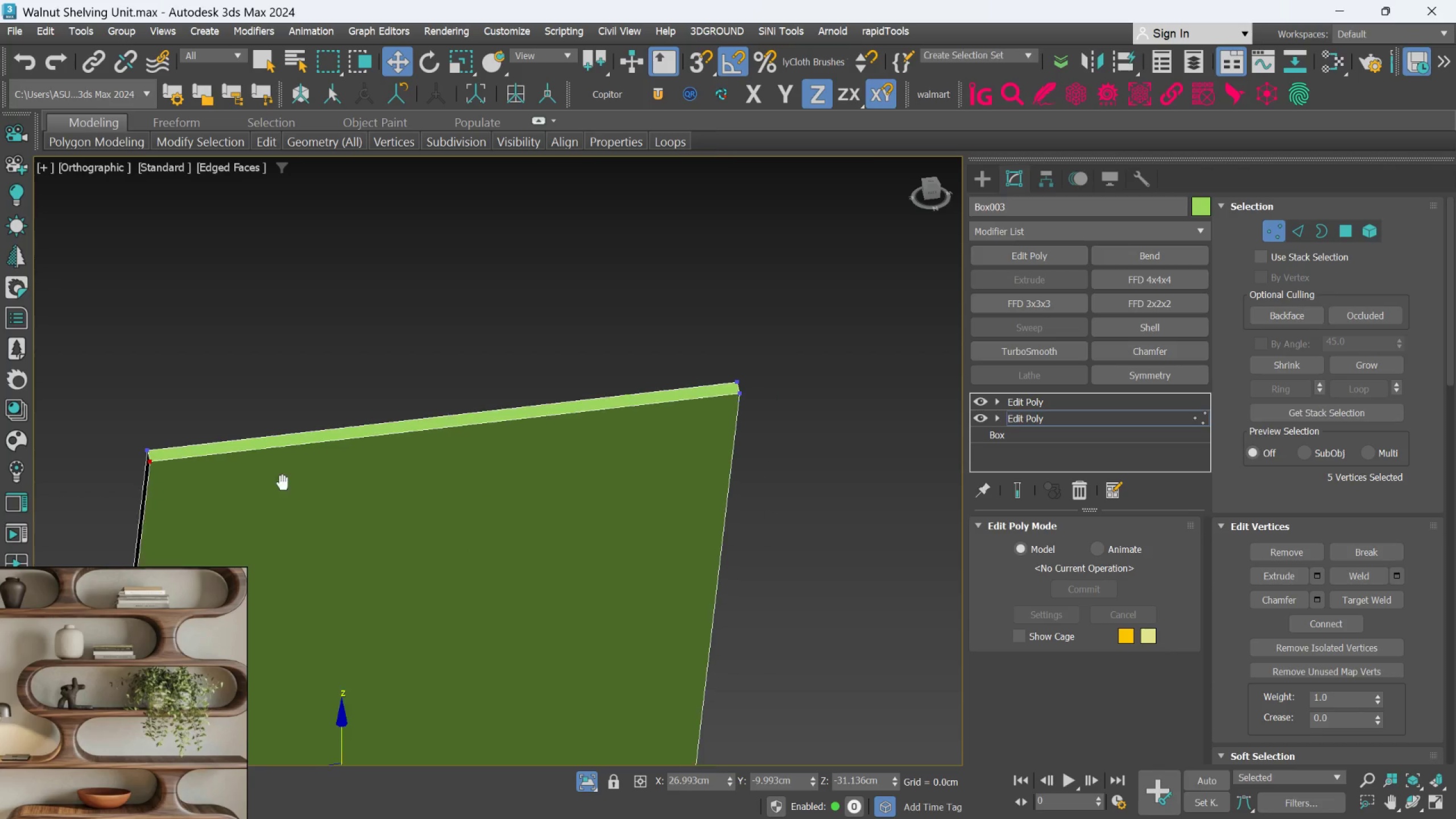 
hold_key(key=ControlLeft, duration=1.12)
left_click([744, 398])
 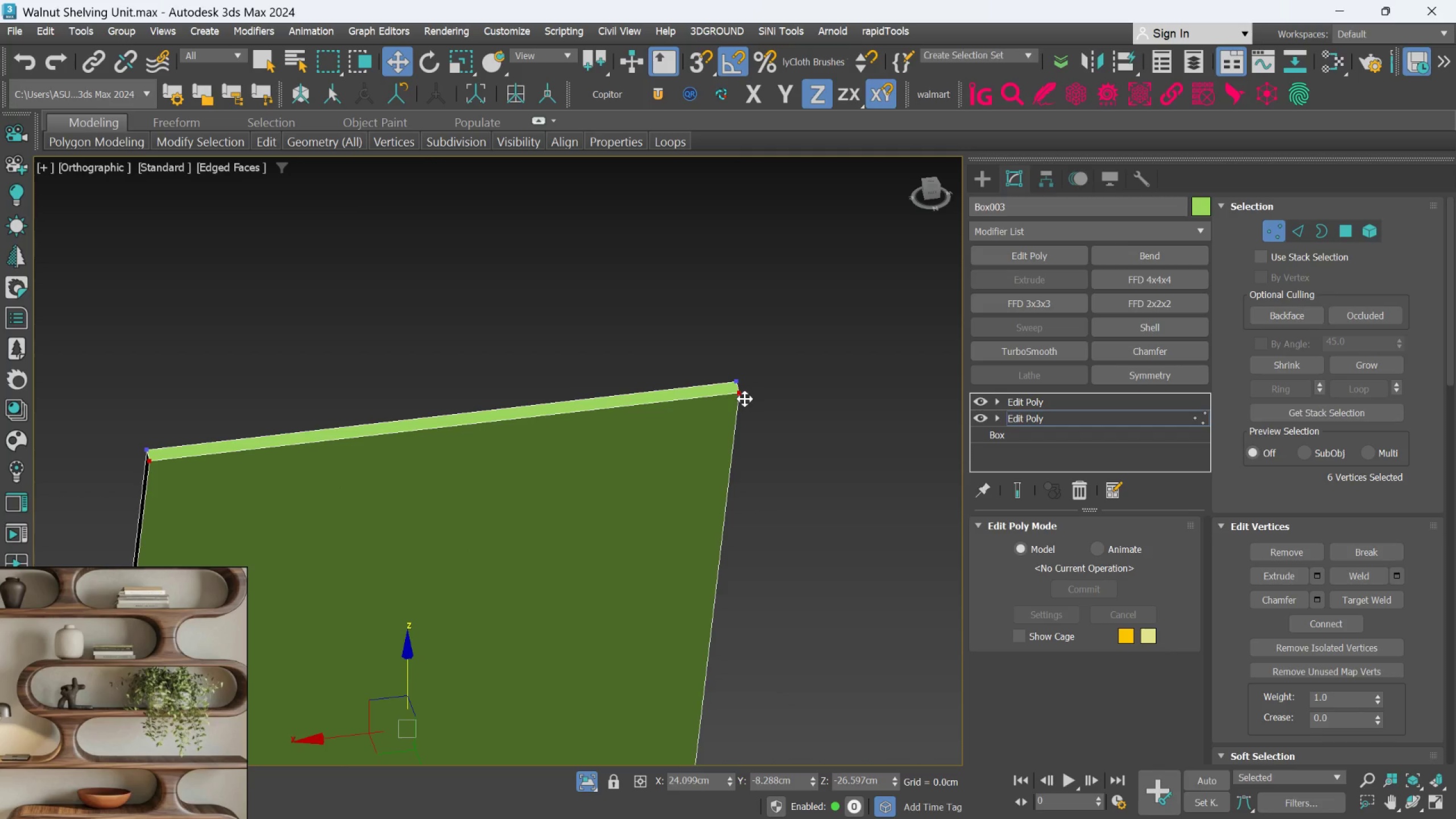 
scroll: coordinate [739, 431], scroll_direction: down, amount: 3.0
 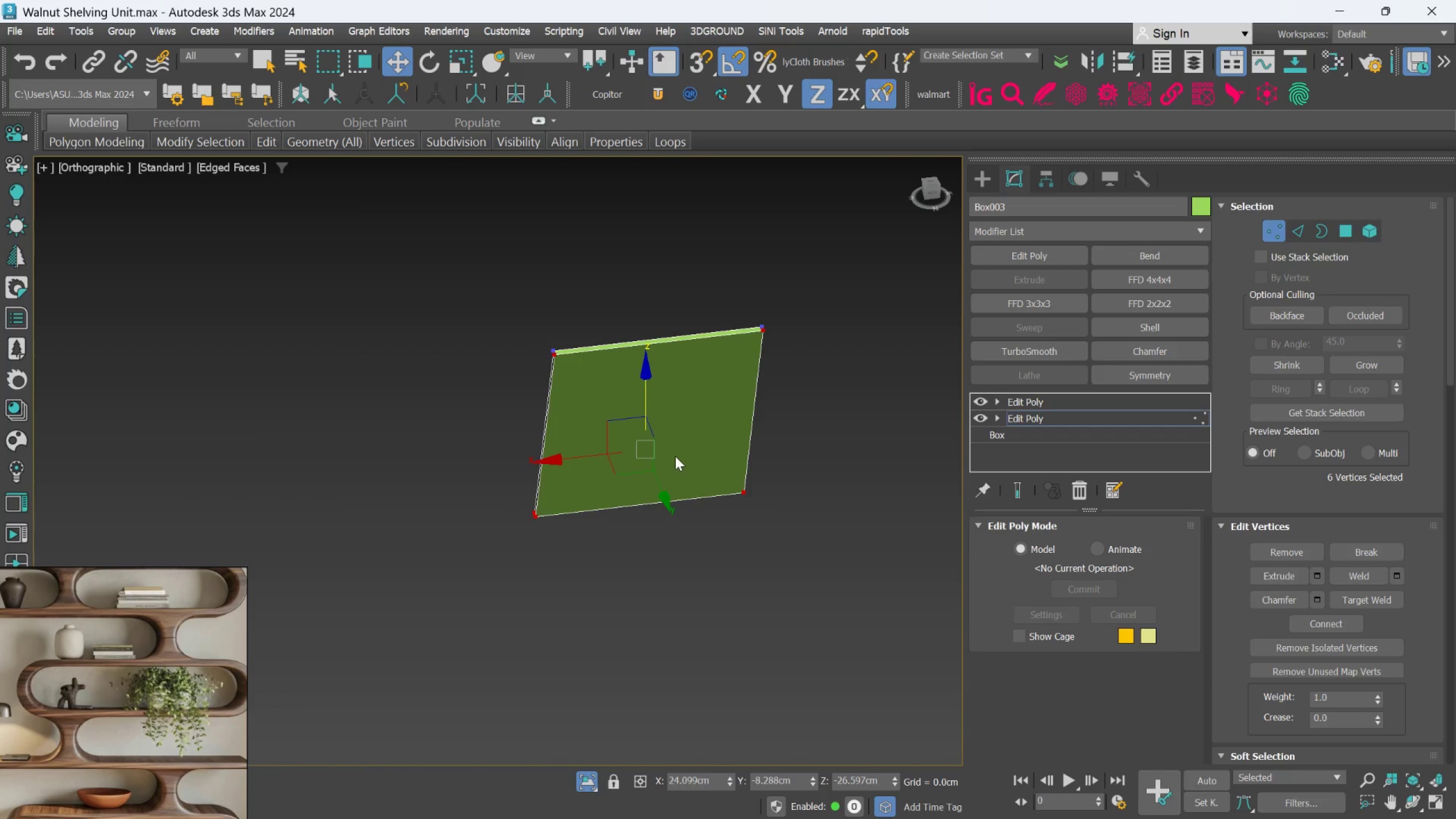 
hold_key(key=AltLeft, duration=0.33)
 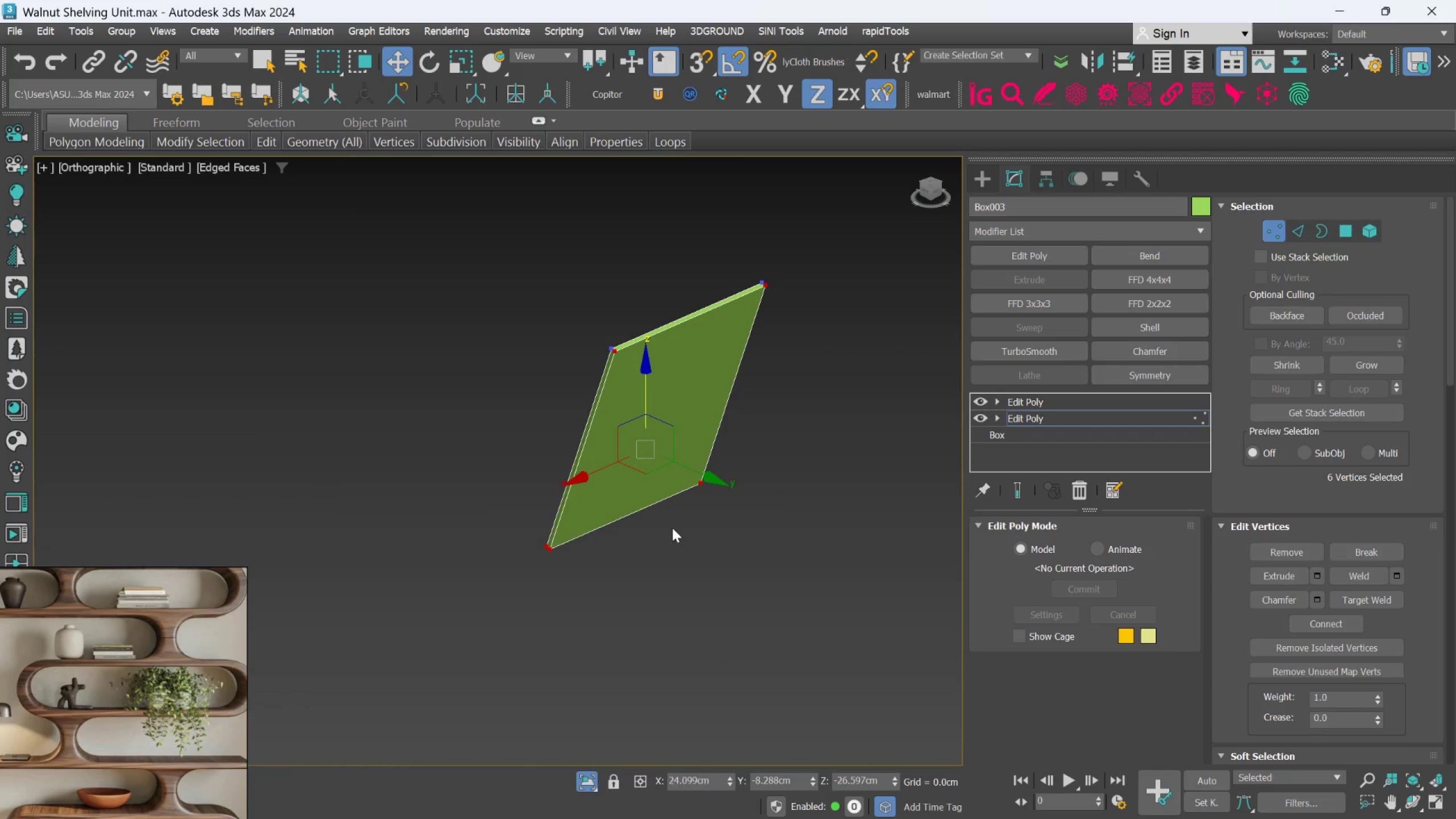 
left_click([672, 528])
 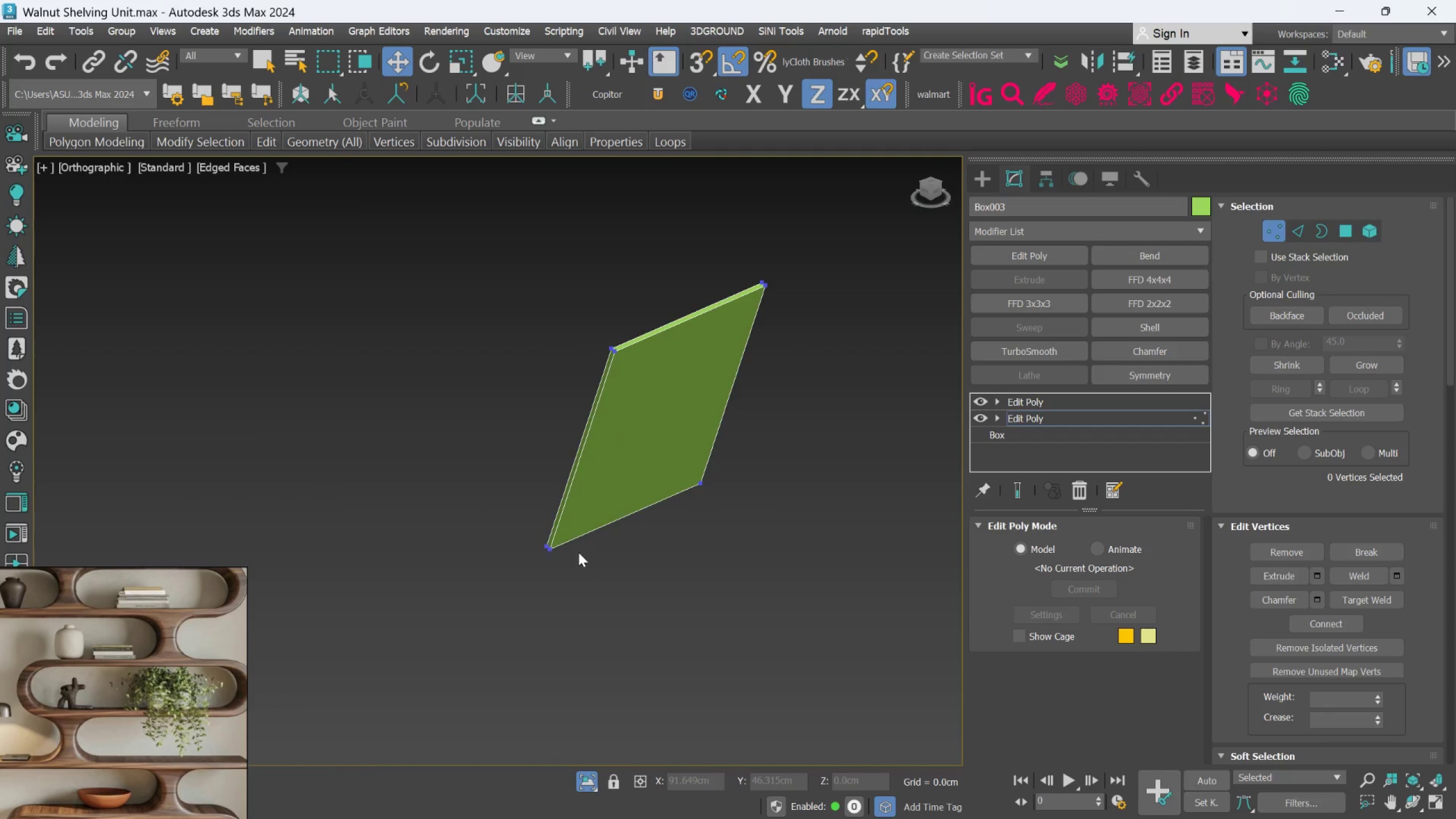 
scroll: coordinate [578, 552], scroll_direction: up, amount: 1.0
 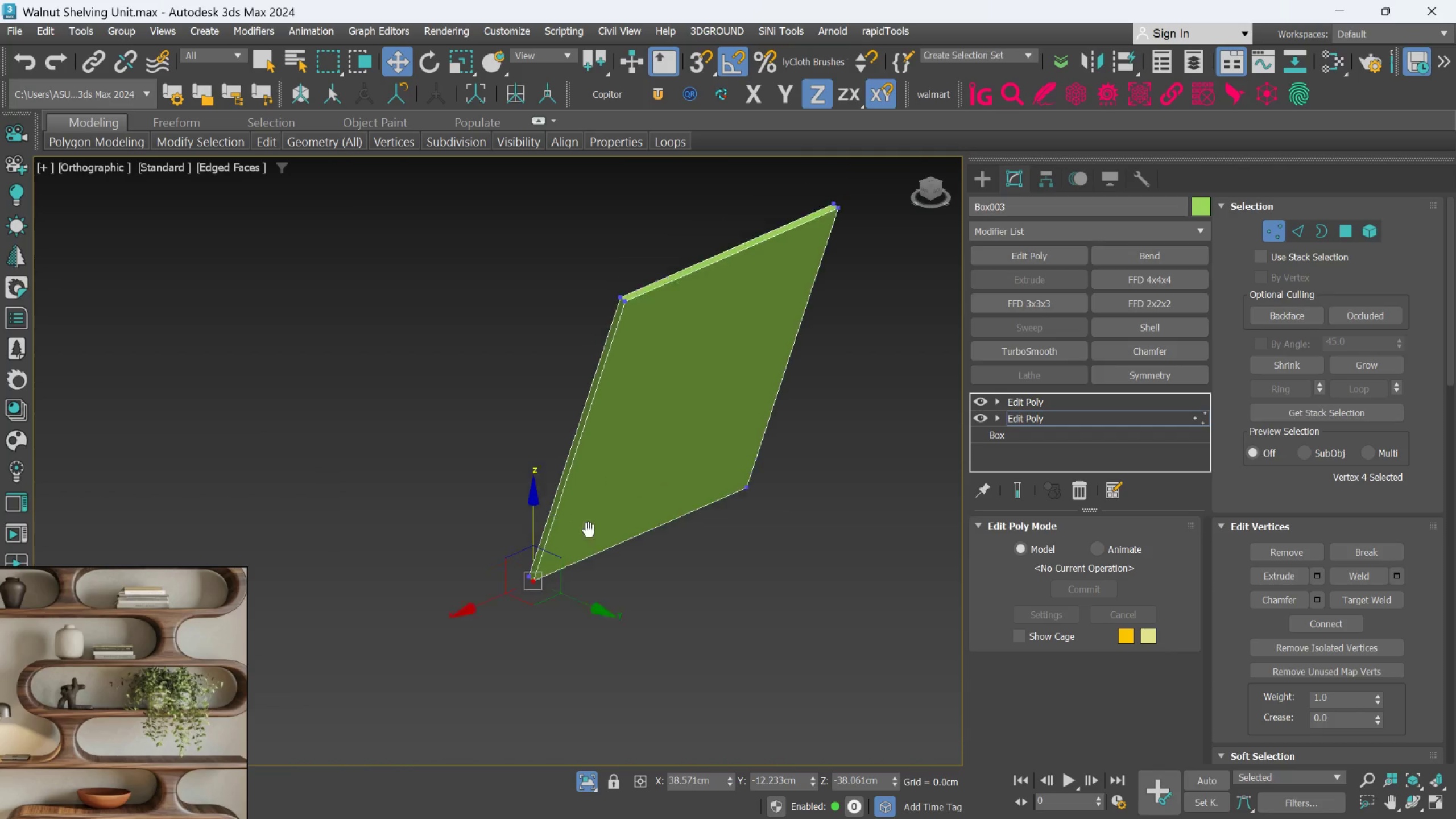 
hold_key(key=ControlLeft, duration=0.5)
left_click([592, 315])
 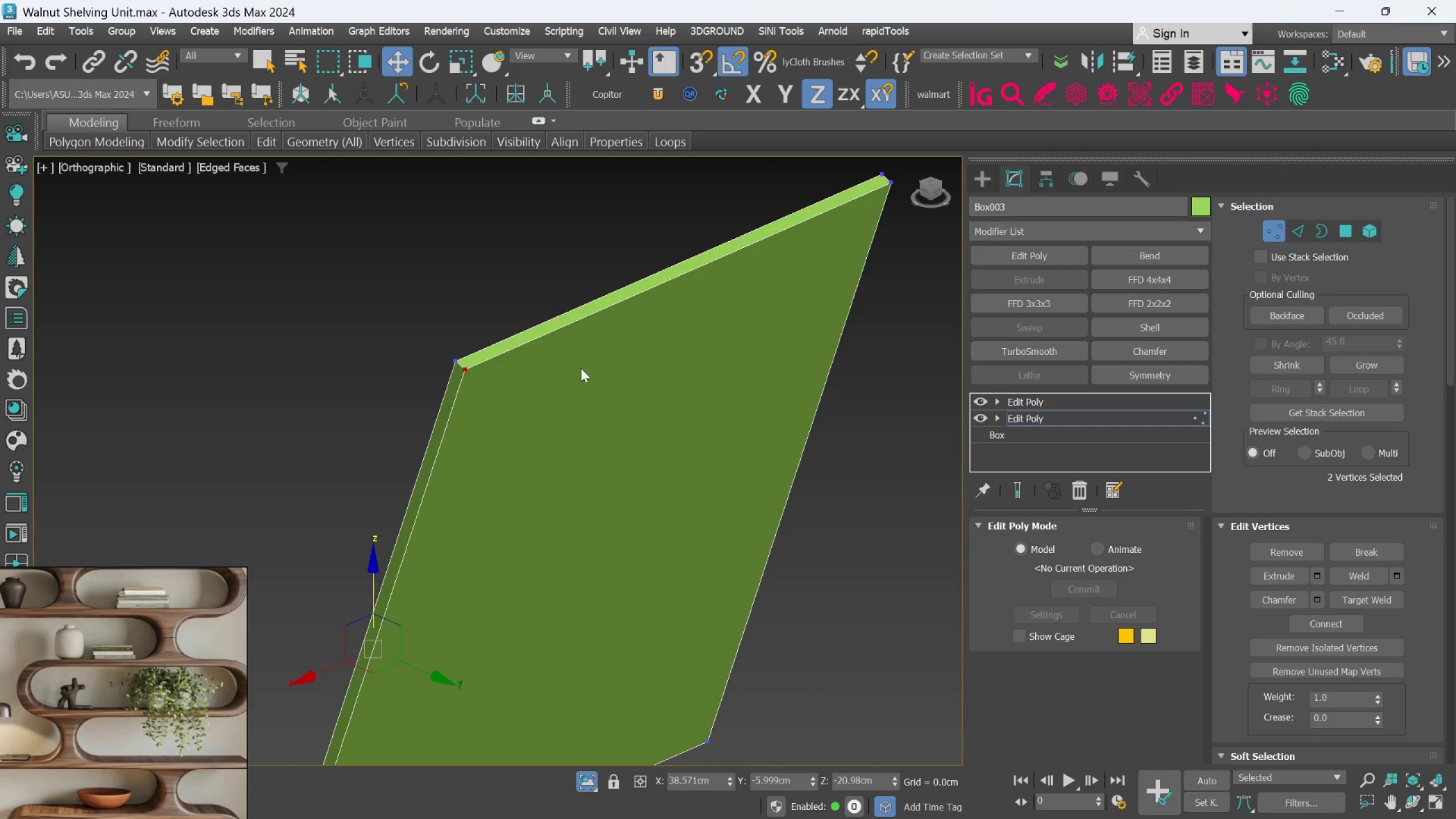 
scroll: coordinate [606, 337], scroll_direction: up, amount: 2.0
 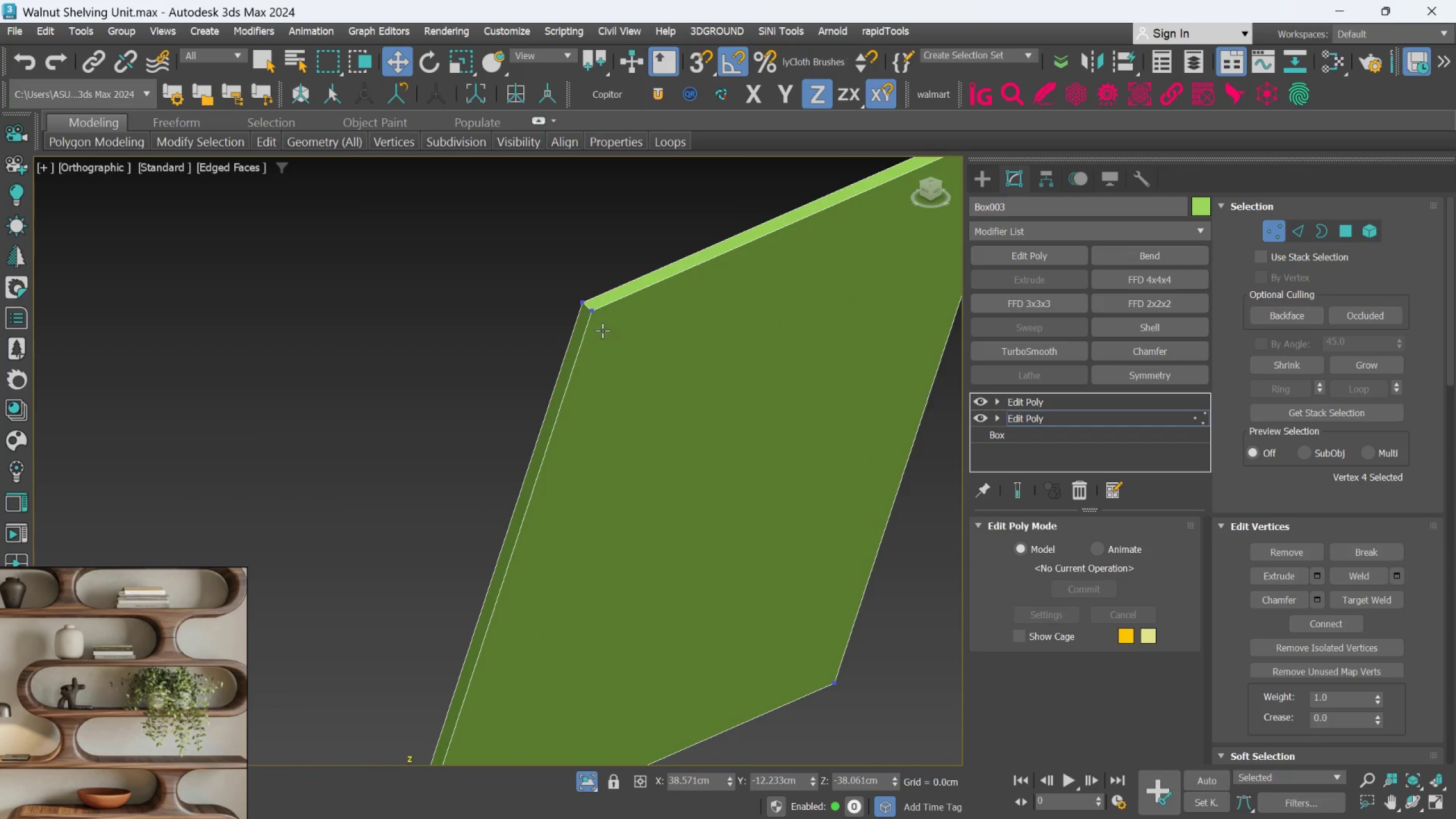 
hold_key(key=AltLeft, duration=0.33)
 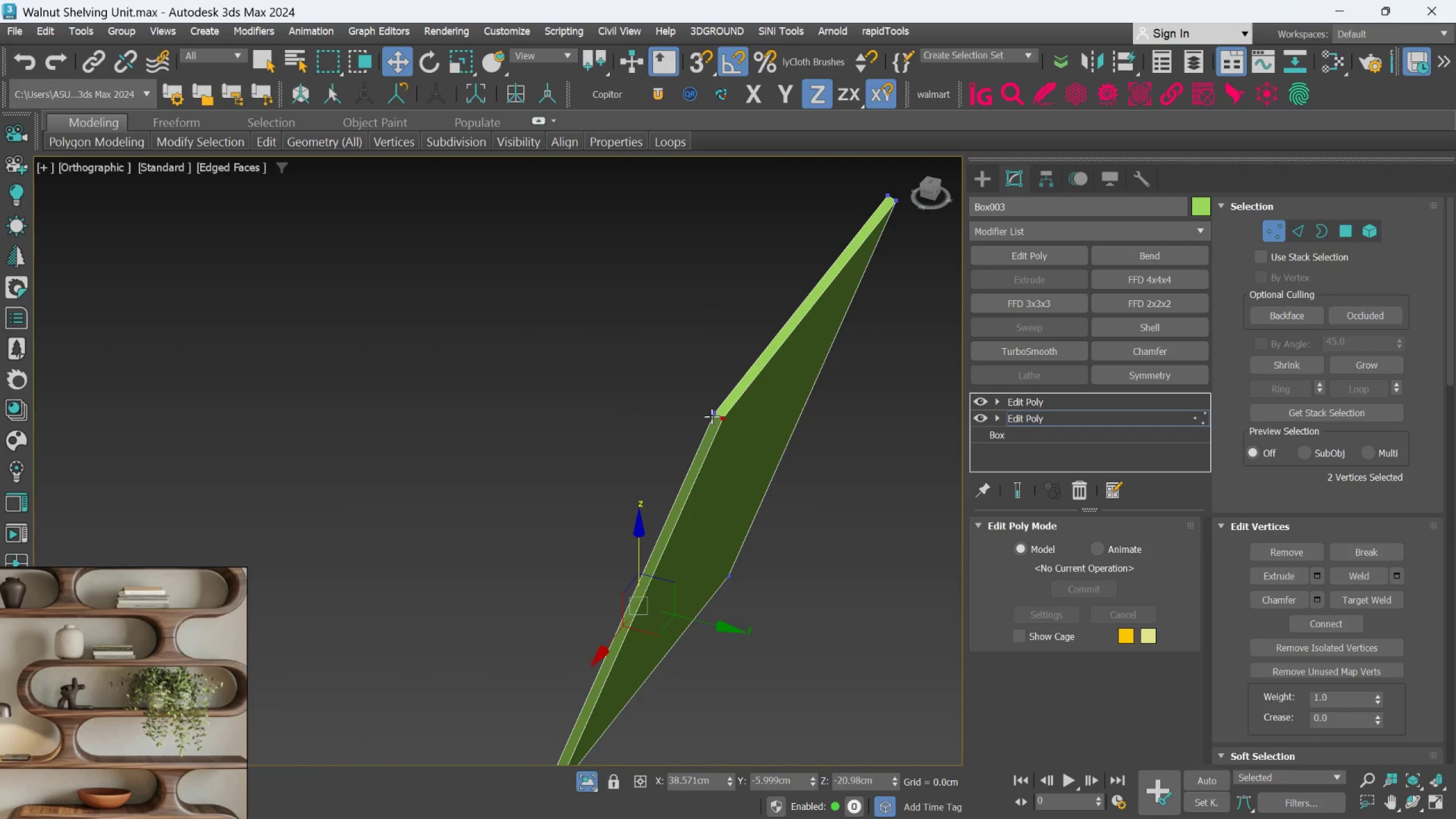 
scroll: coordinate [595, 362], scroll_direction: down, amount: 1.0
 